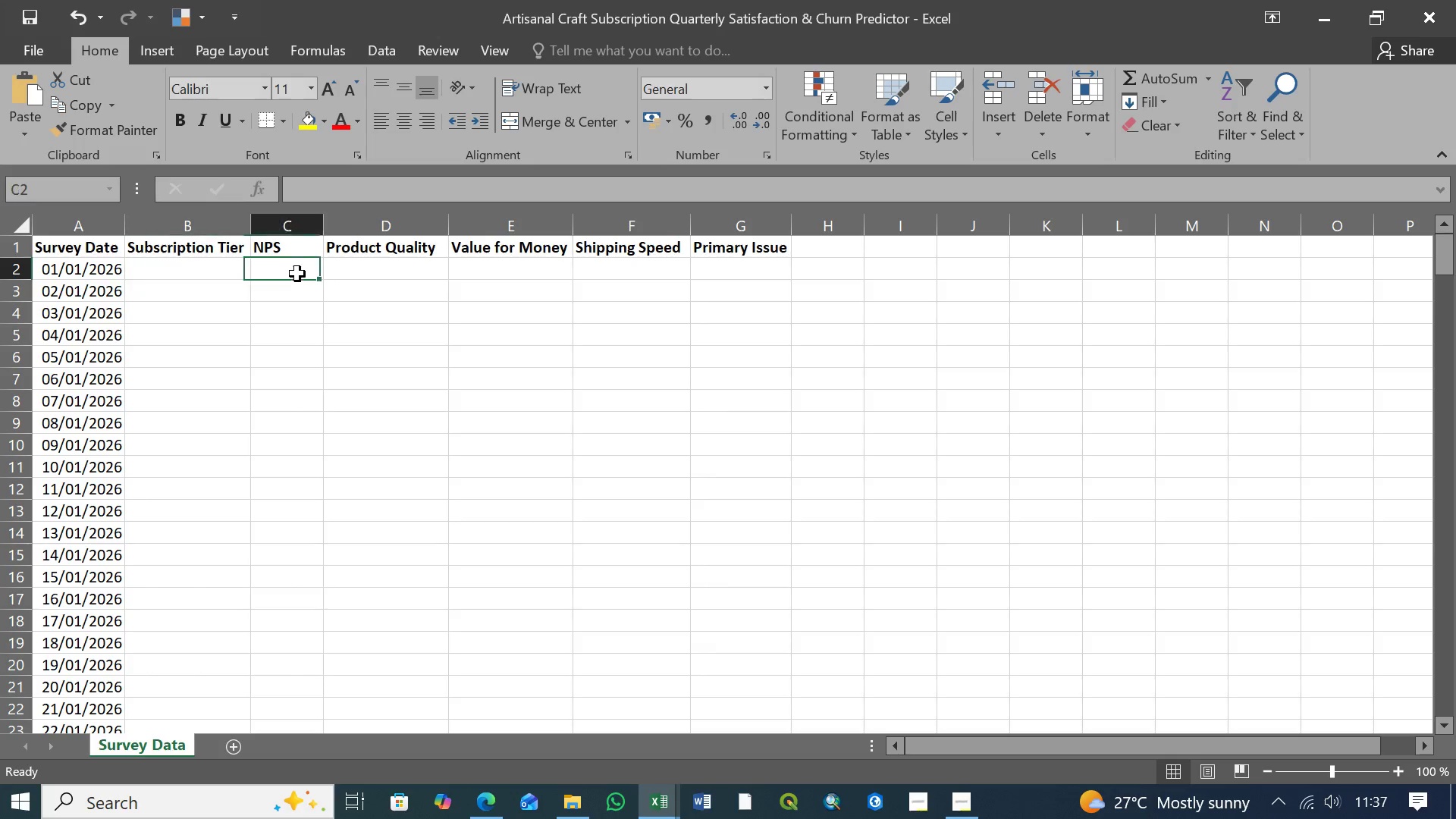 
double_click([186, 270])
 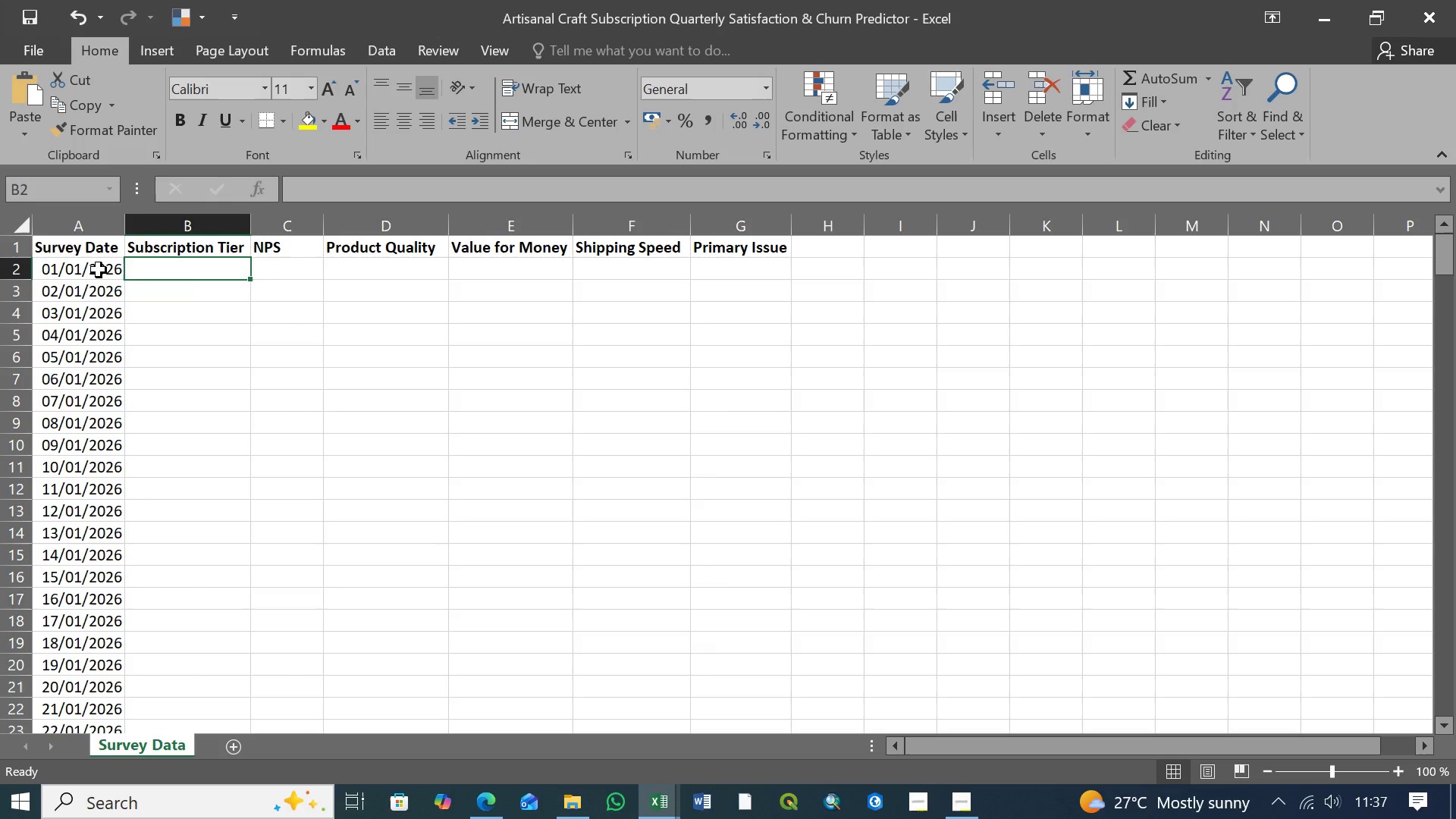 
left_click([99, 270])
 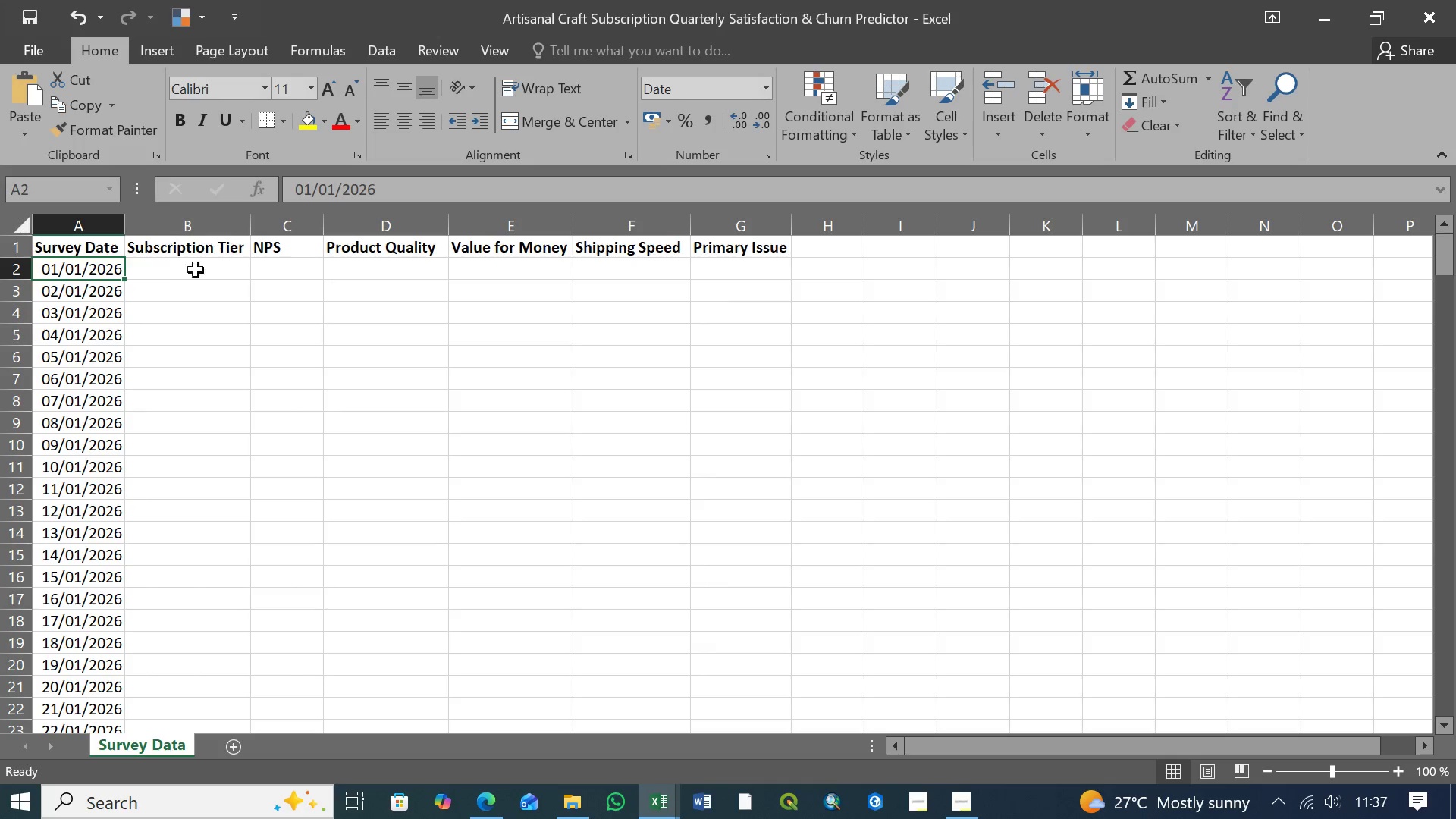 
left_click([215, 266])
 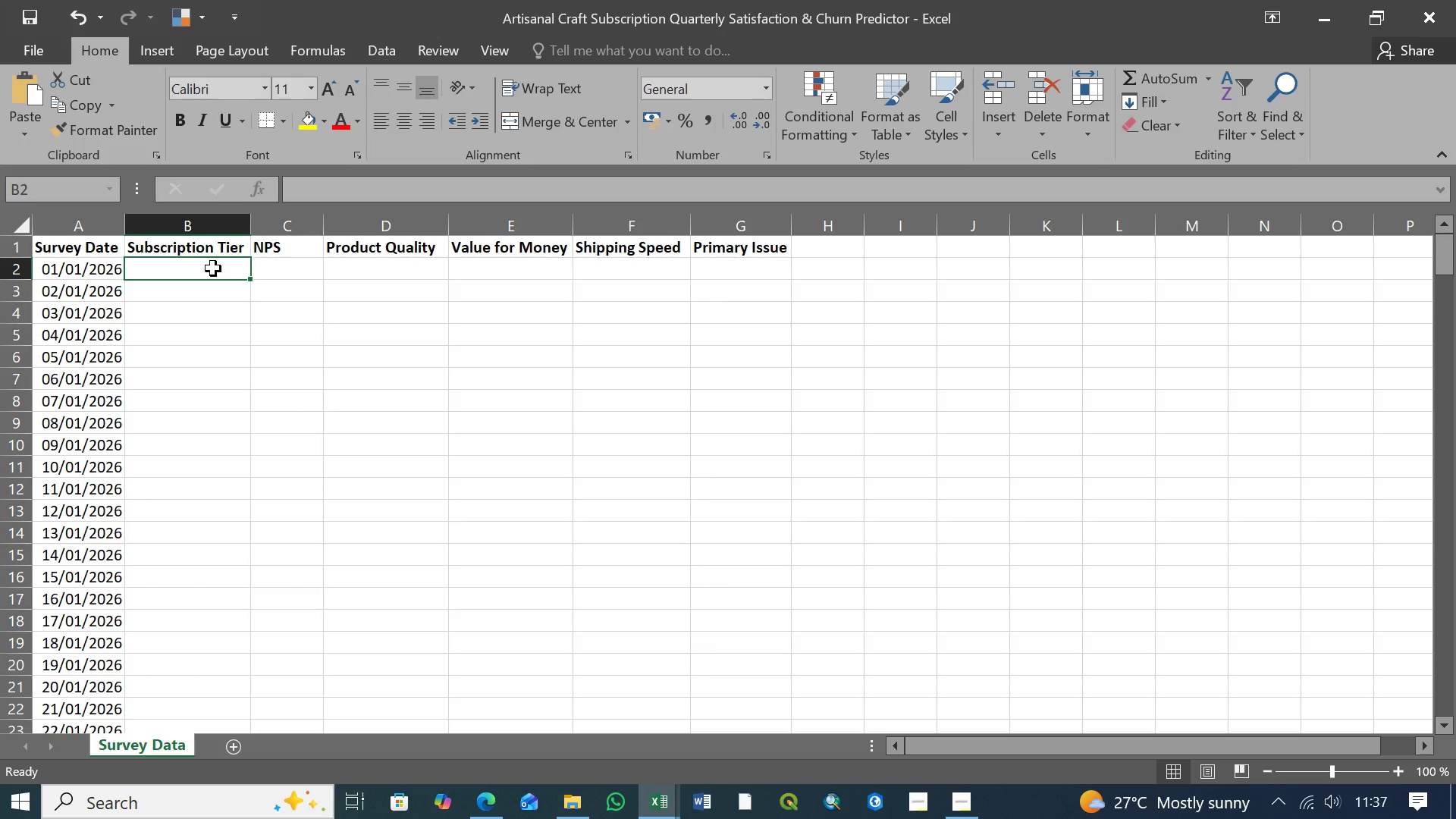 
wait(9.27)
 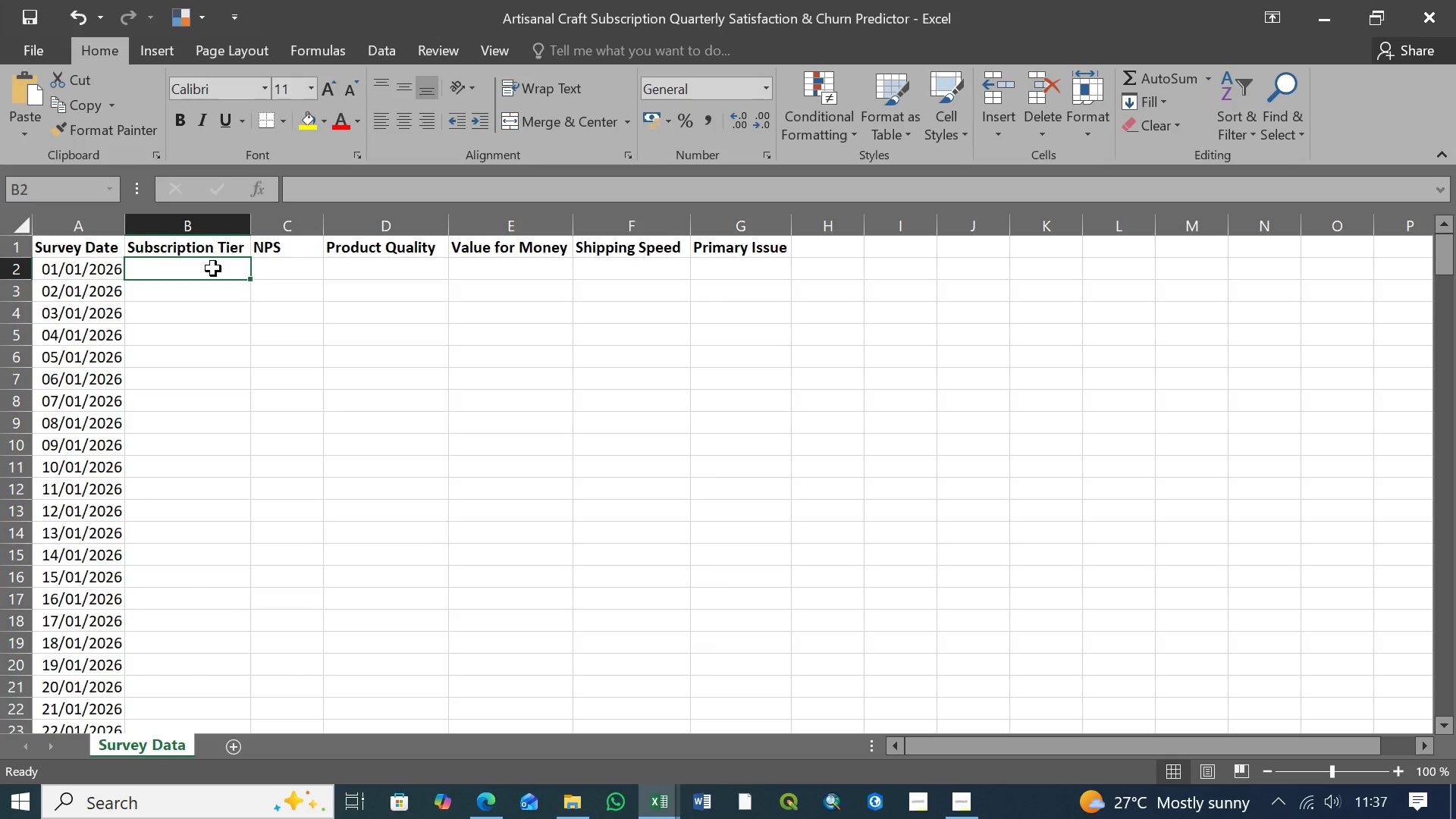 
scroll: coordinate [182, 559], scroll_direction: down, amount: 81.0
 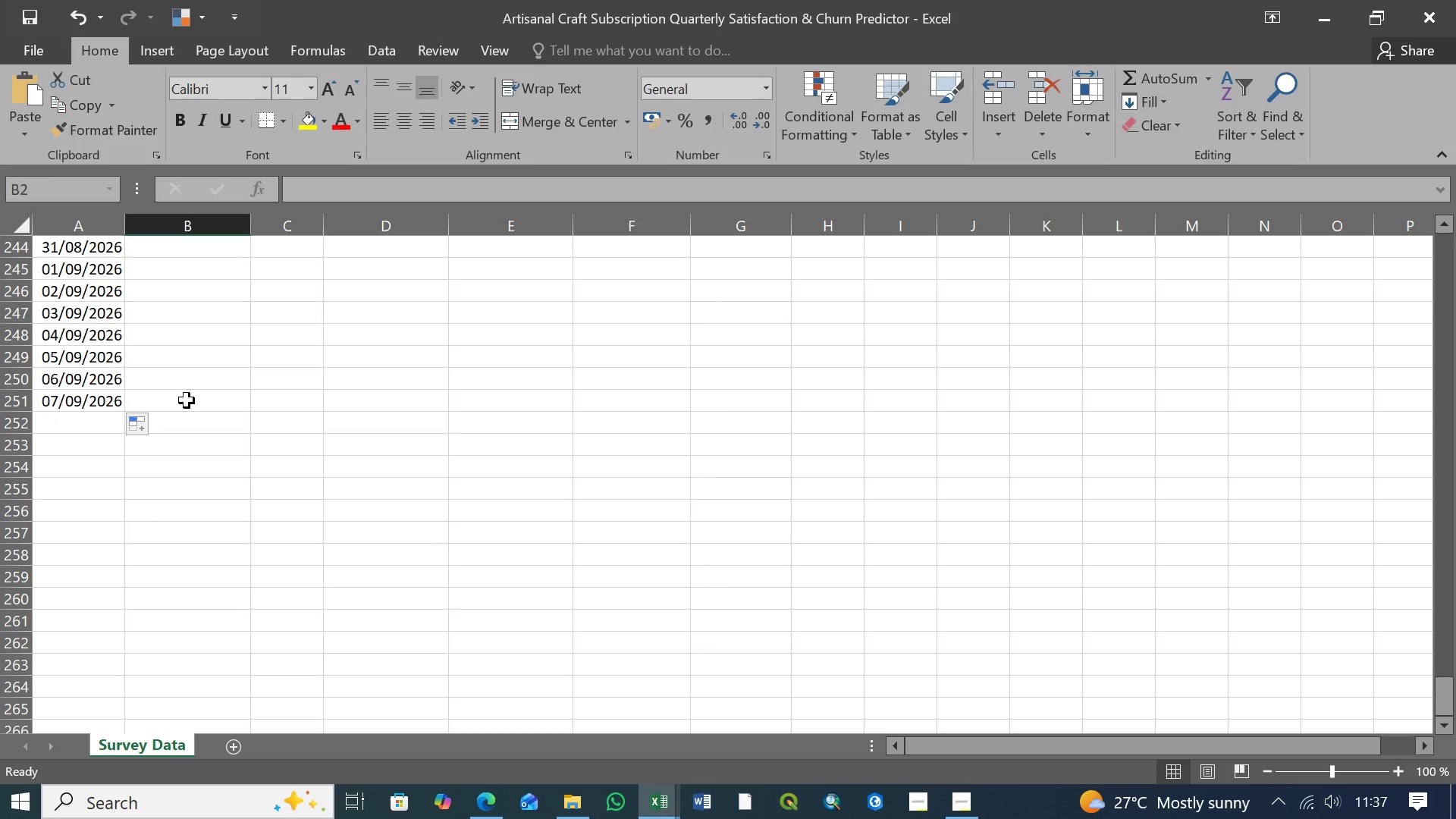 
hold_key(key=ShiftLeft, duration=0.72)
left_click([187, 400])
 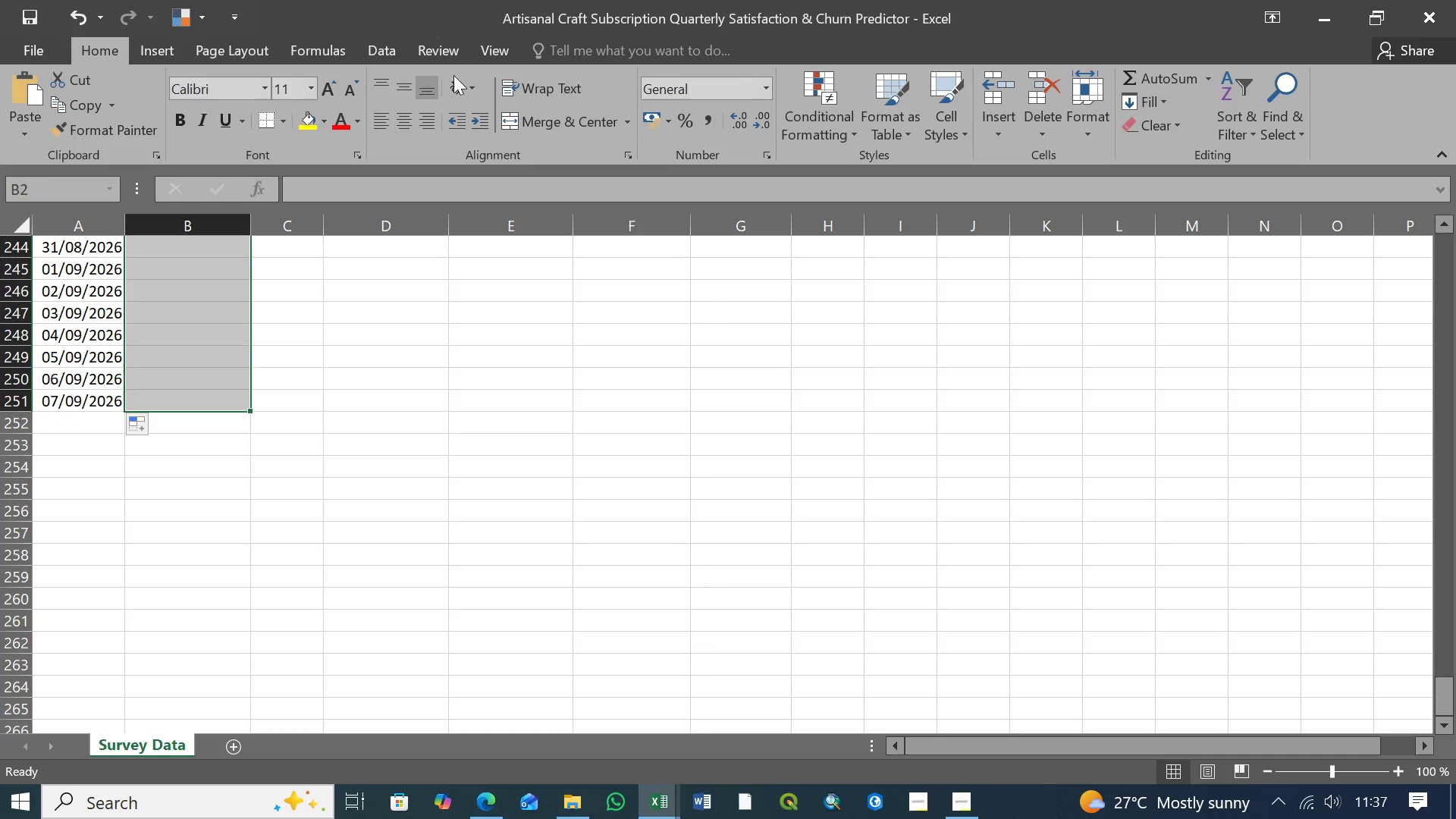 
left_click([381, 52])
 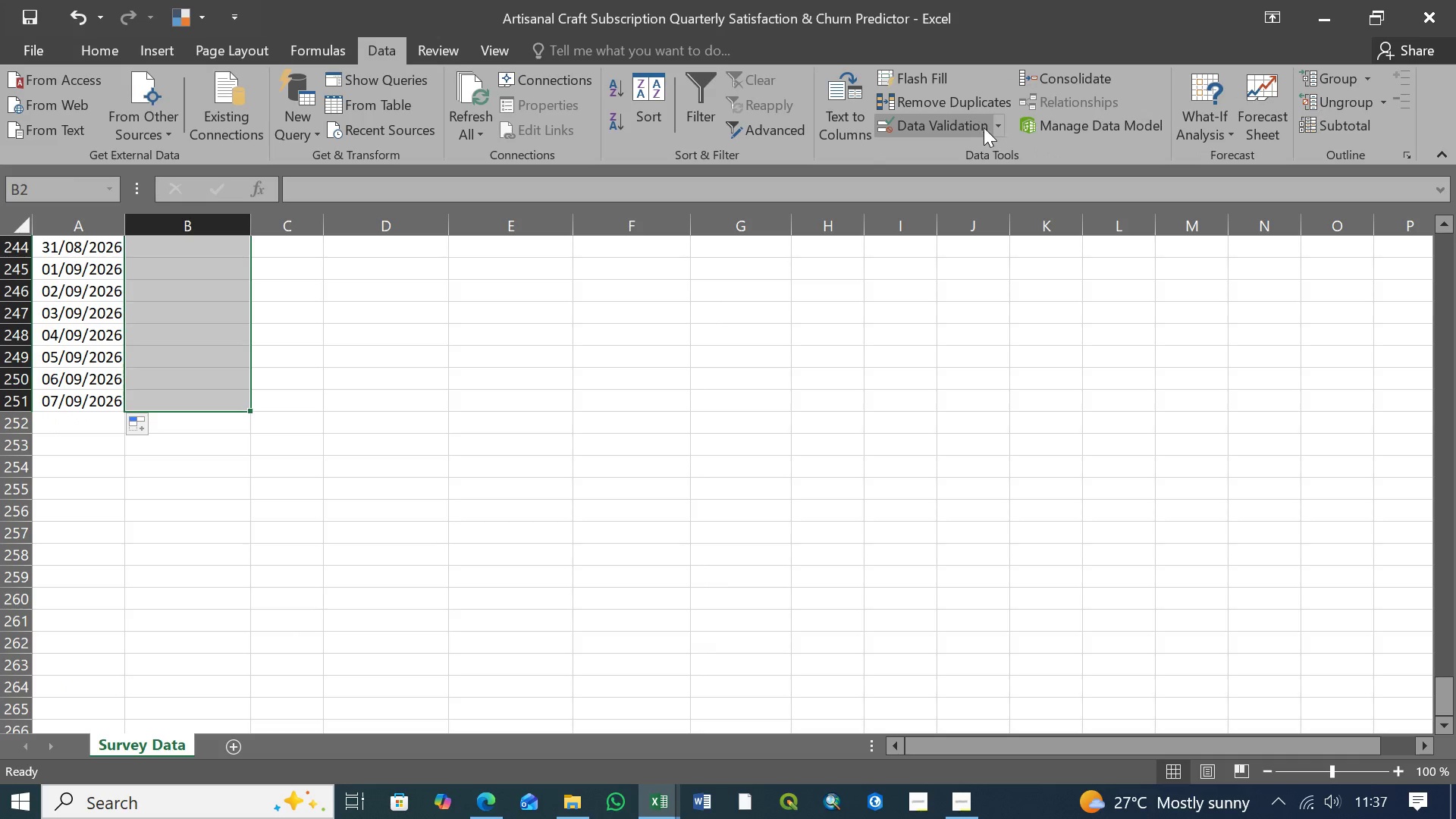 
left_click([992, 128])
 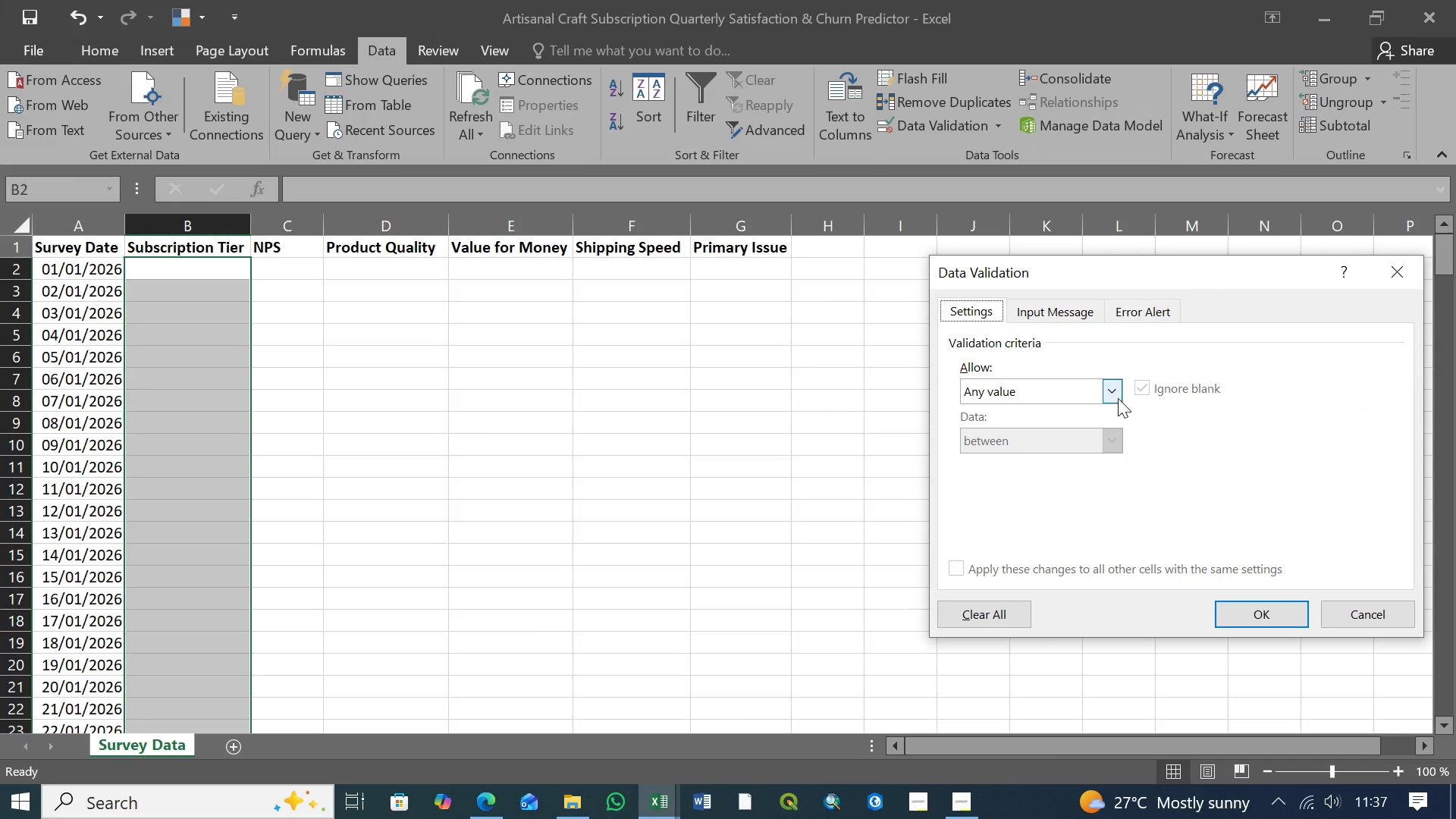 
left_click([1118, 394])
 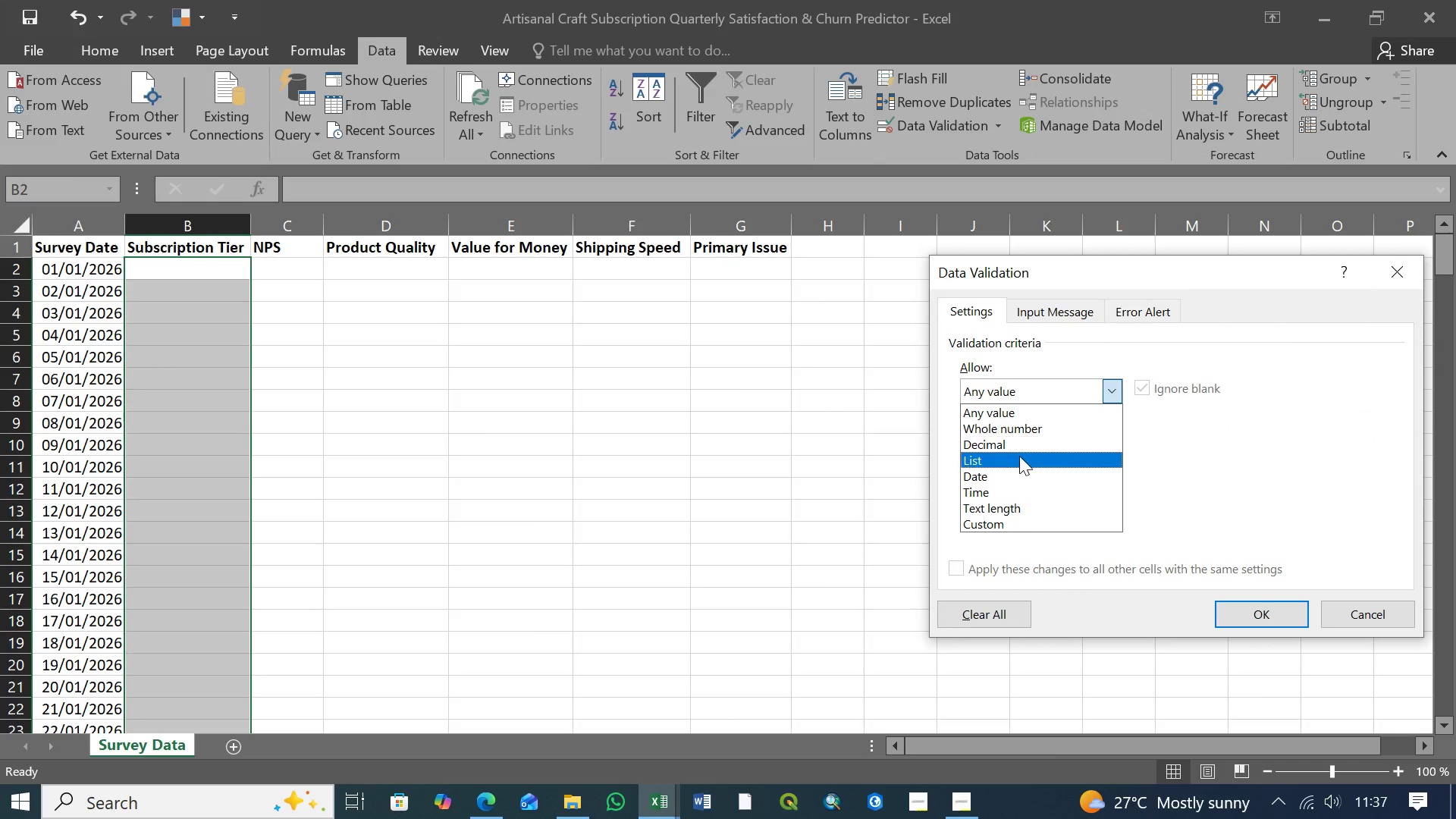 
left_click([1009, 462])
 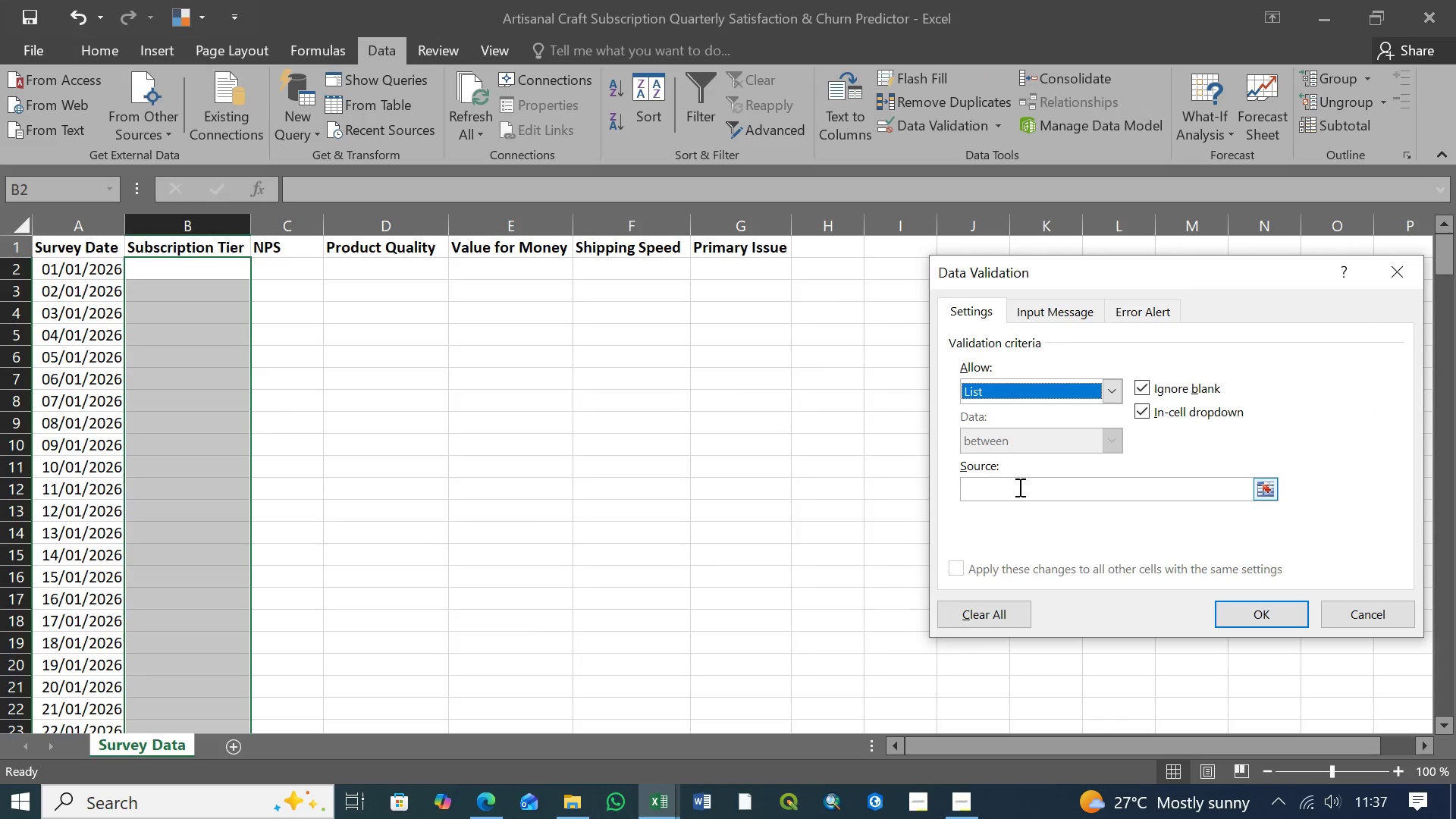 
left_click([1018, 487])
 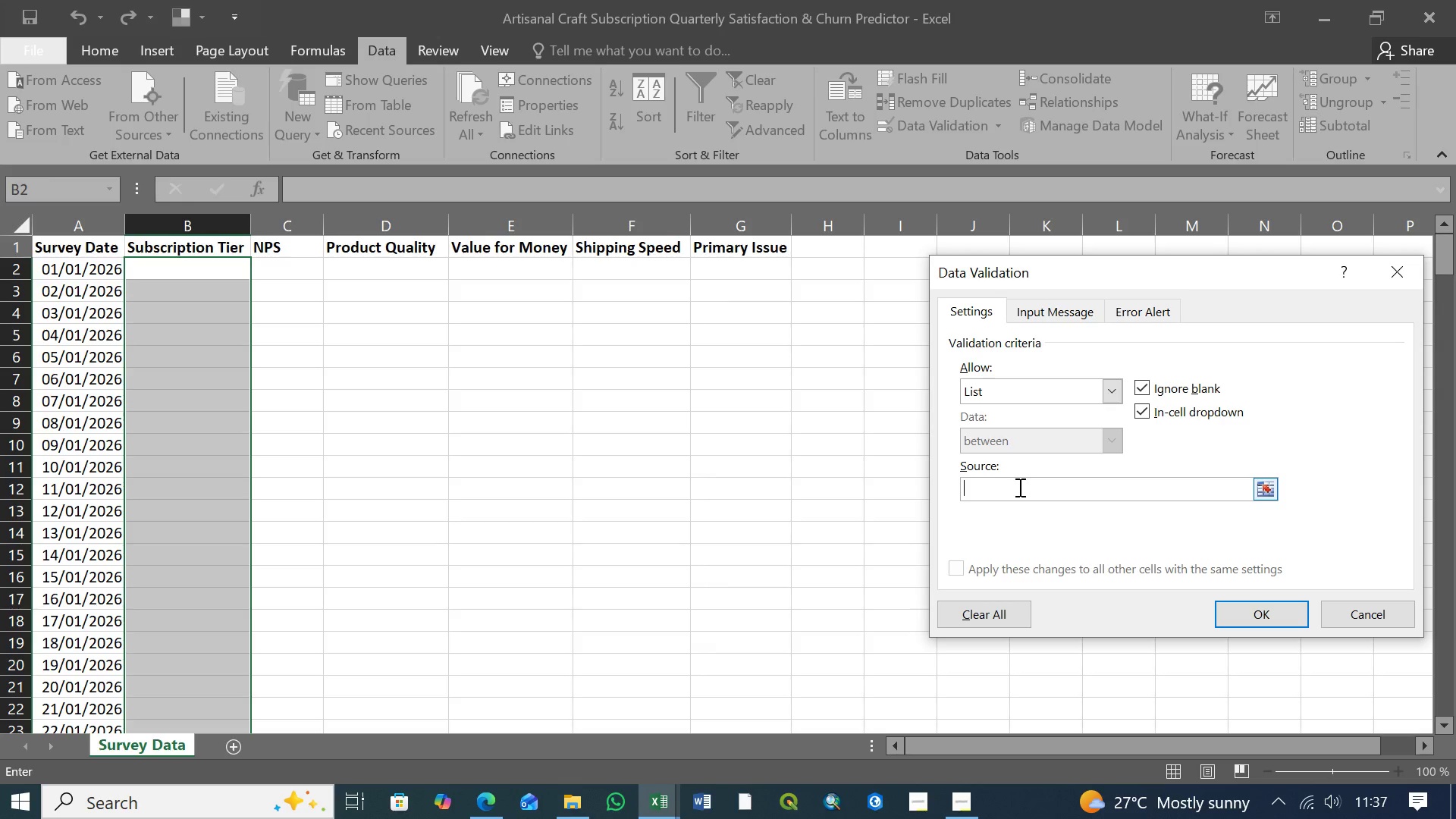 
type(Novice )
key(Backspace)
type(, Artisan, )
 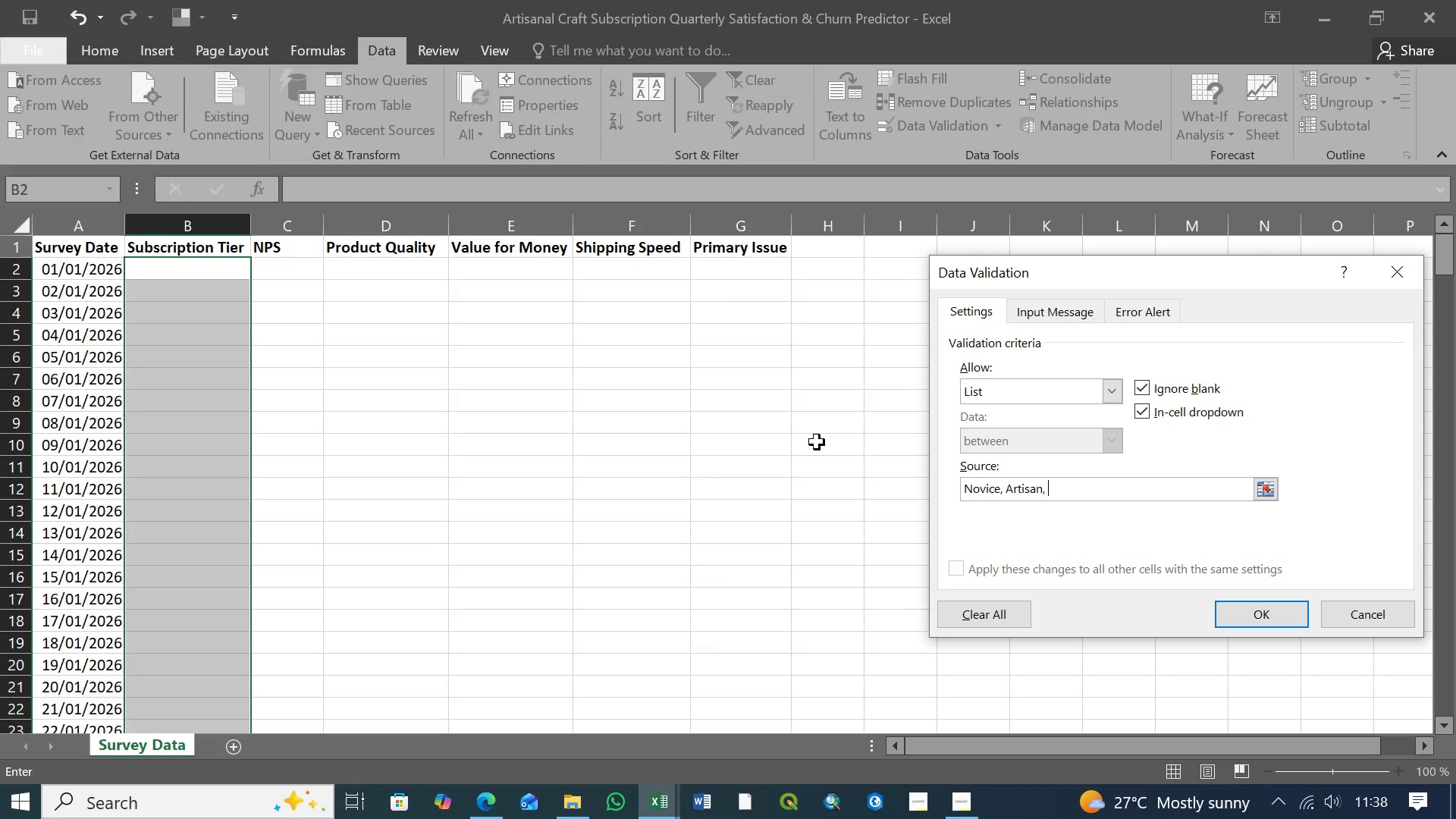 
type(Master Weaver)
 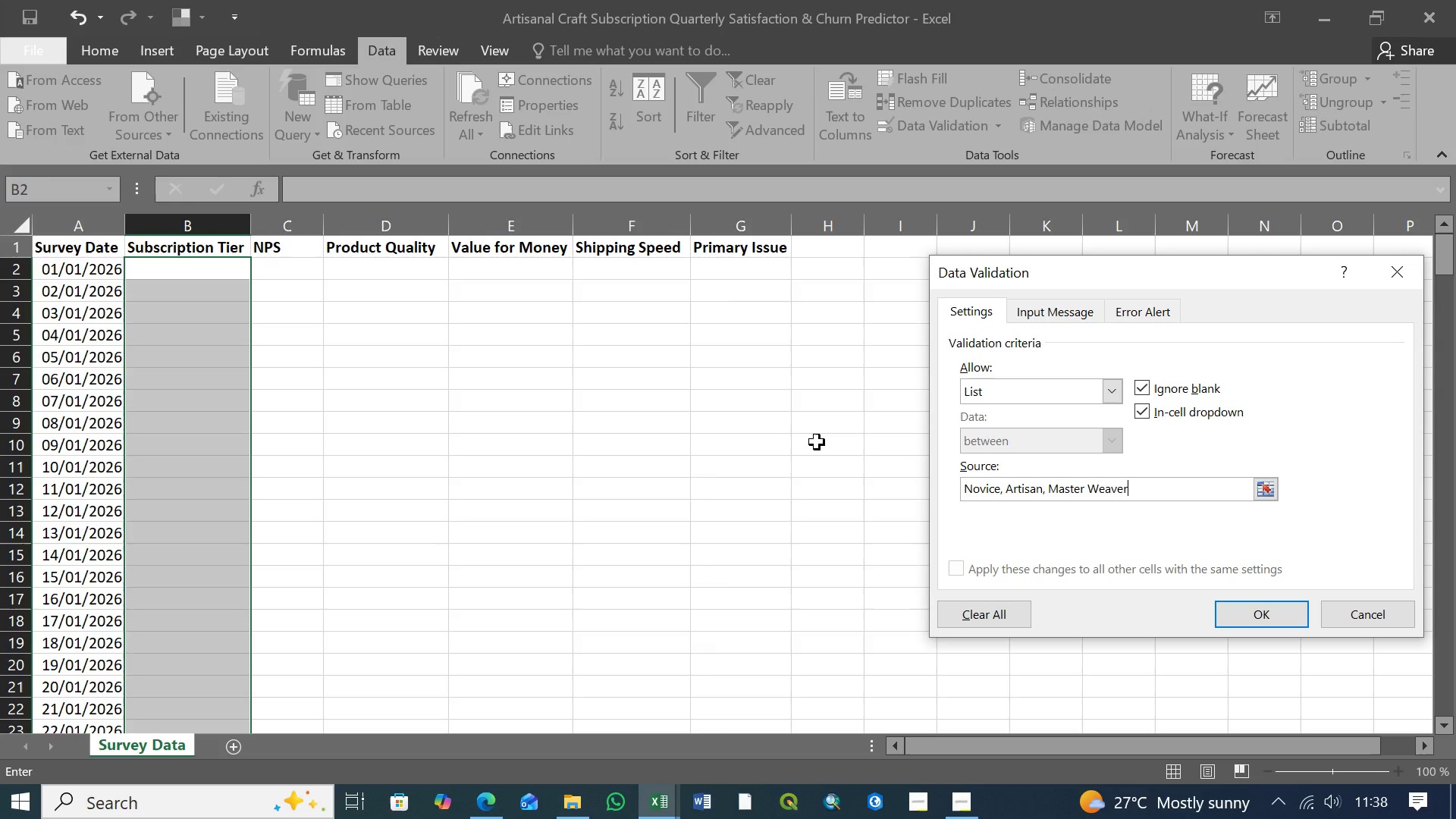 
wait(14.8)
 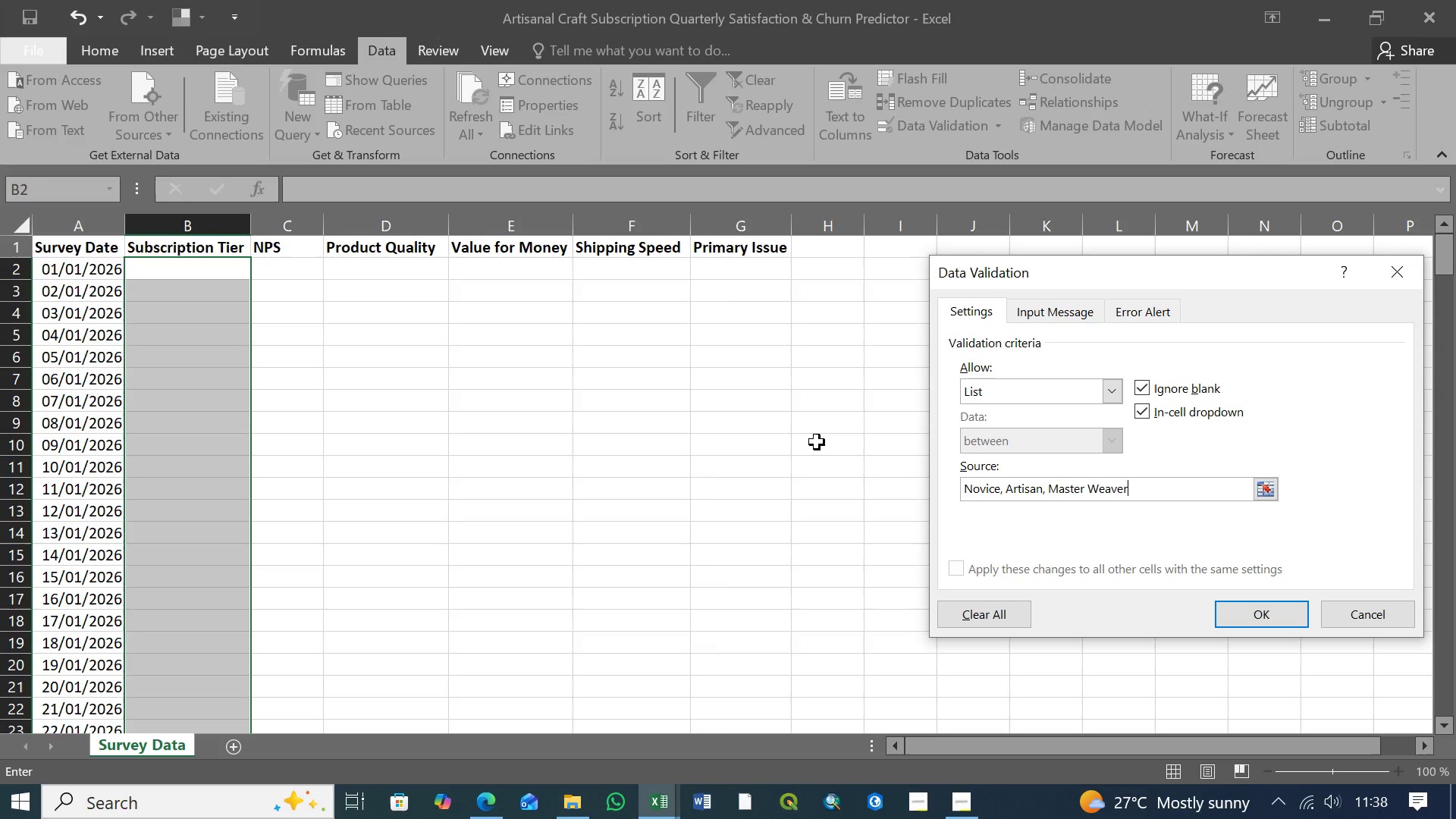 
left_click([1265, 614])
 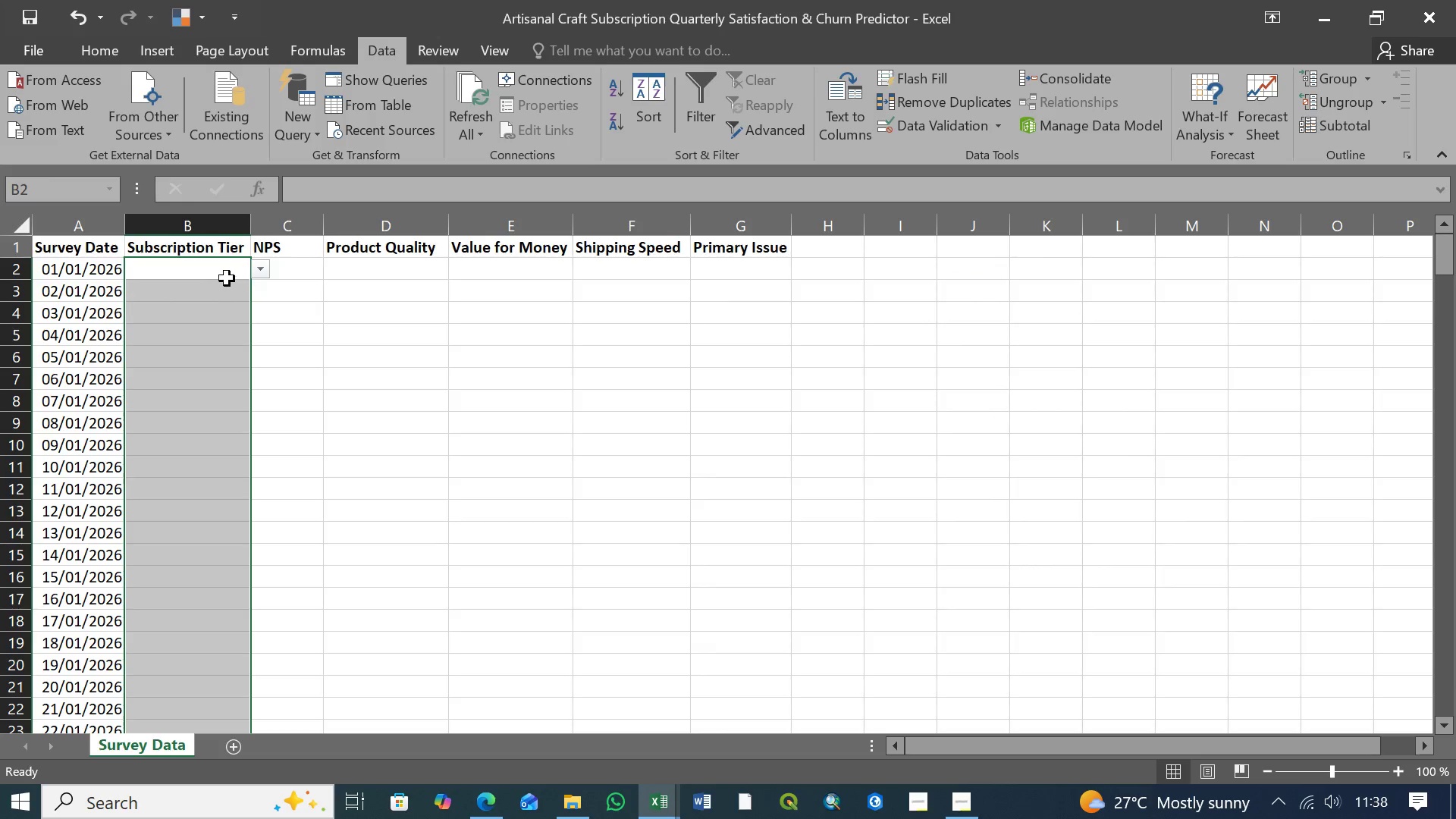 
left_click([224, 275])
 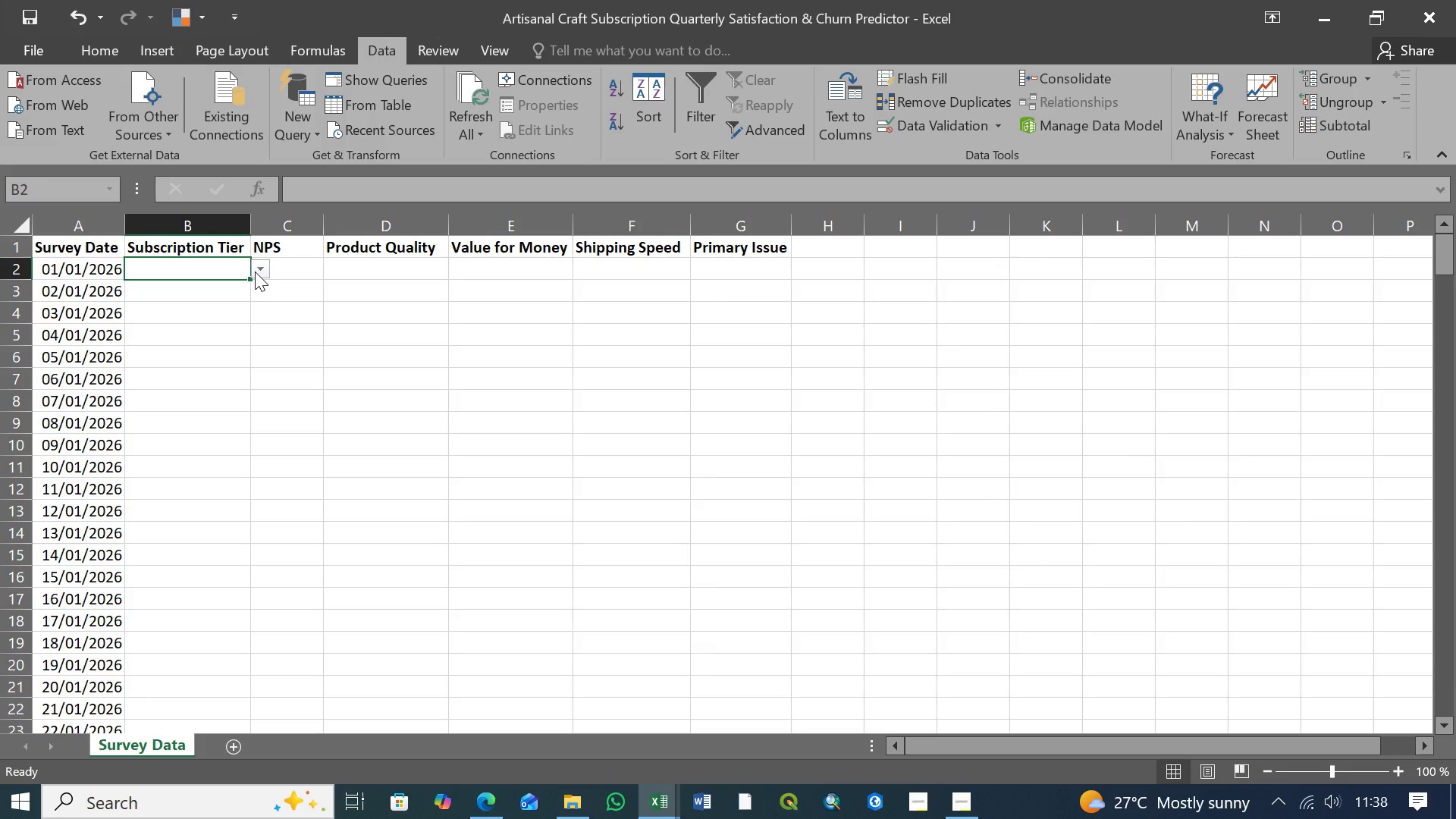 
left_click([256, 270])
 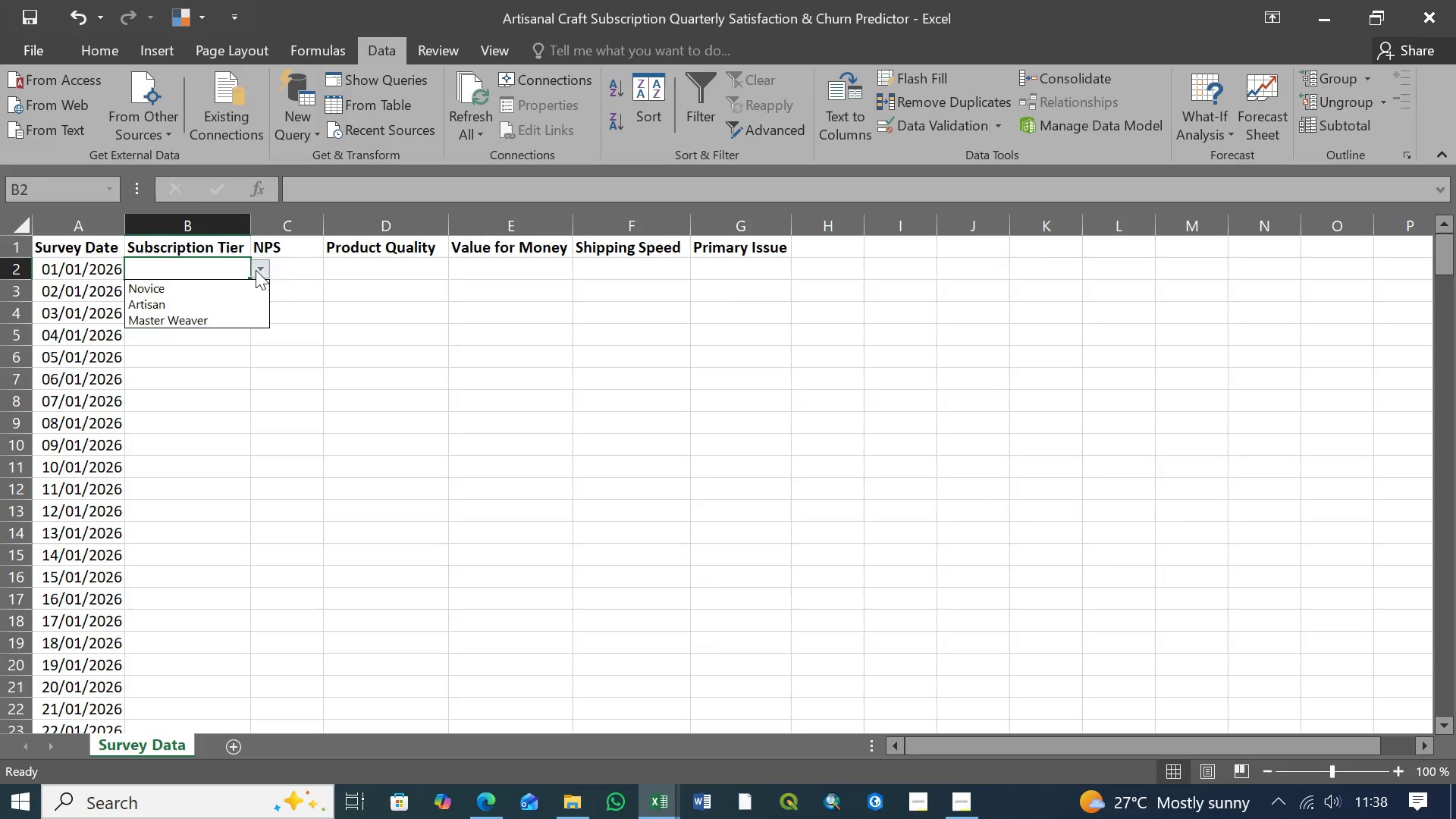 
left_click([256, 270])
 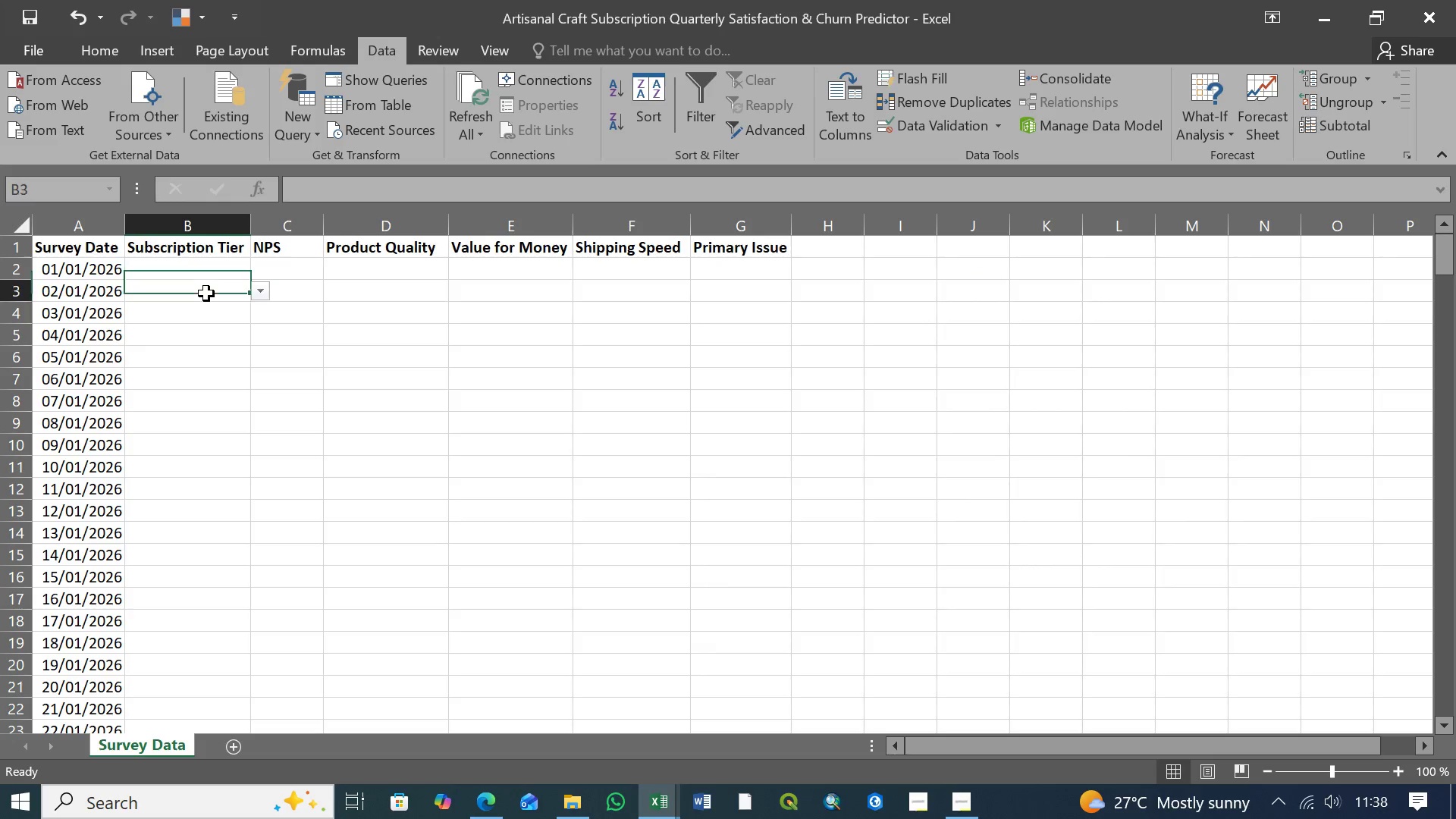 
left_click([206, 293])
 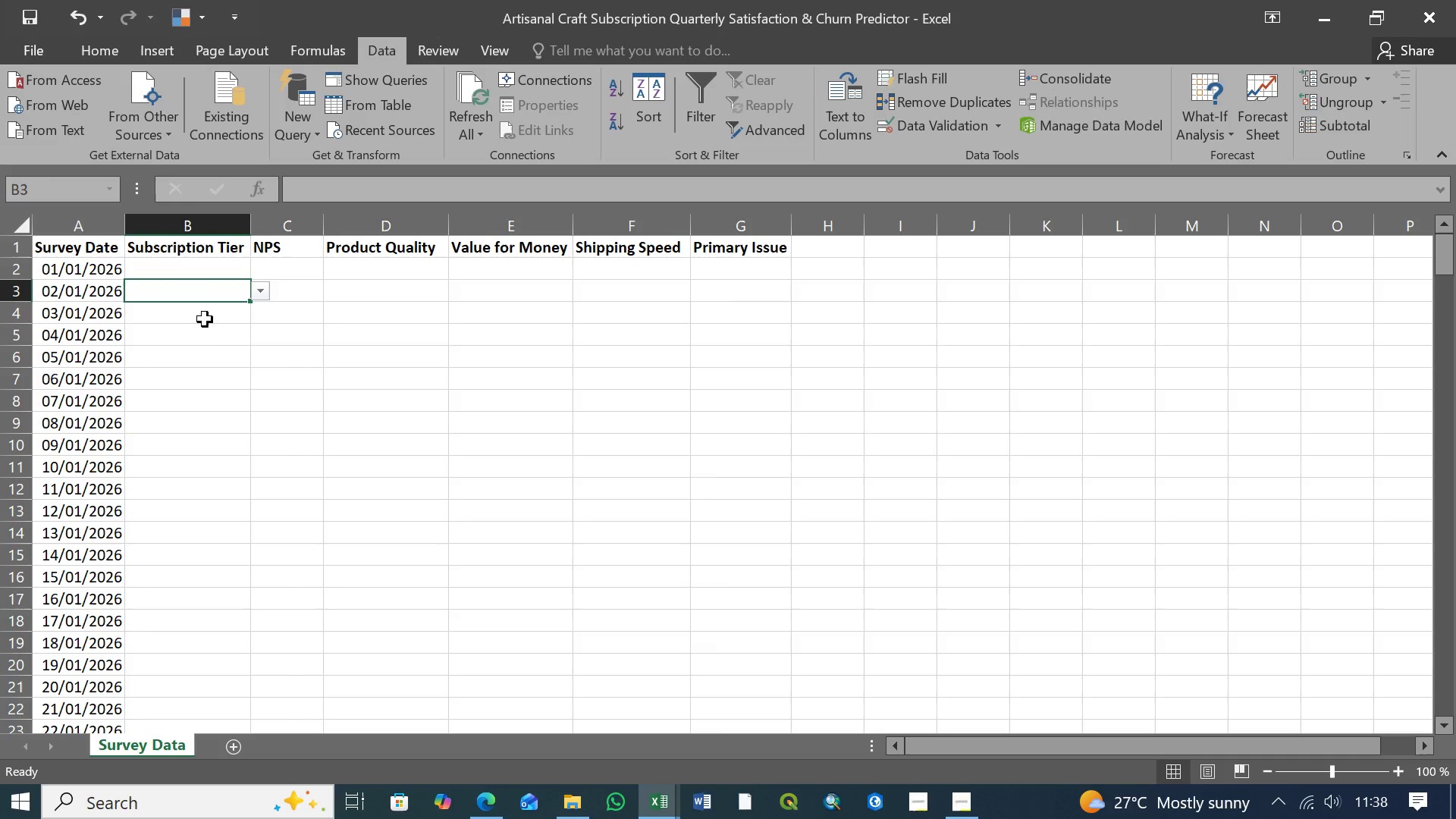 
left_click([208, 326])
 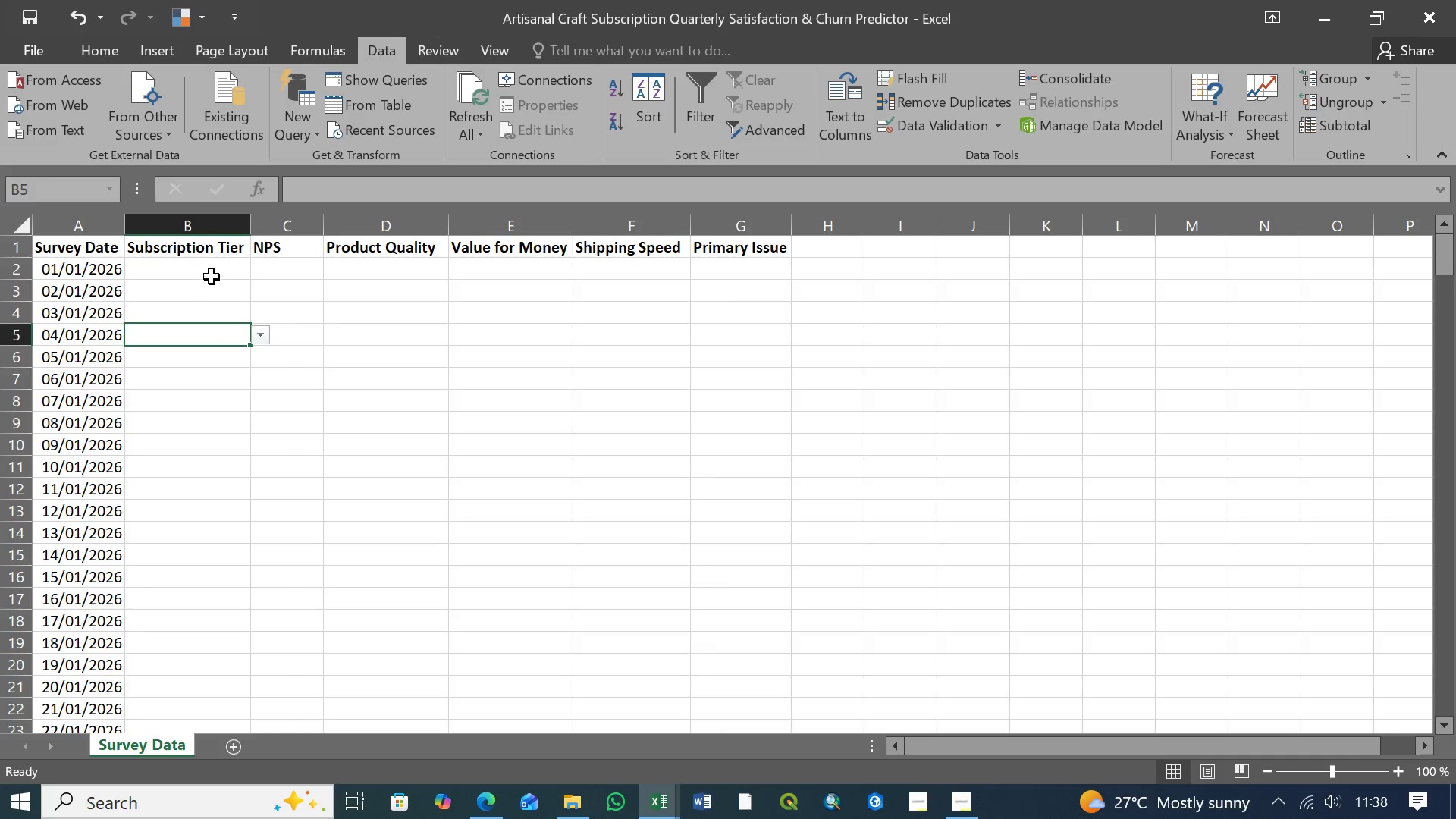 
left_click([212, 271])
 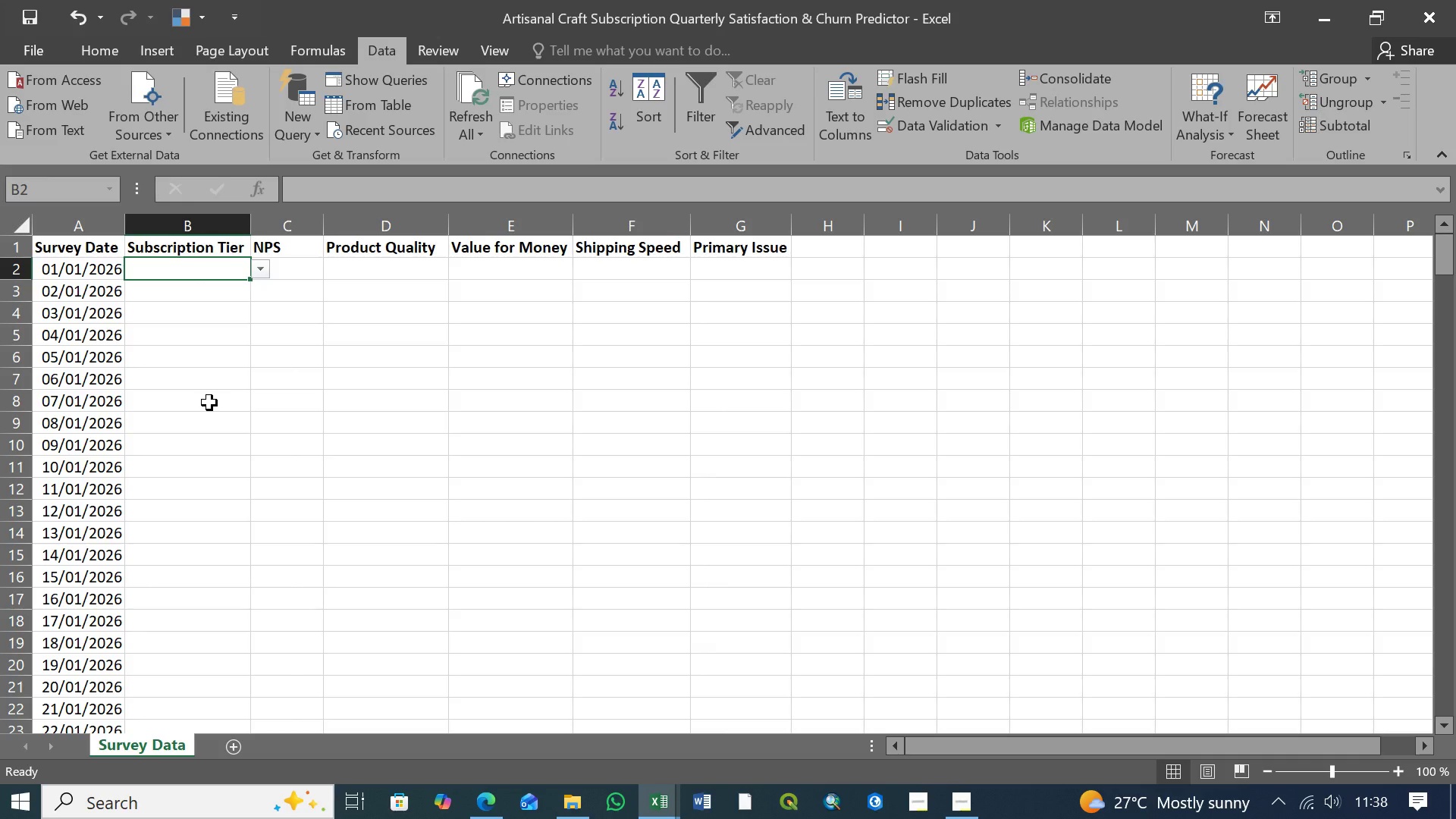 
wait(8.61)
 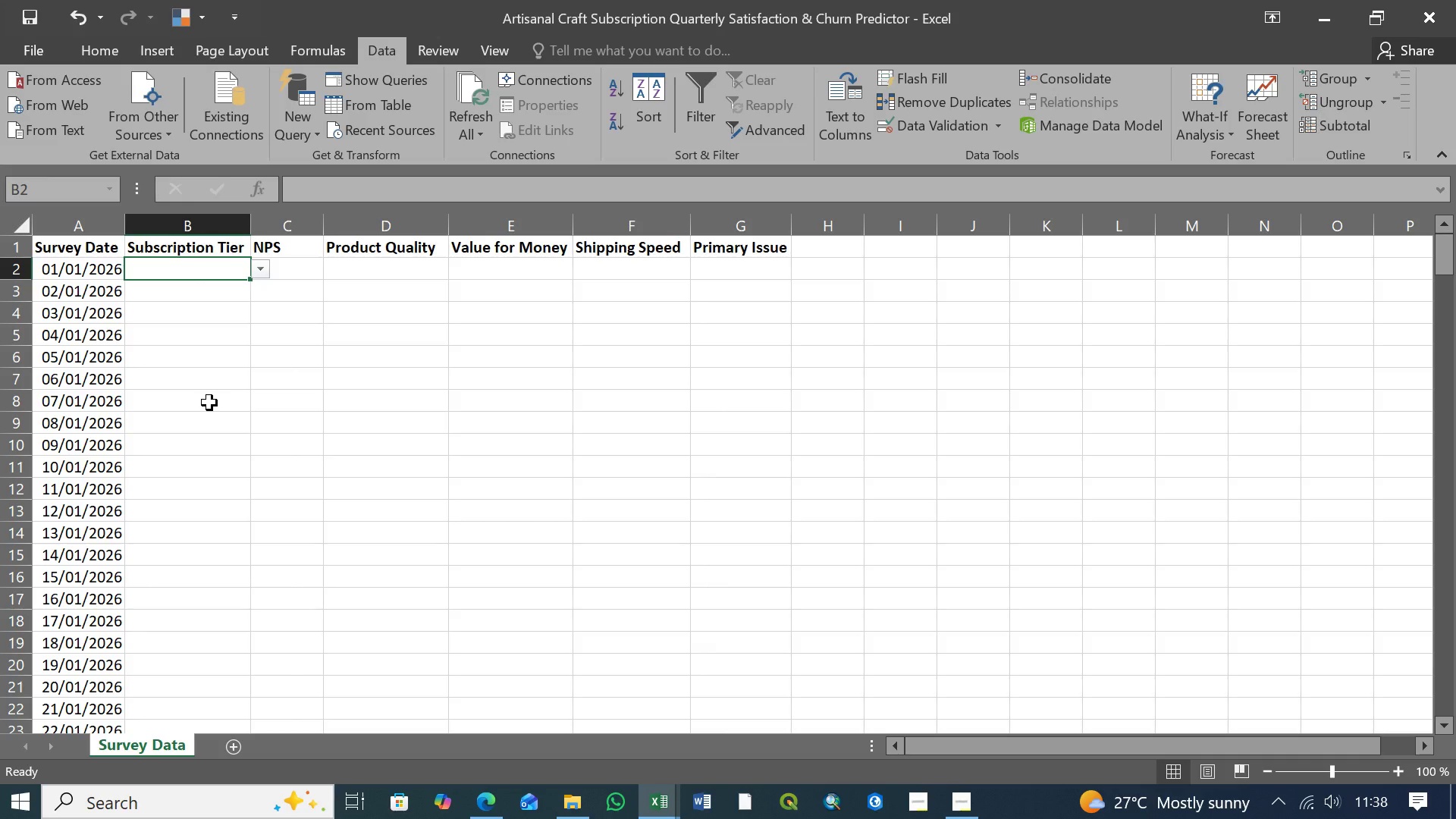 
left_click([758, 249])
 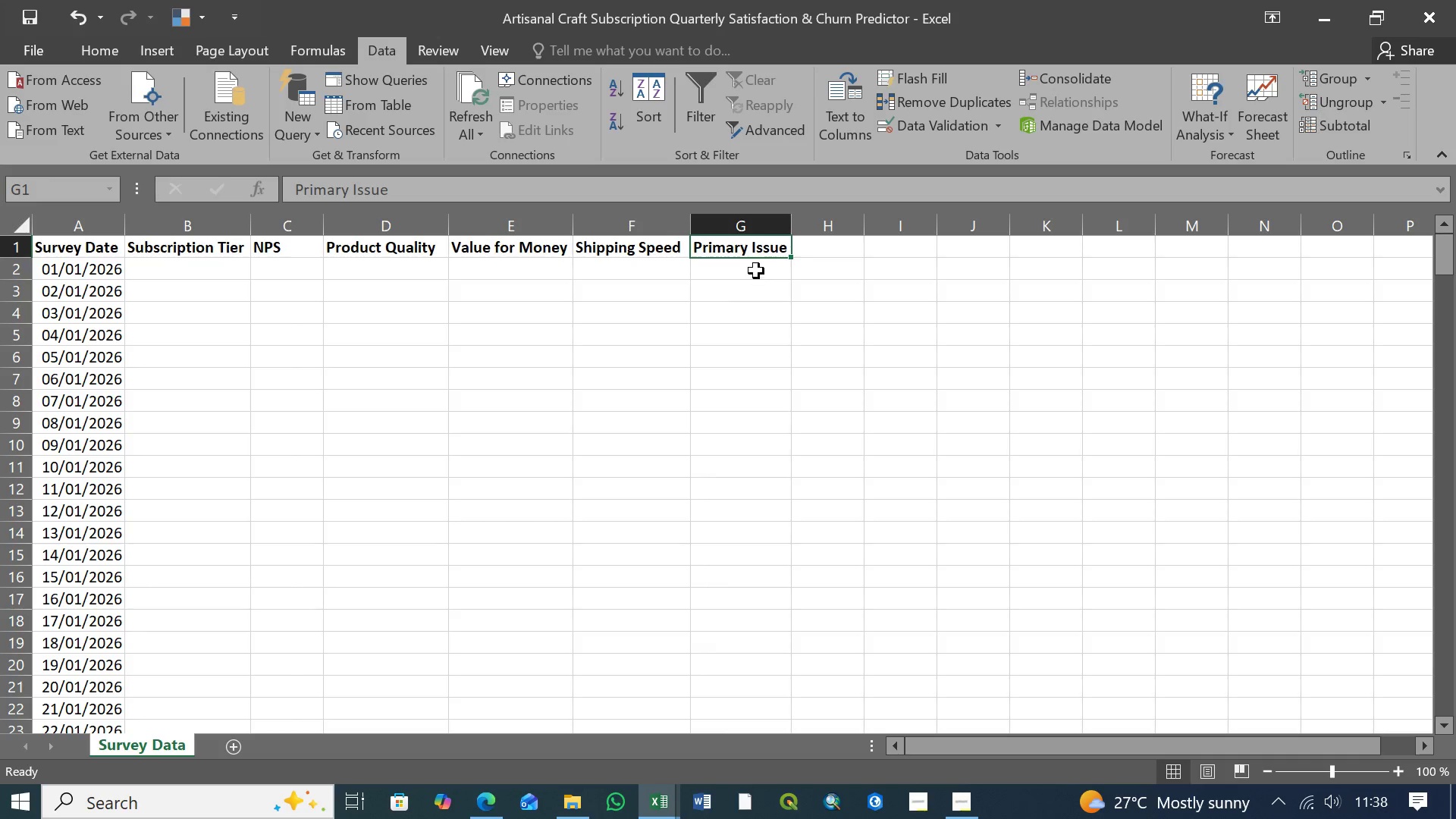 
left_click([756, 271])
 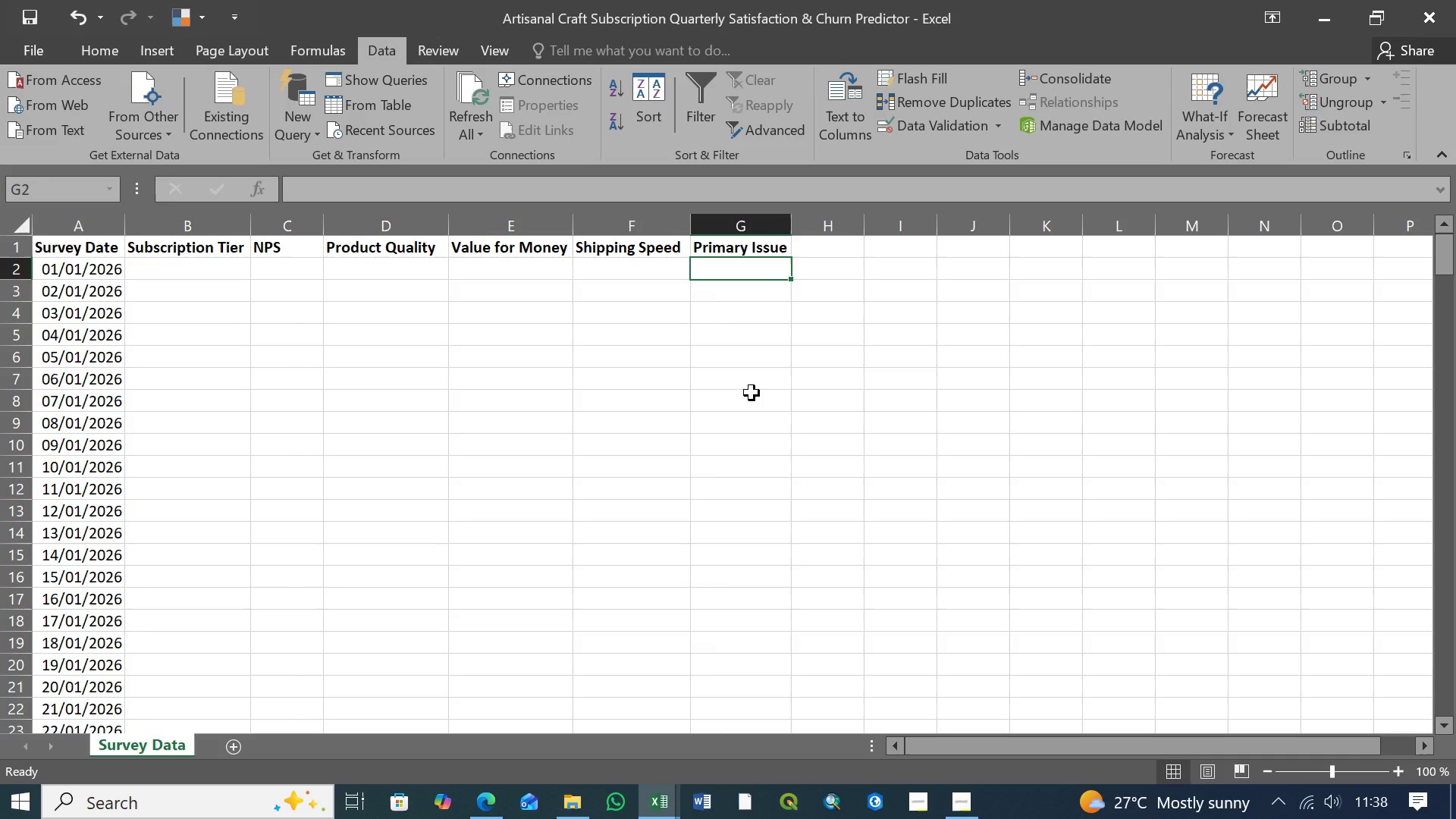 
scroll: coordinate [744, 452], scroll_direction: down, amount: 81.0
 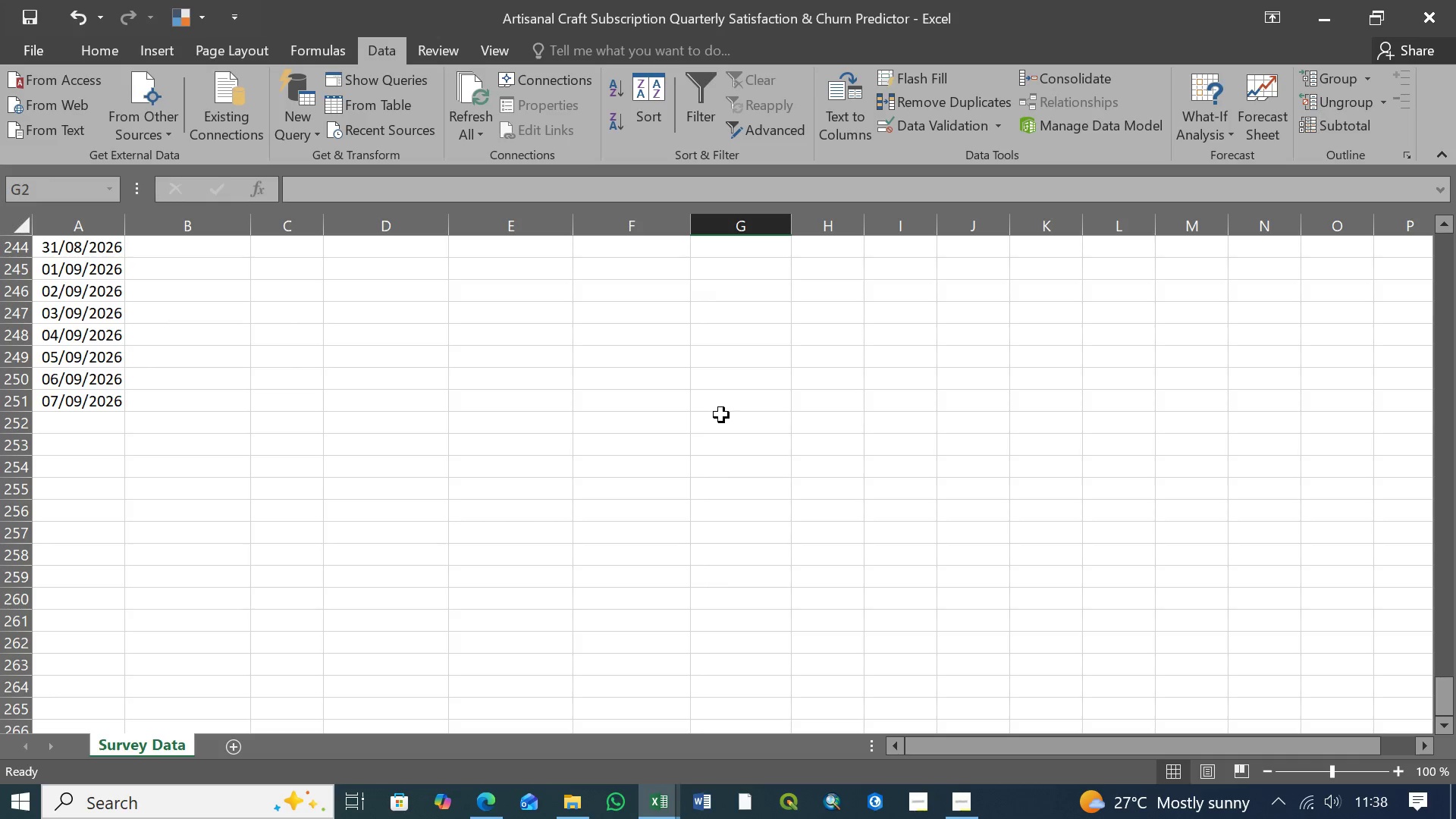 
hold_key(key=ShiftLeft, duration=1.5)
left_click([746, 399])
 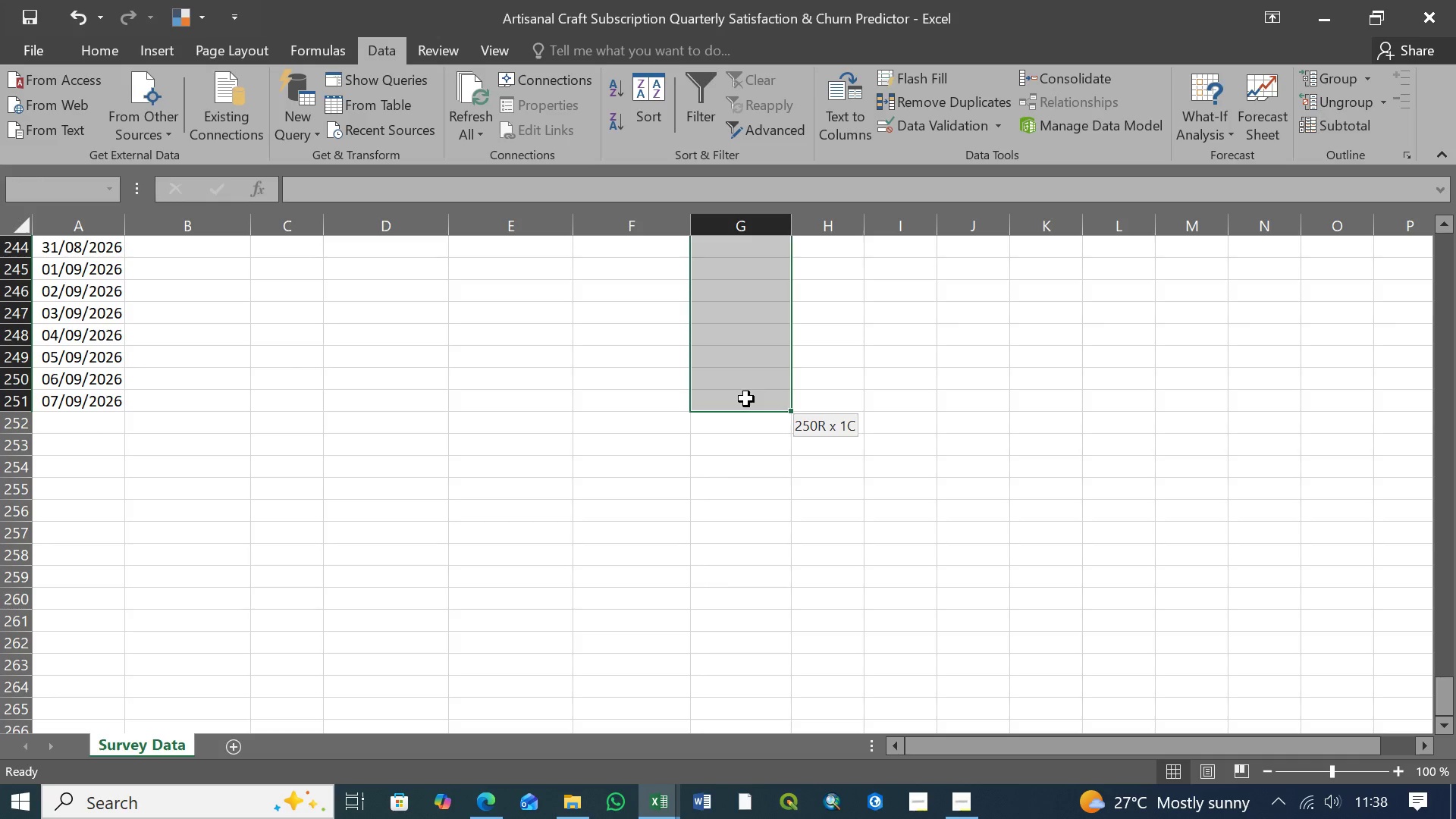 
hold_key(key=ShiftLeft, duration=1.08)
 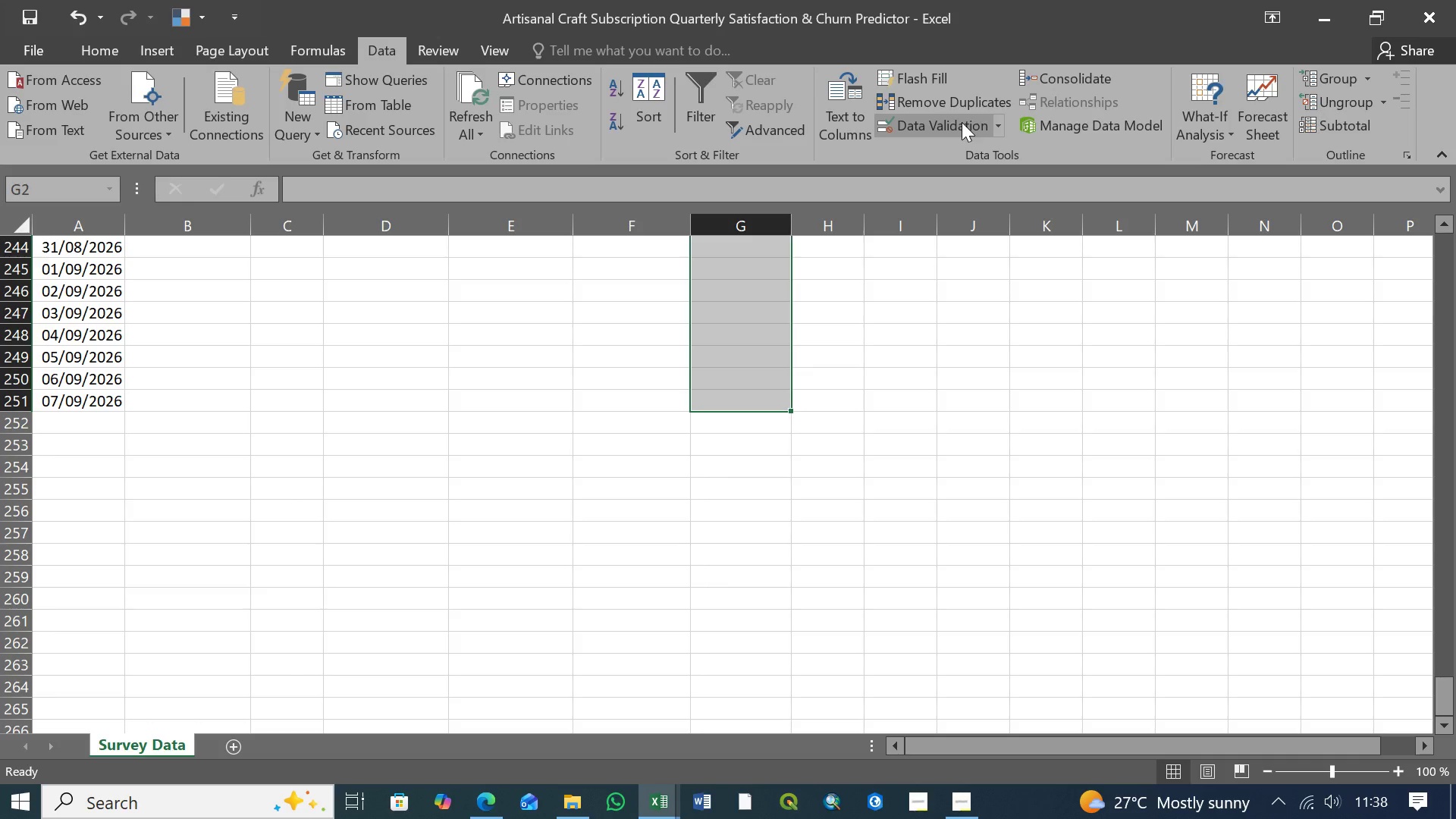 
left_click([960, 126])
 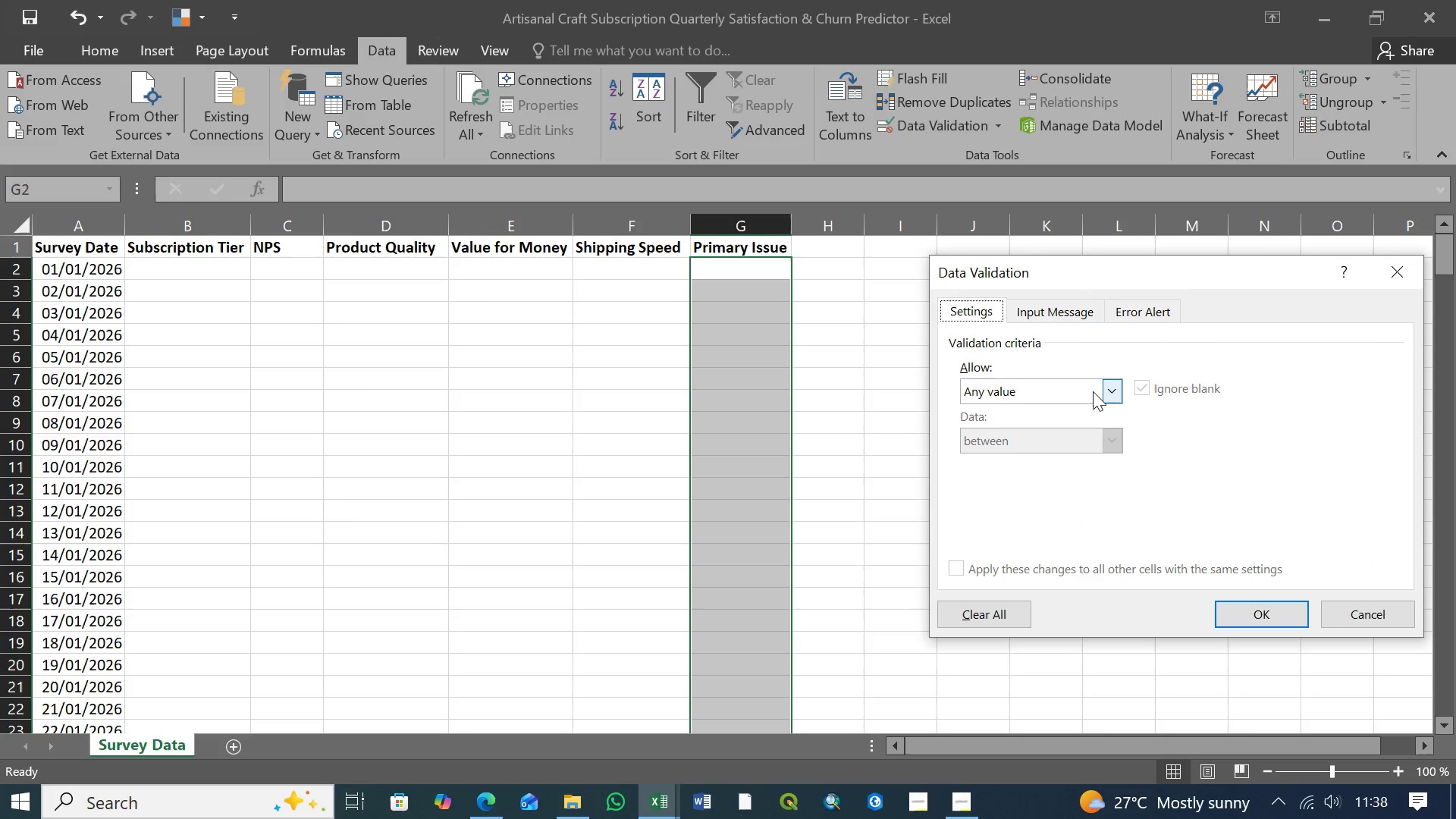 
left_click([1110, 391])
 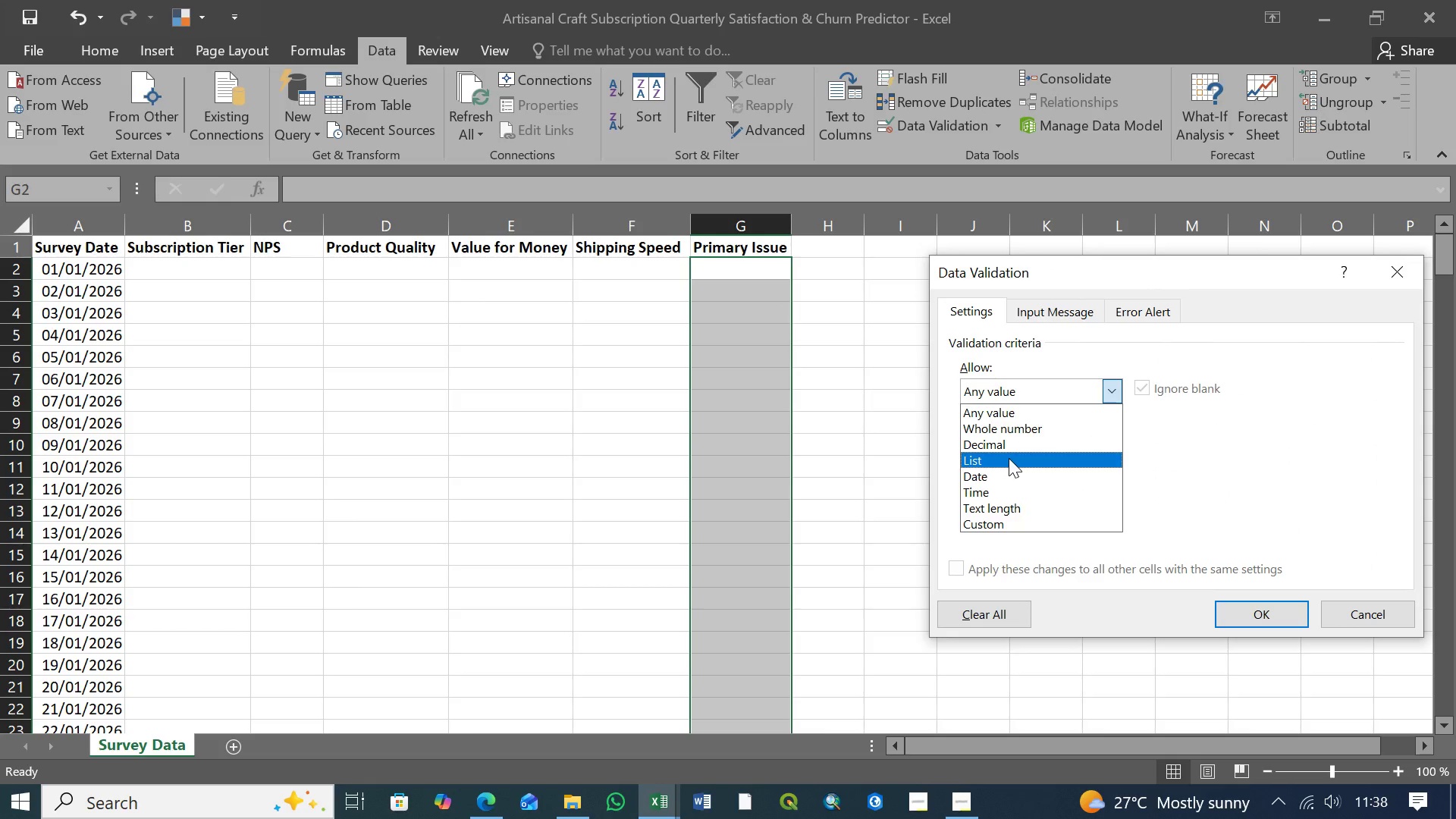 
left_click([1008, 460])
 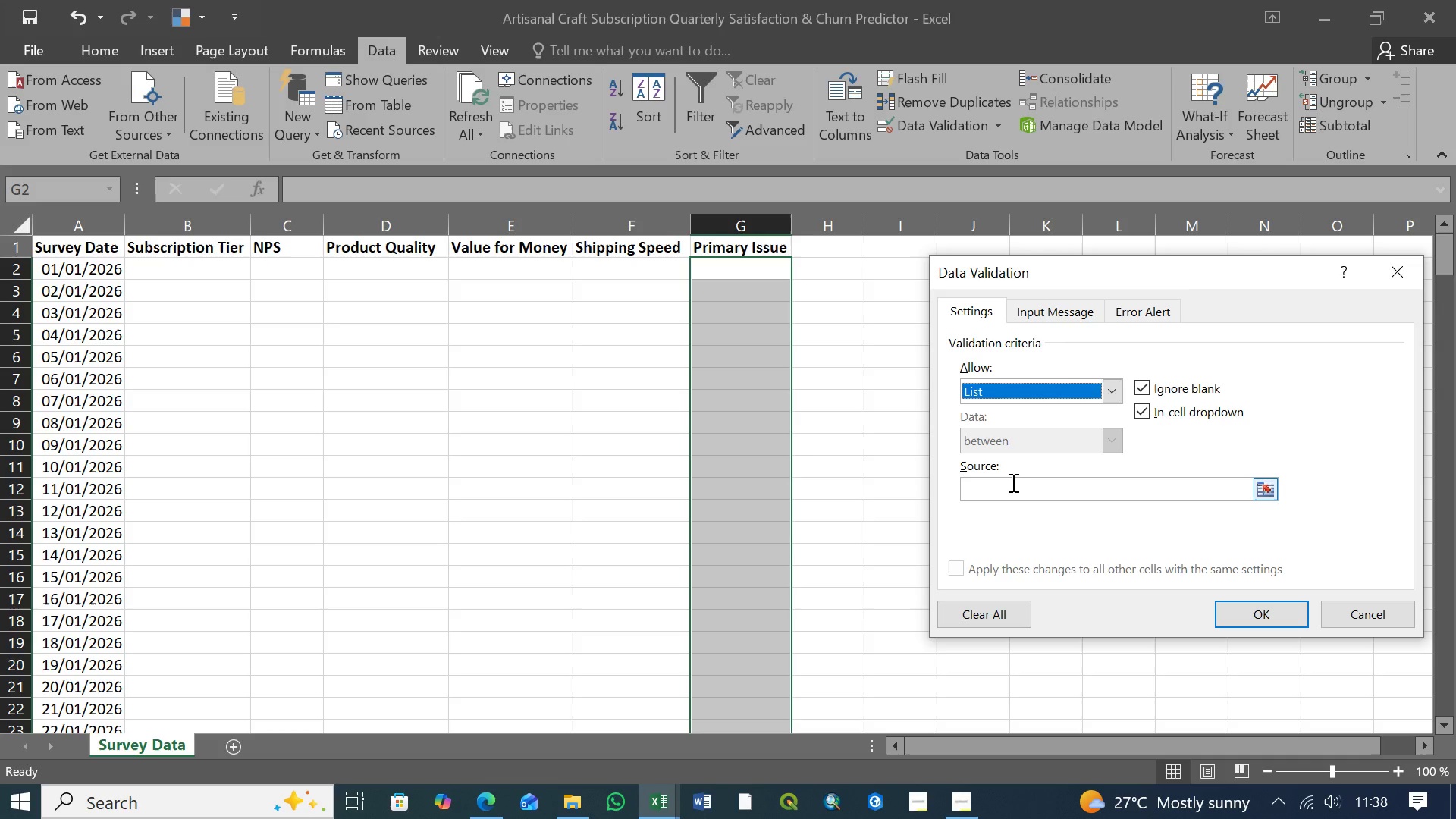 
left_click([1010, 489])
 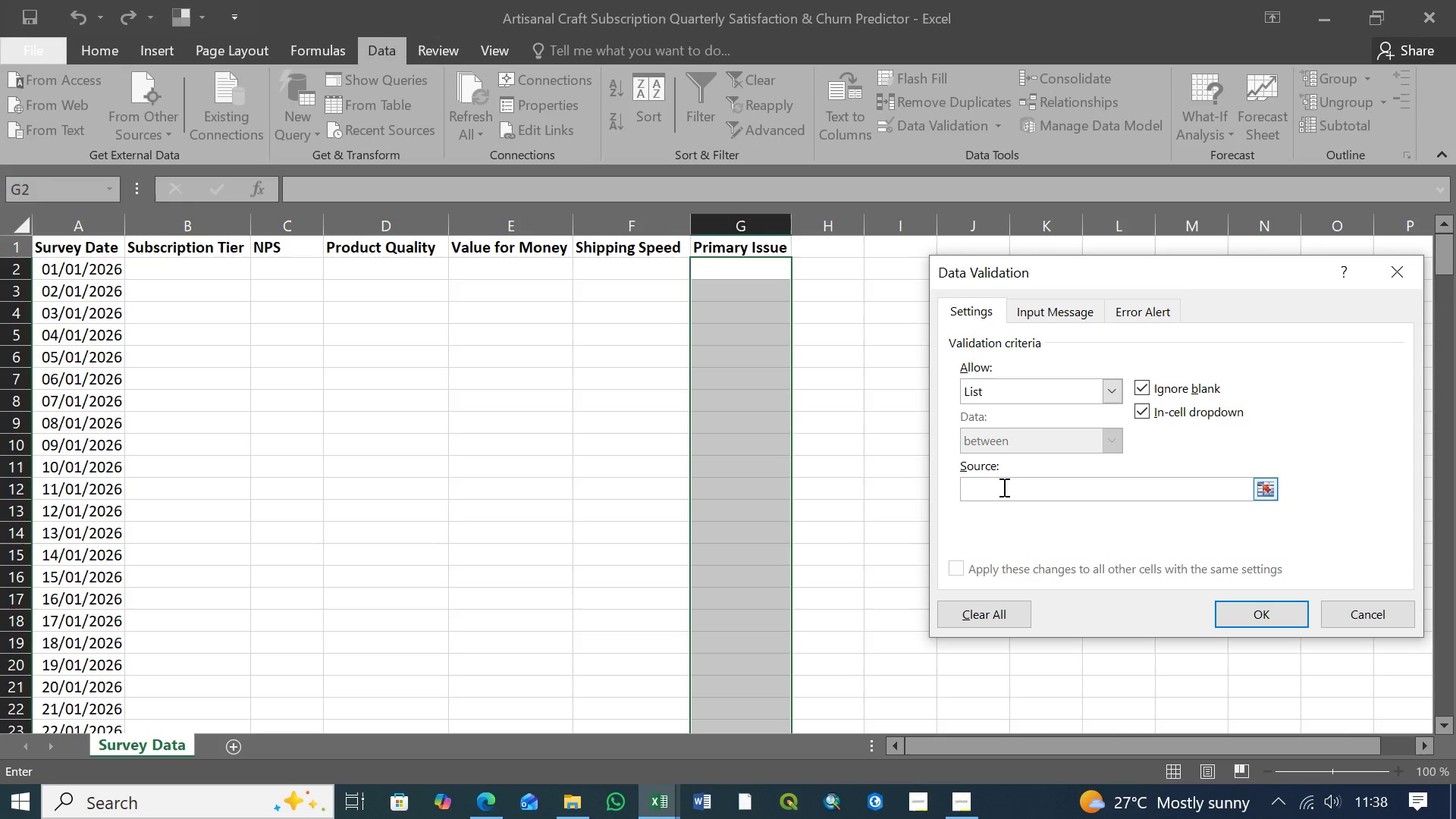 
left_click([1002, 486])
 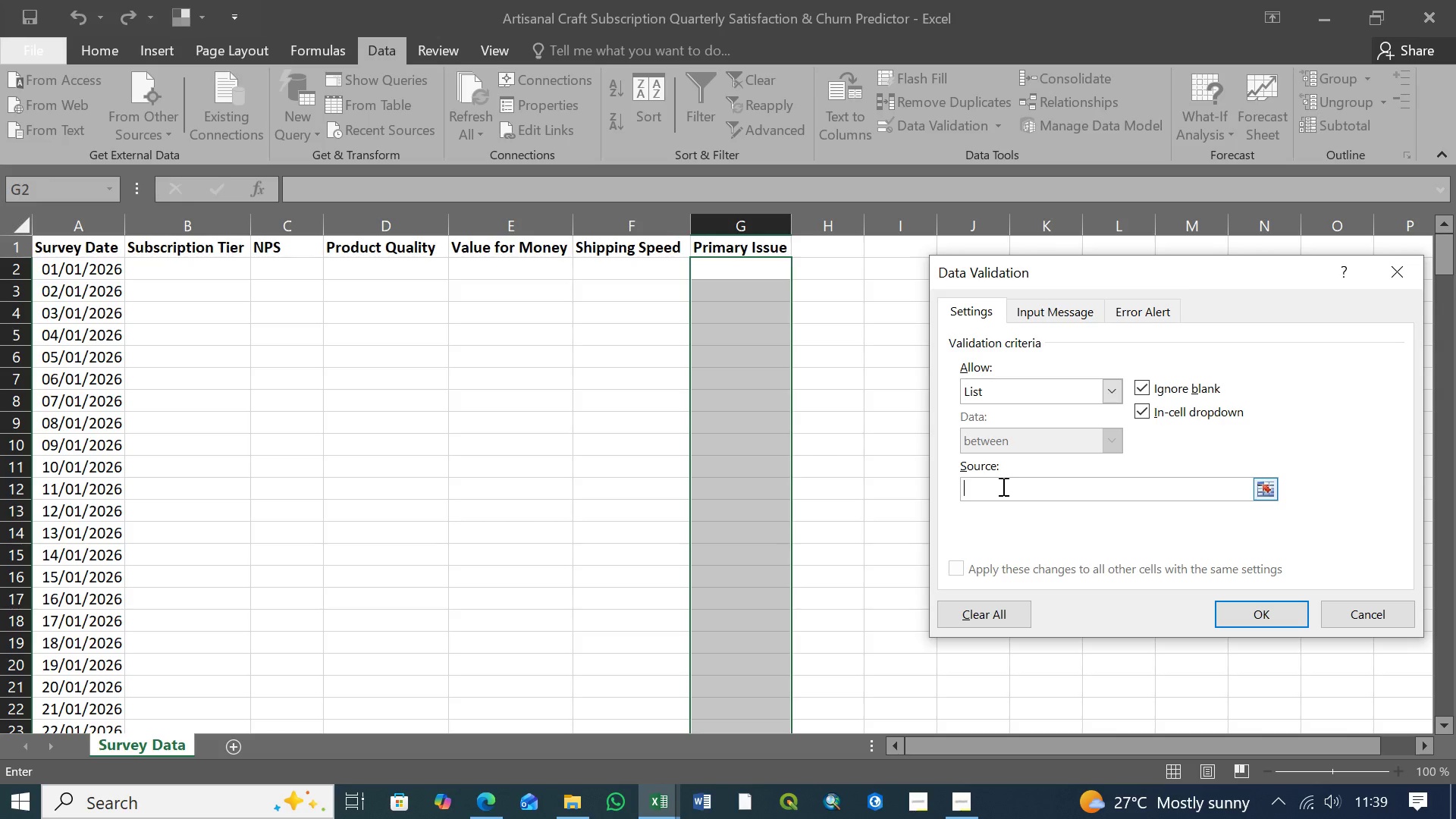 
key(Backspace)
 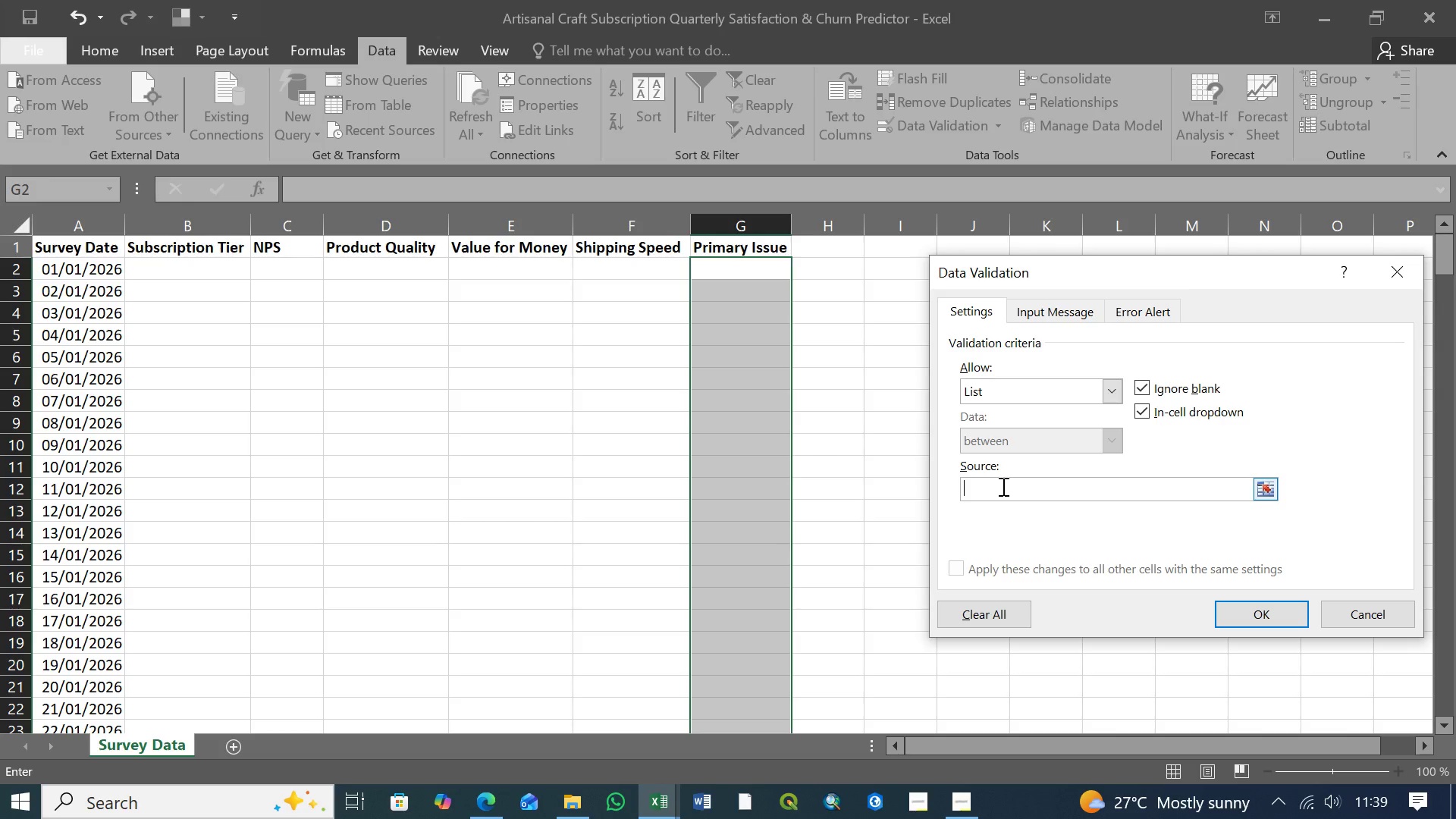 
key(Backspace)
 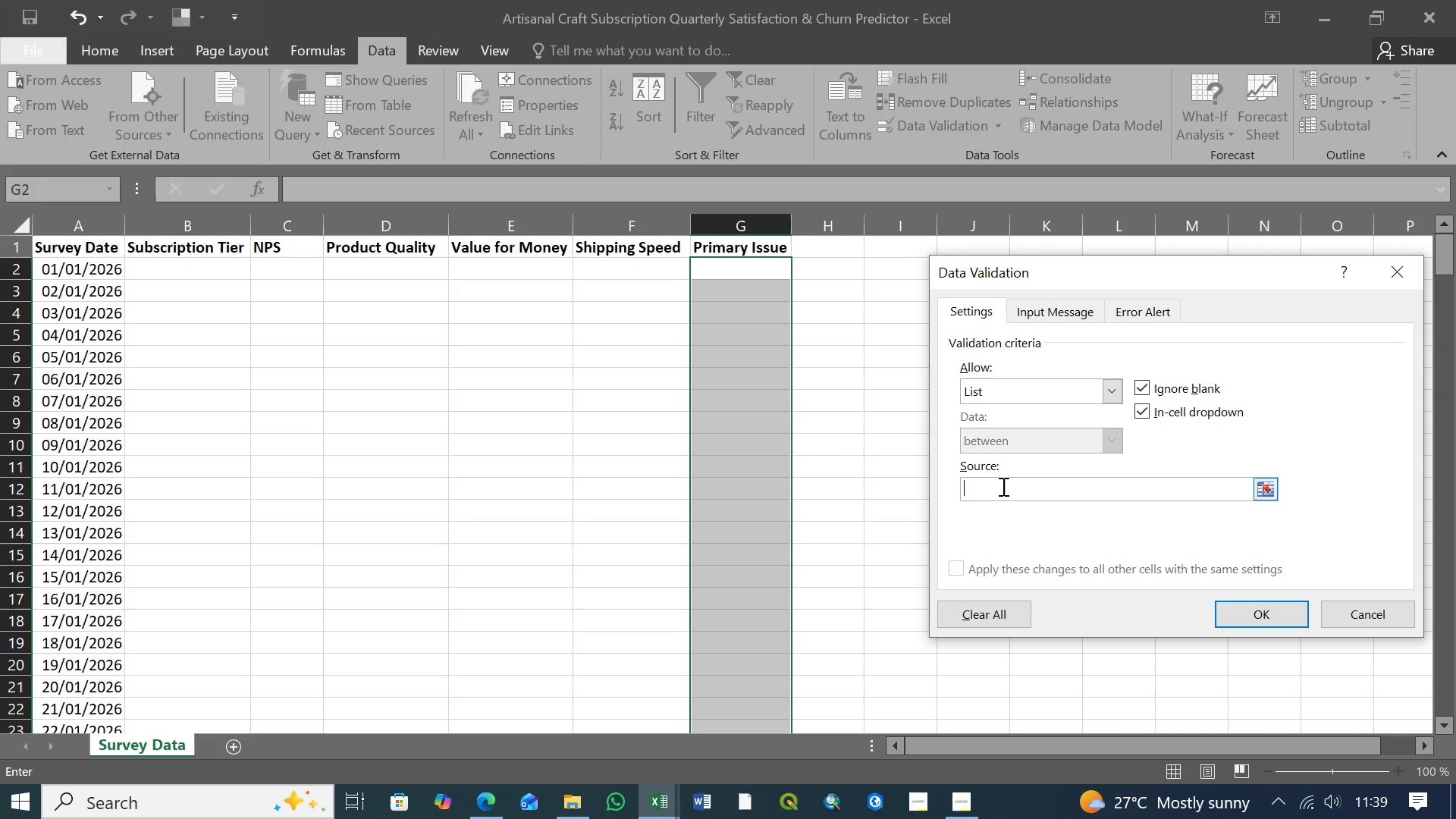 
key(Backspace)
 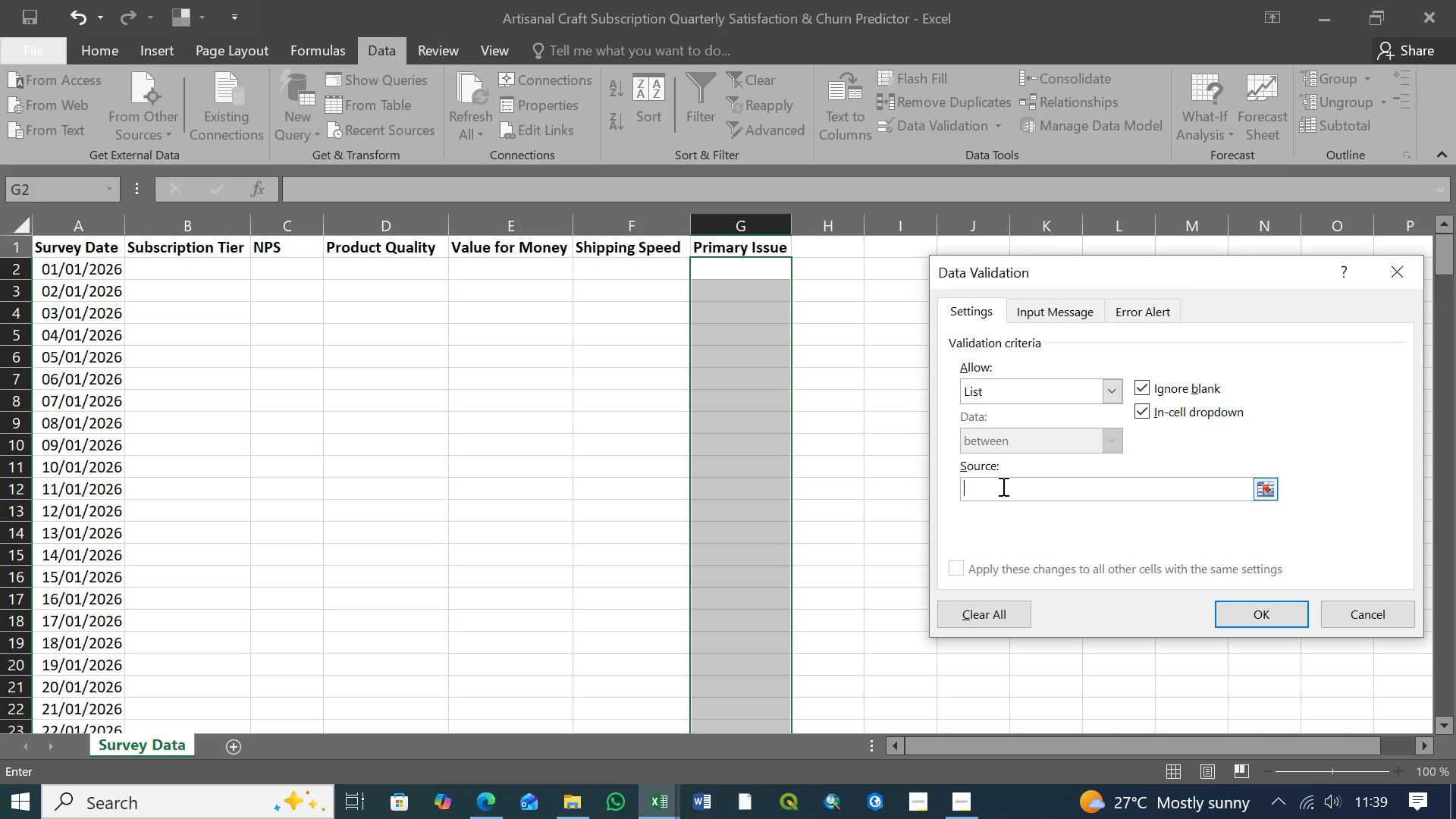 
key(Backspace)
 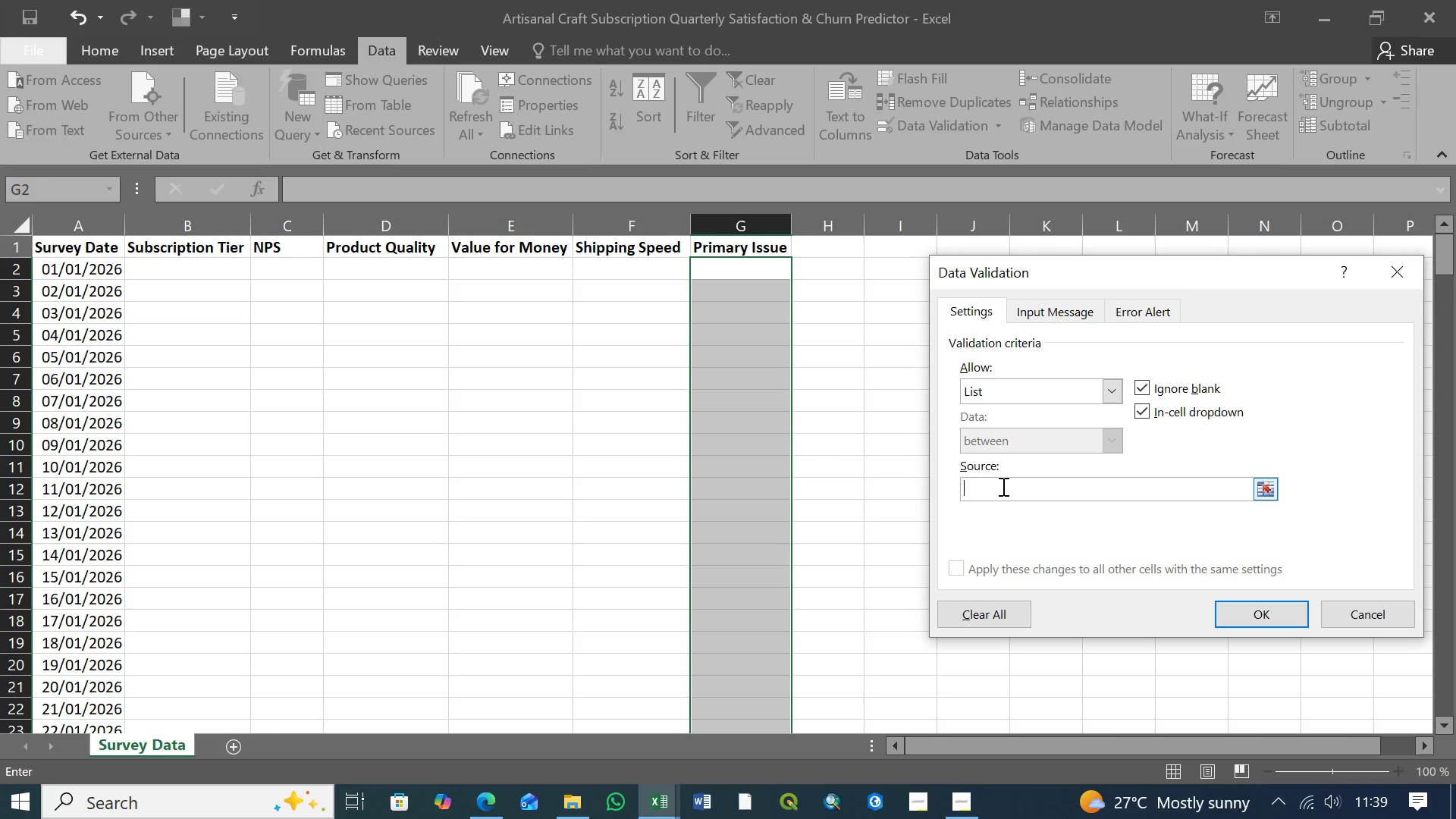 
key(Backspace)
 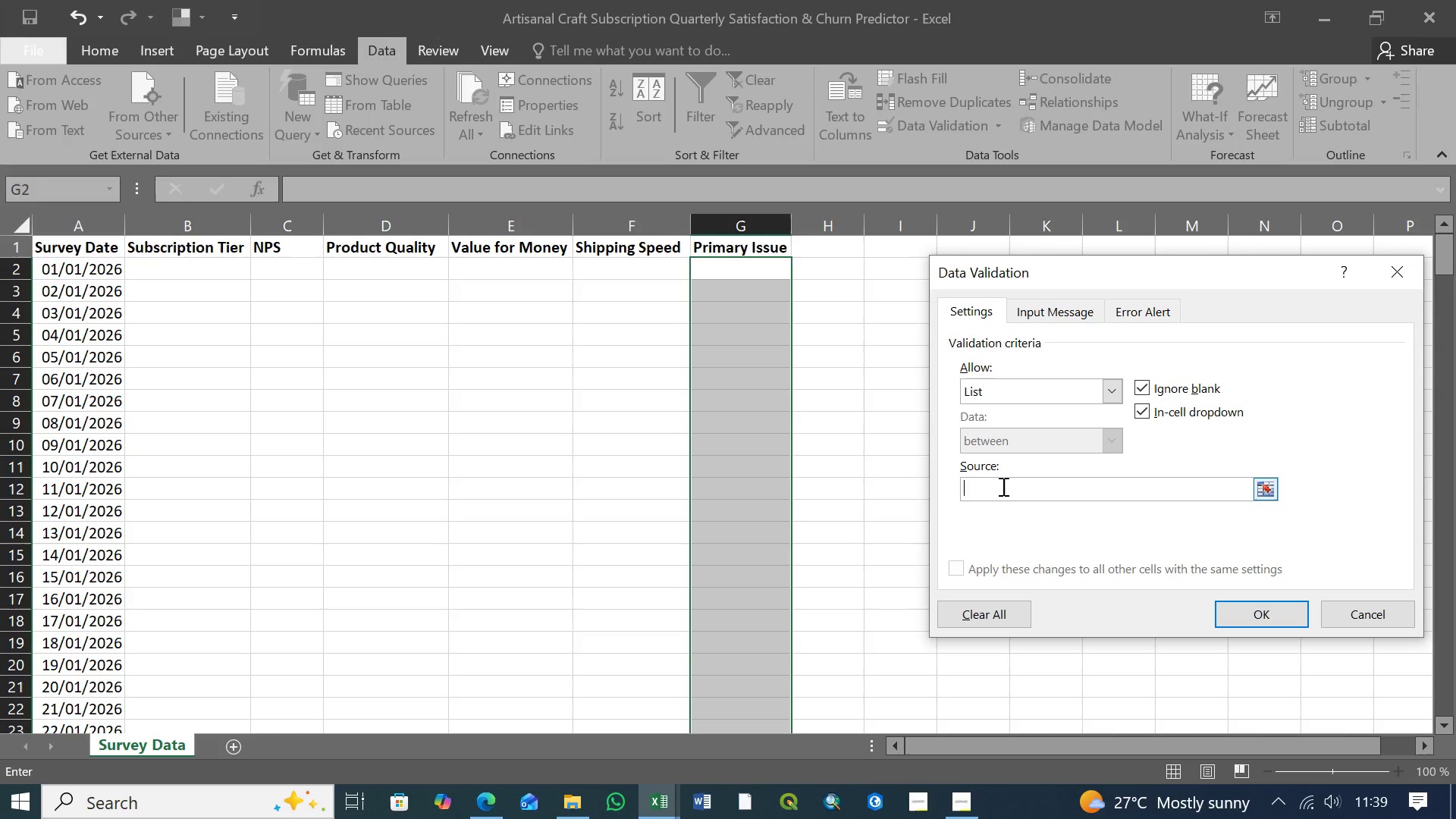 
key(Backspace)
 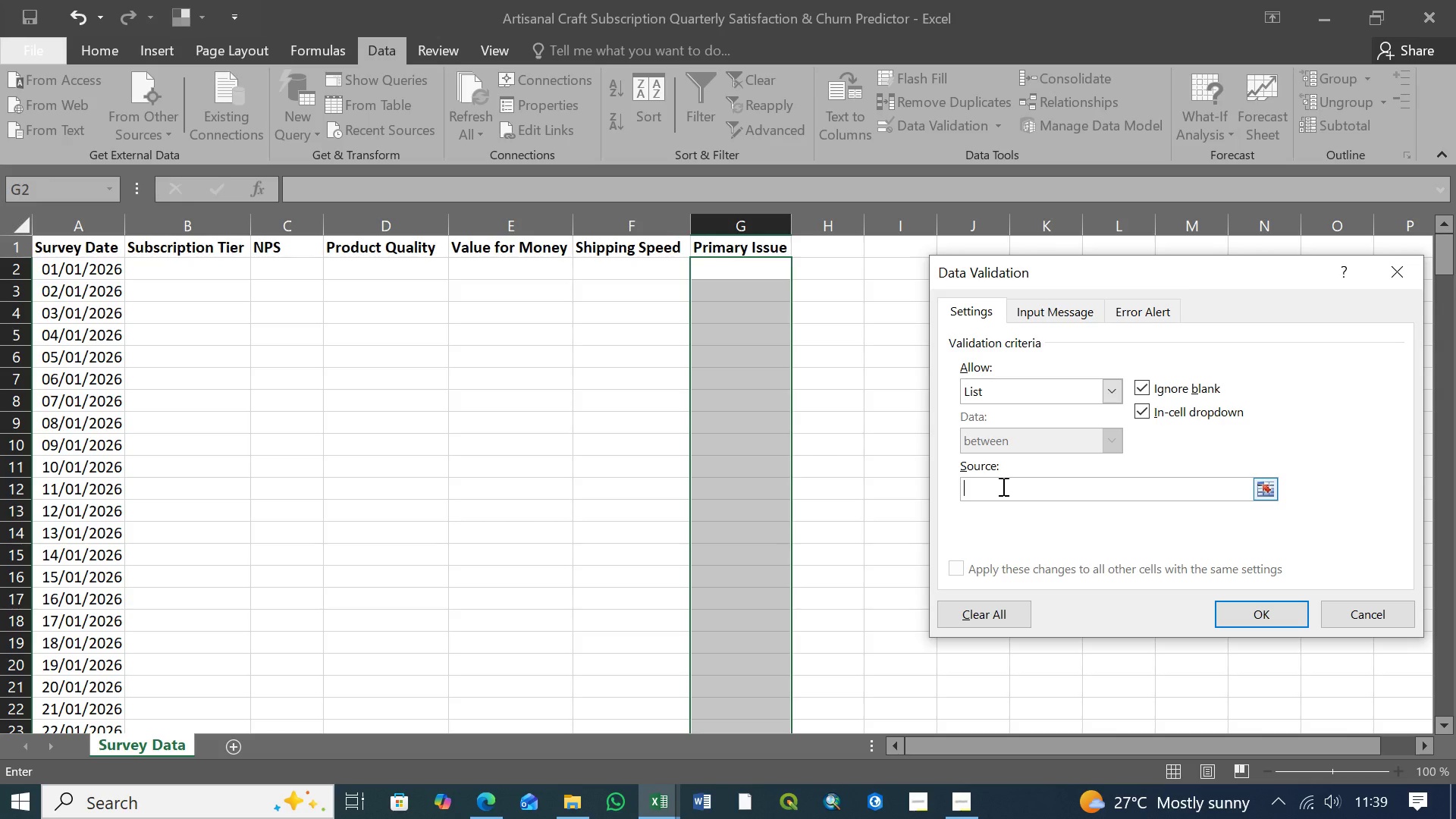 
key(Backspace)
 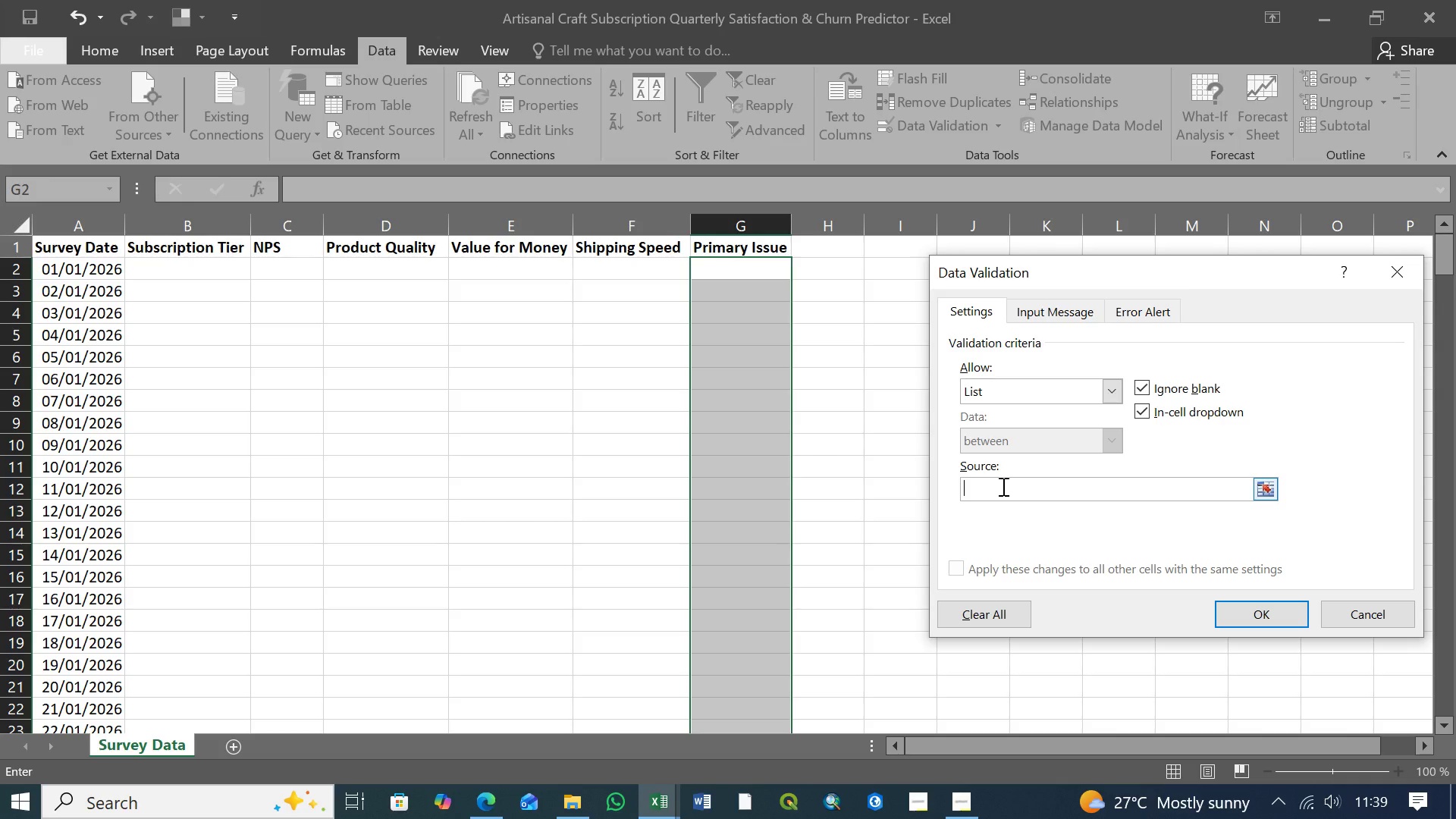 
key(Backspace)
 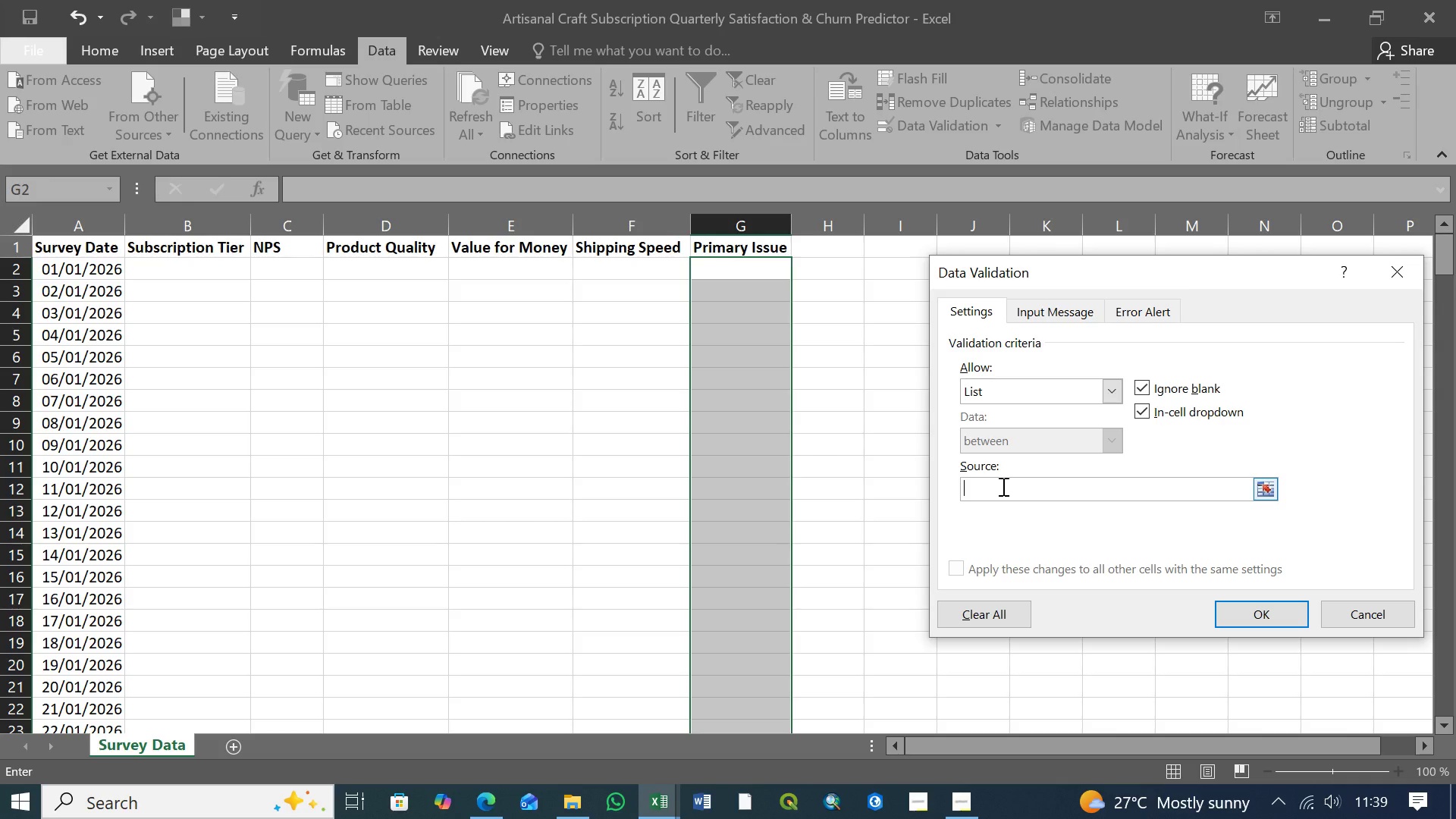 
key(Backspace)
 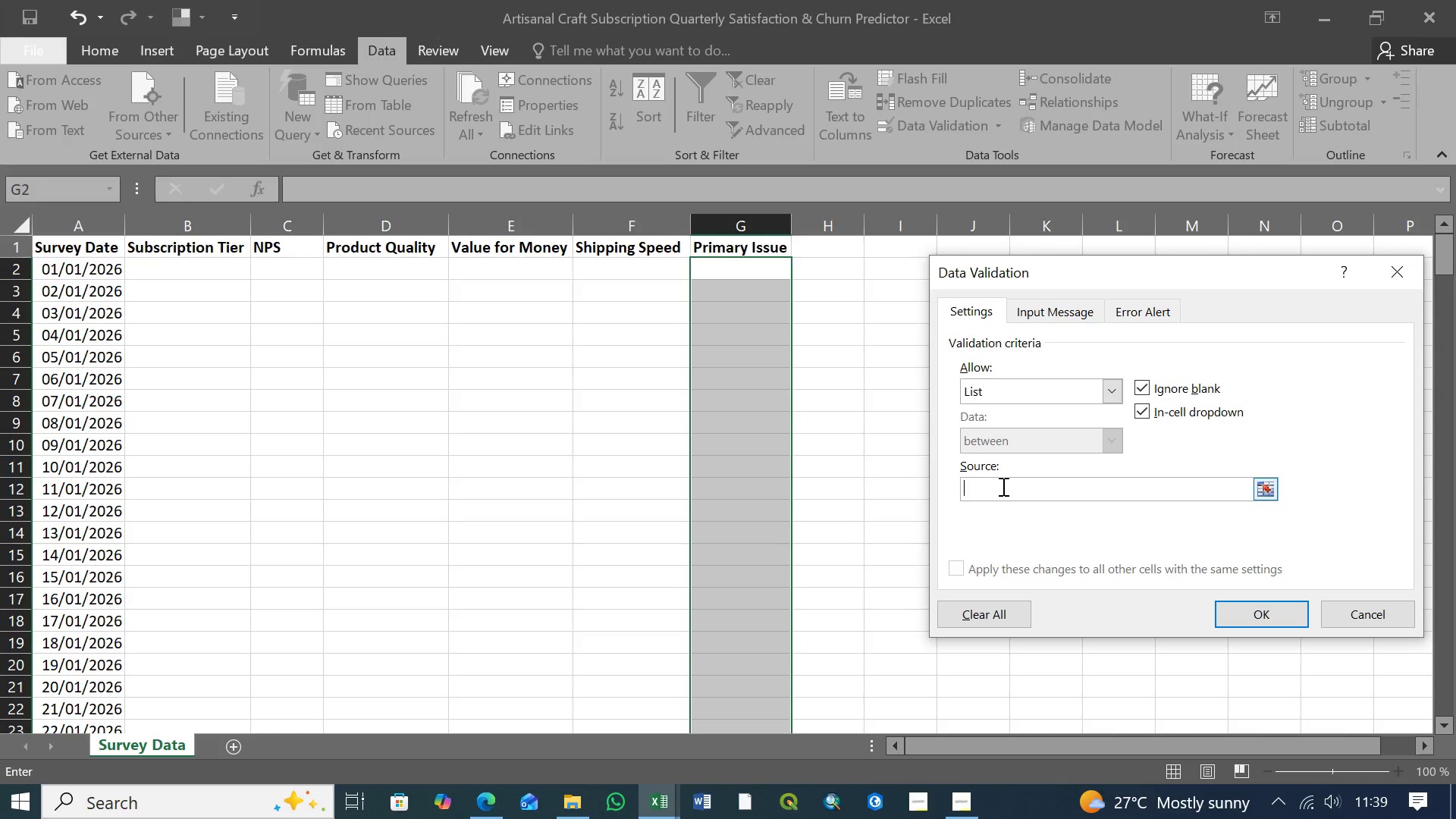 
key(Backspace)
 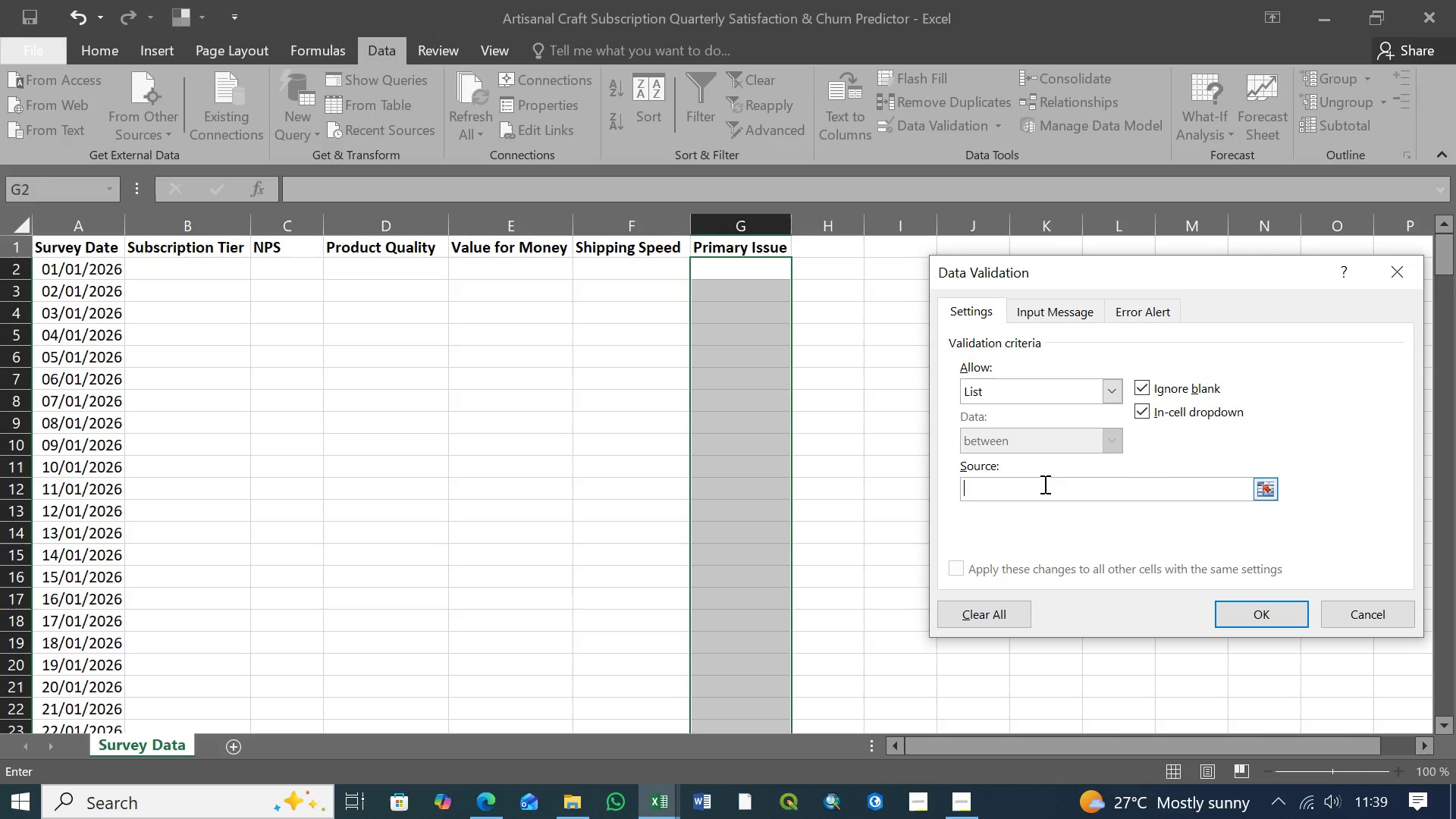 
key(Backspace)
 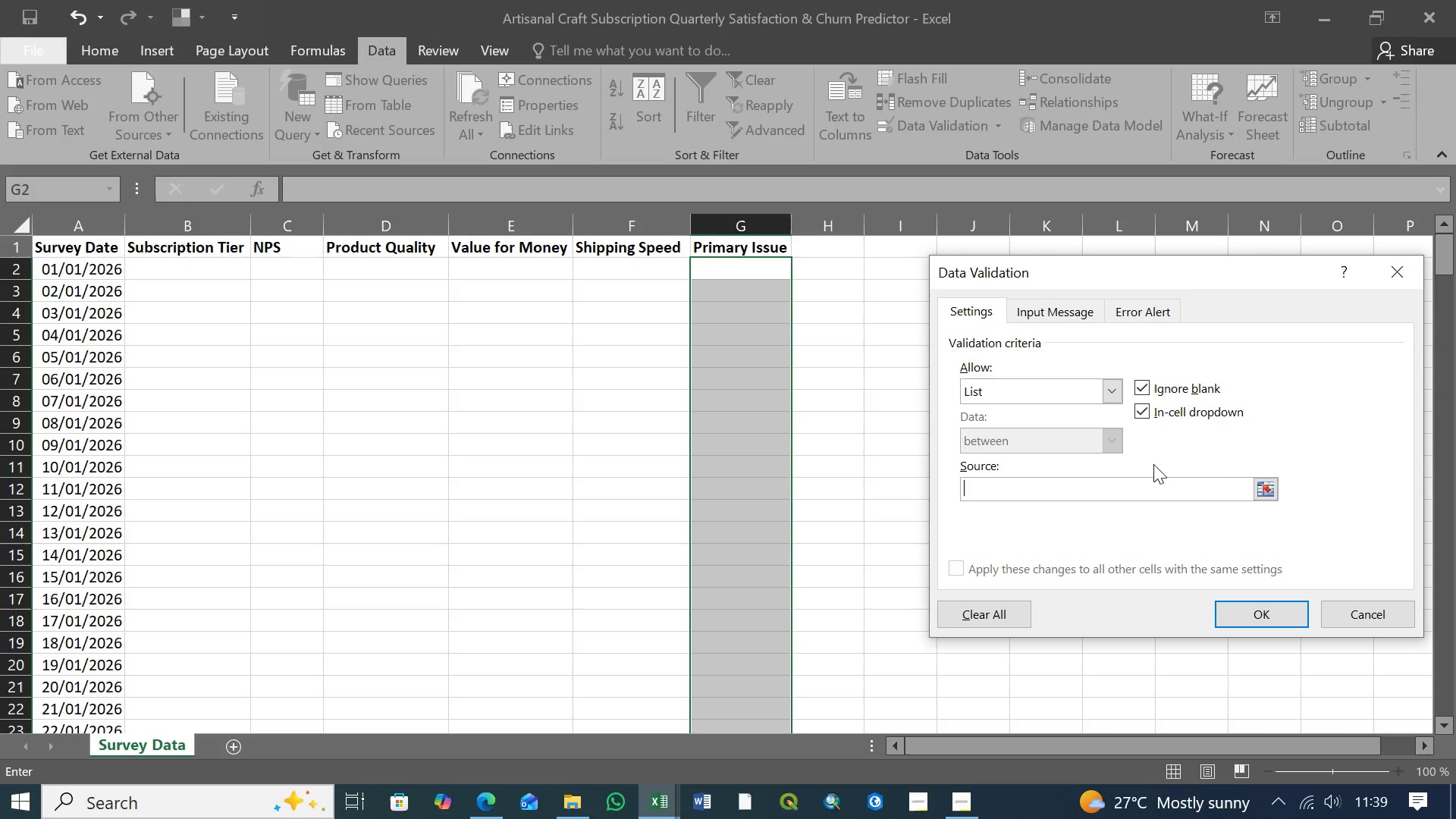 
key(Backspace)
 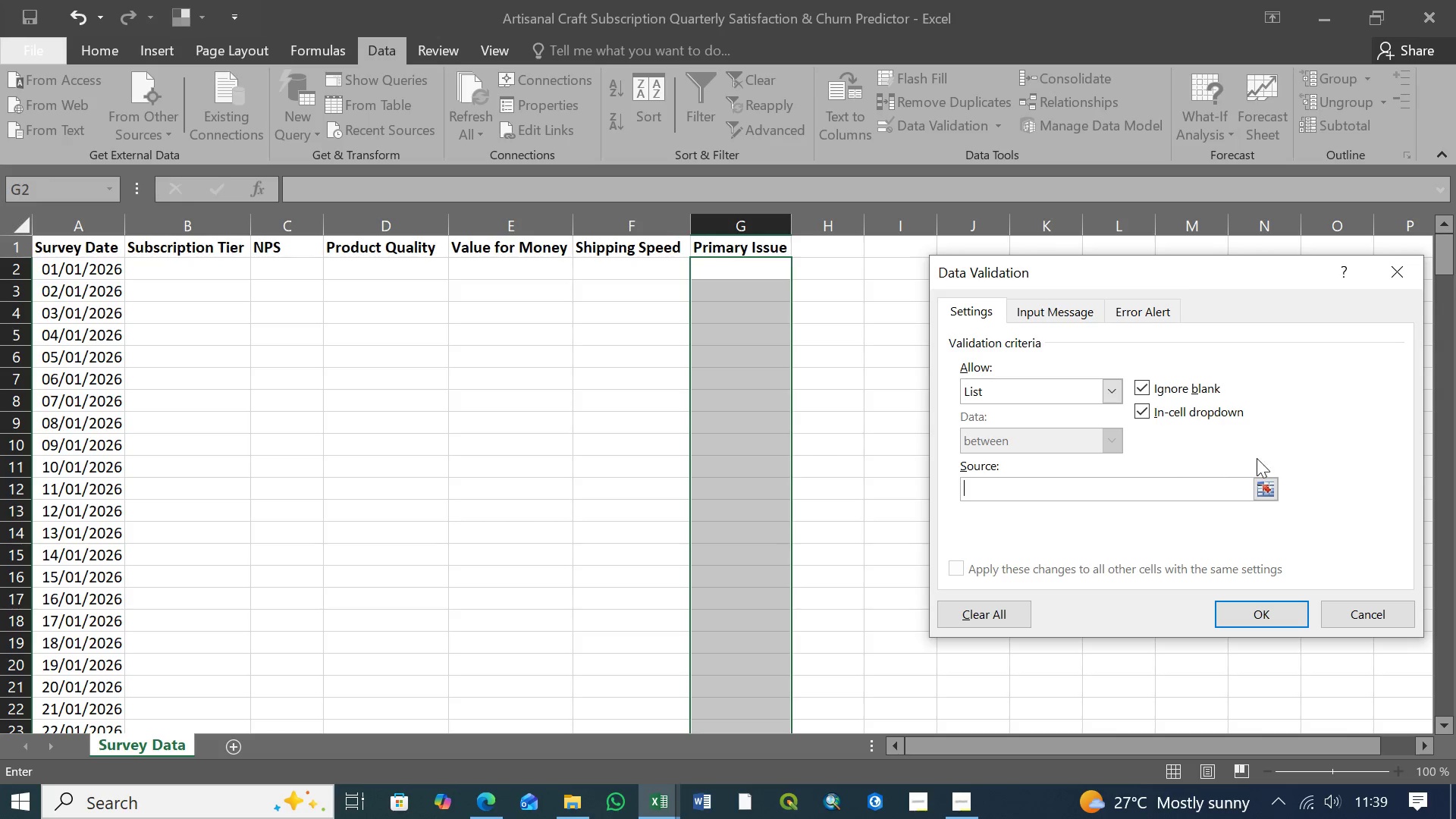 
key(Backspace)
 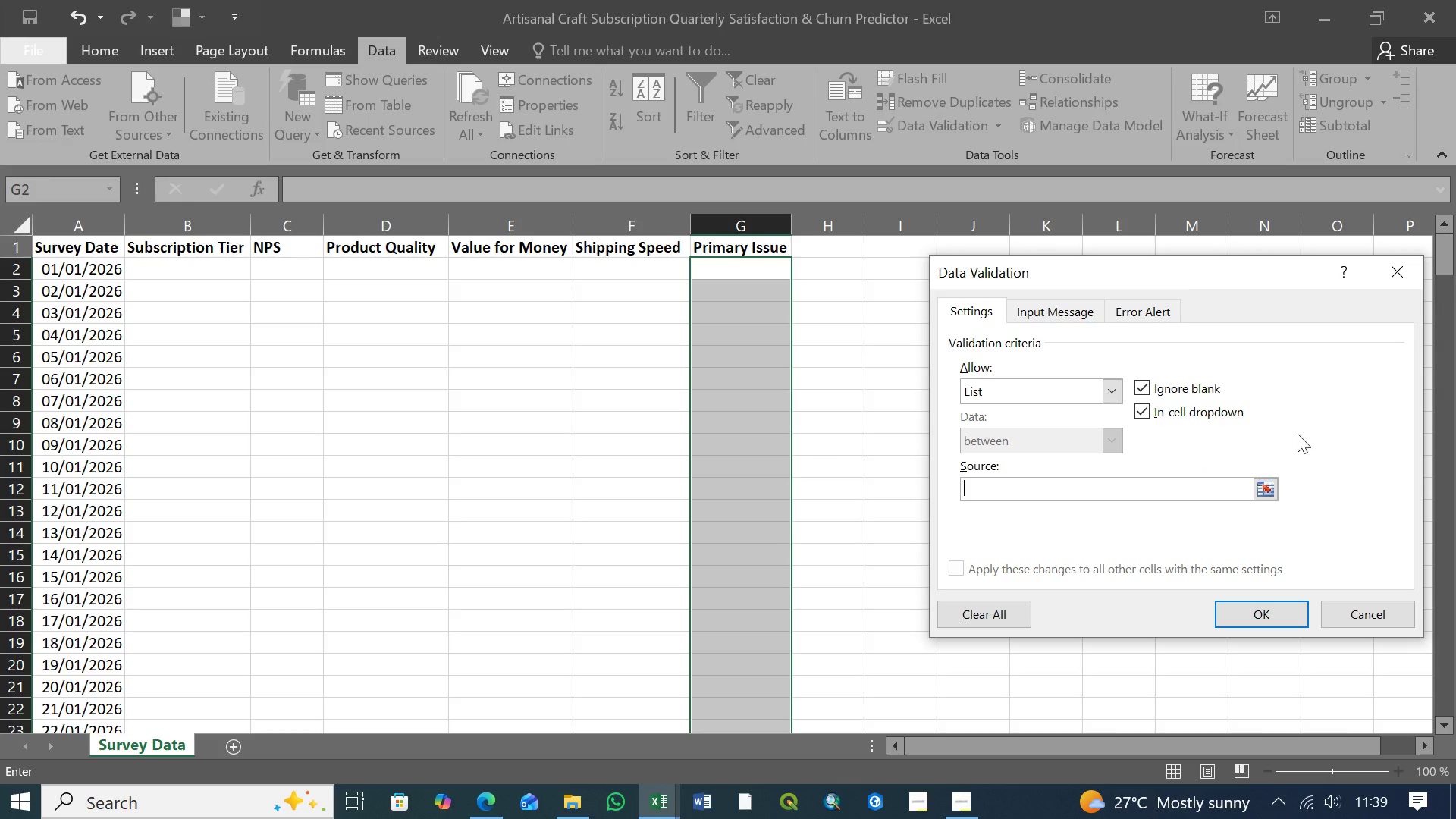 
key(Backspace)
 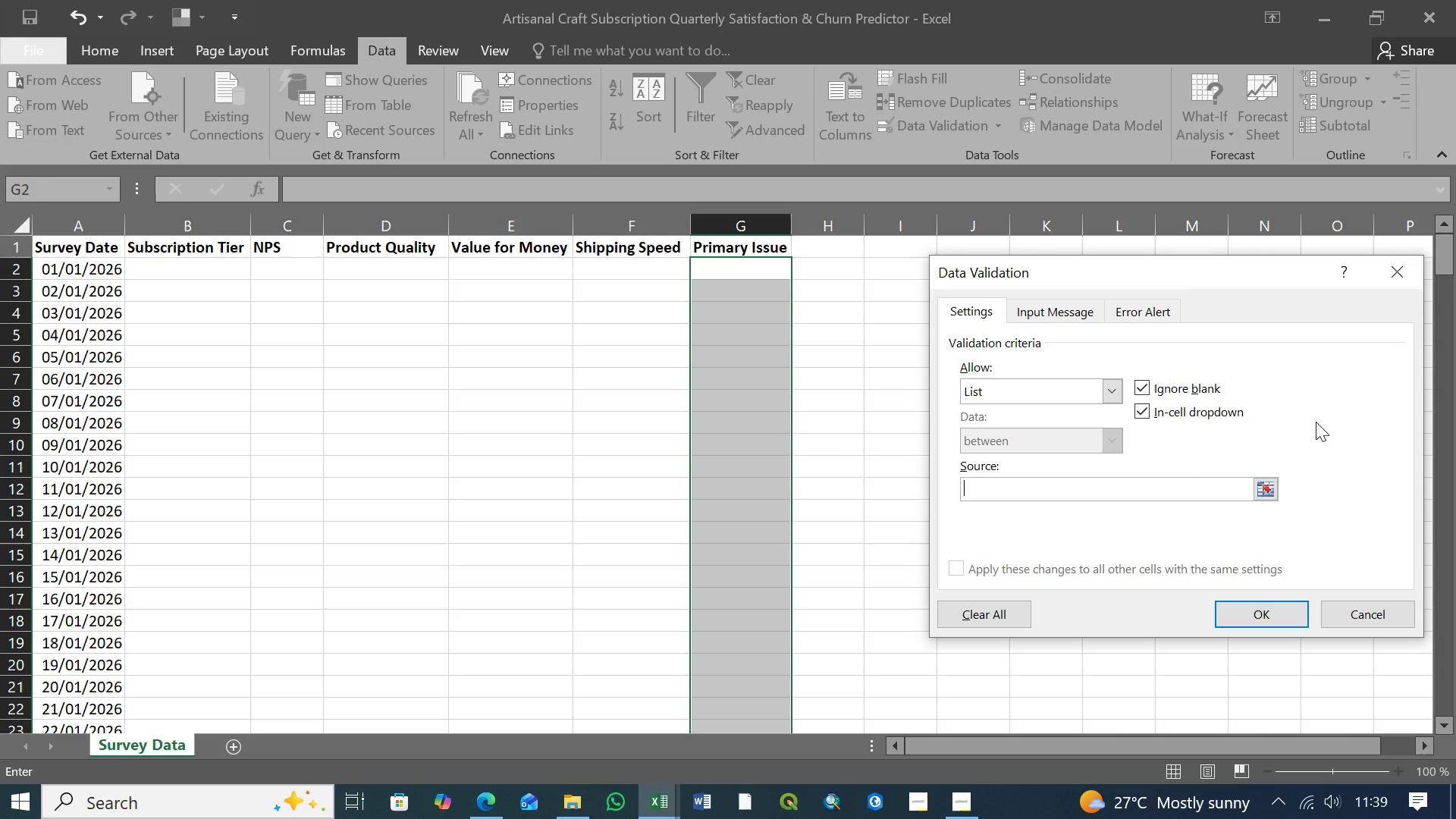 
key(Backspace)
 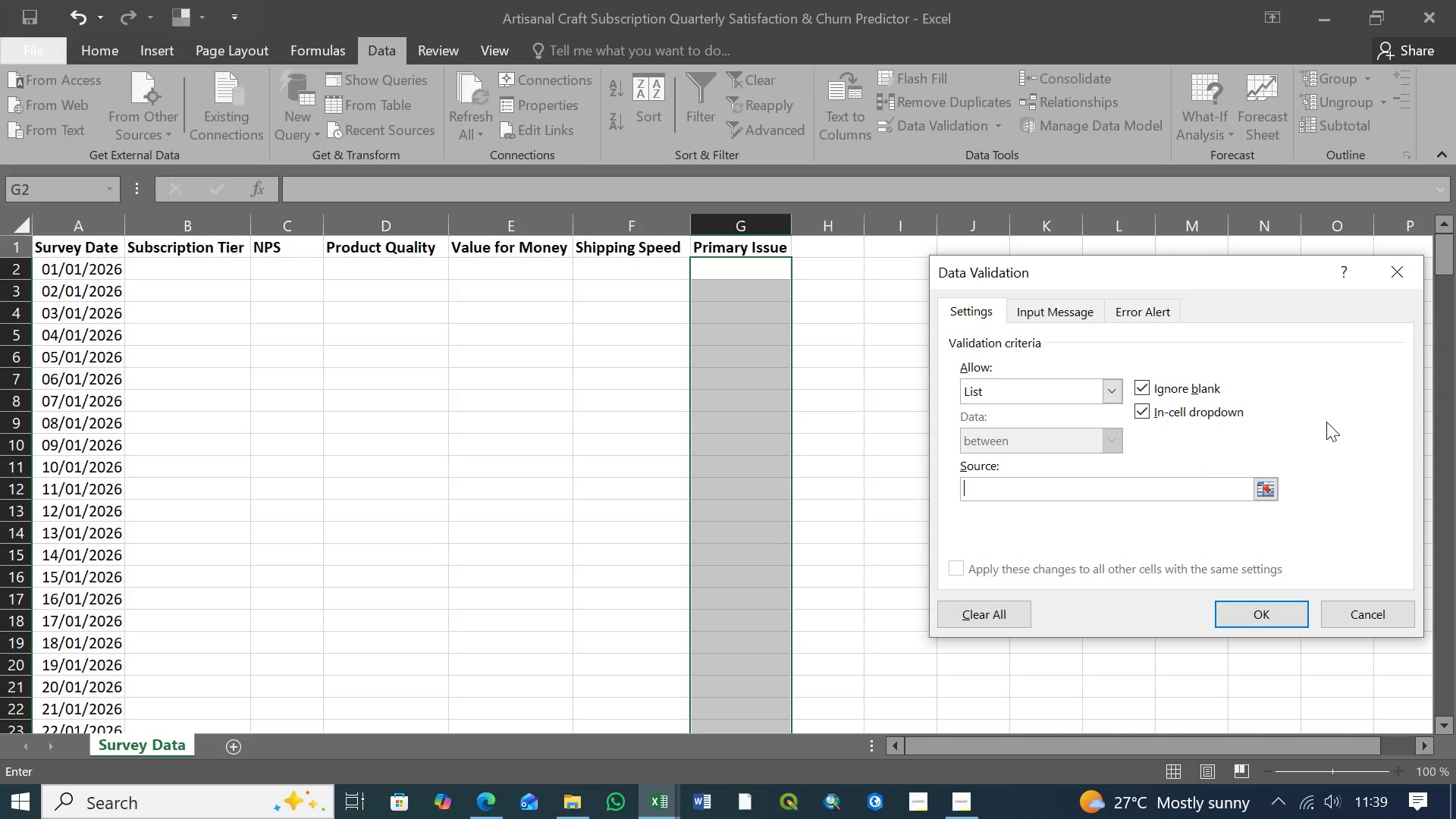 
key(Backspace)
 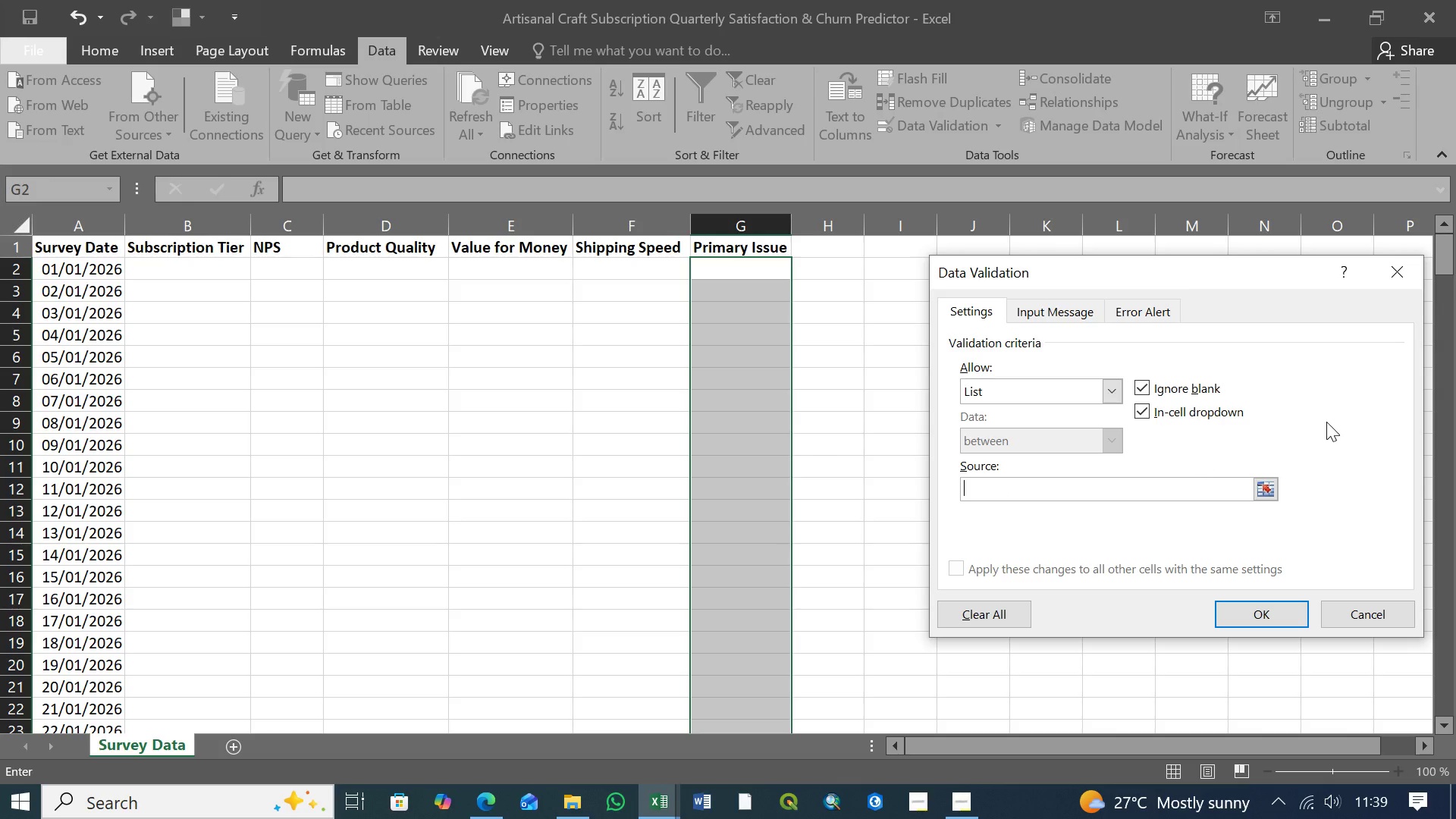 
key(Backspace)
 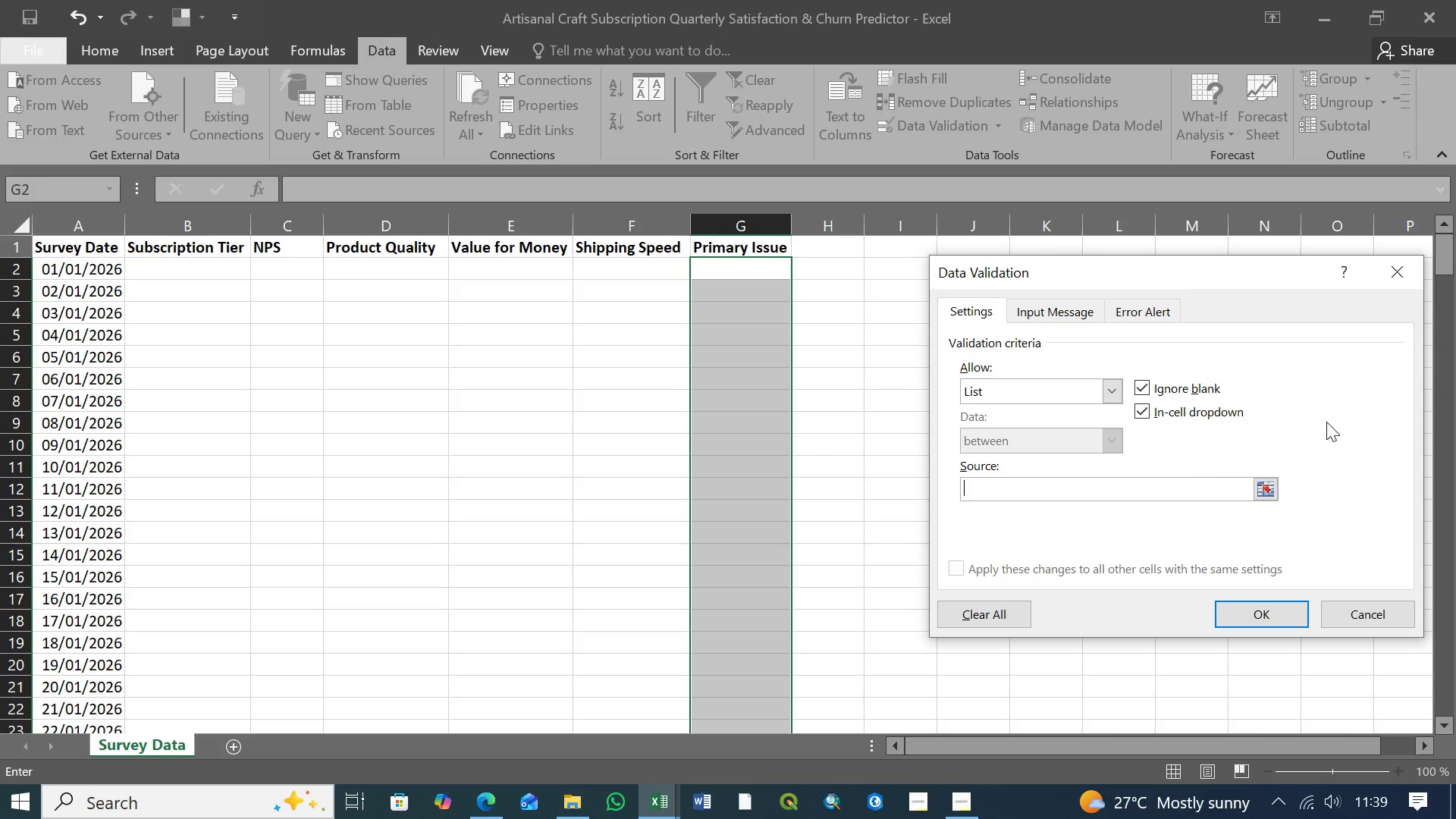 
key(Backspace)
 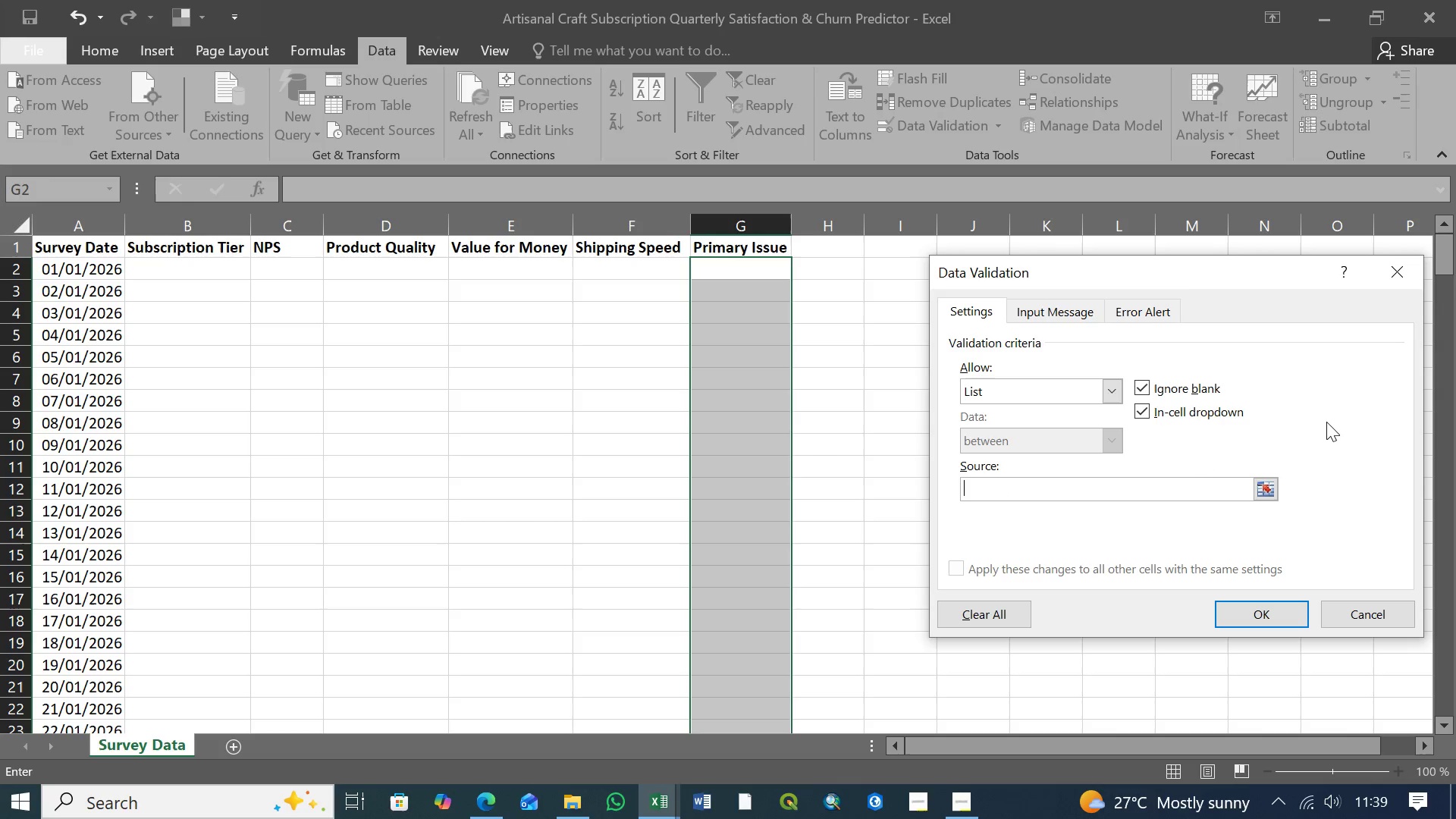 
key(Backspace)
 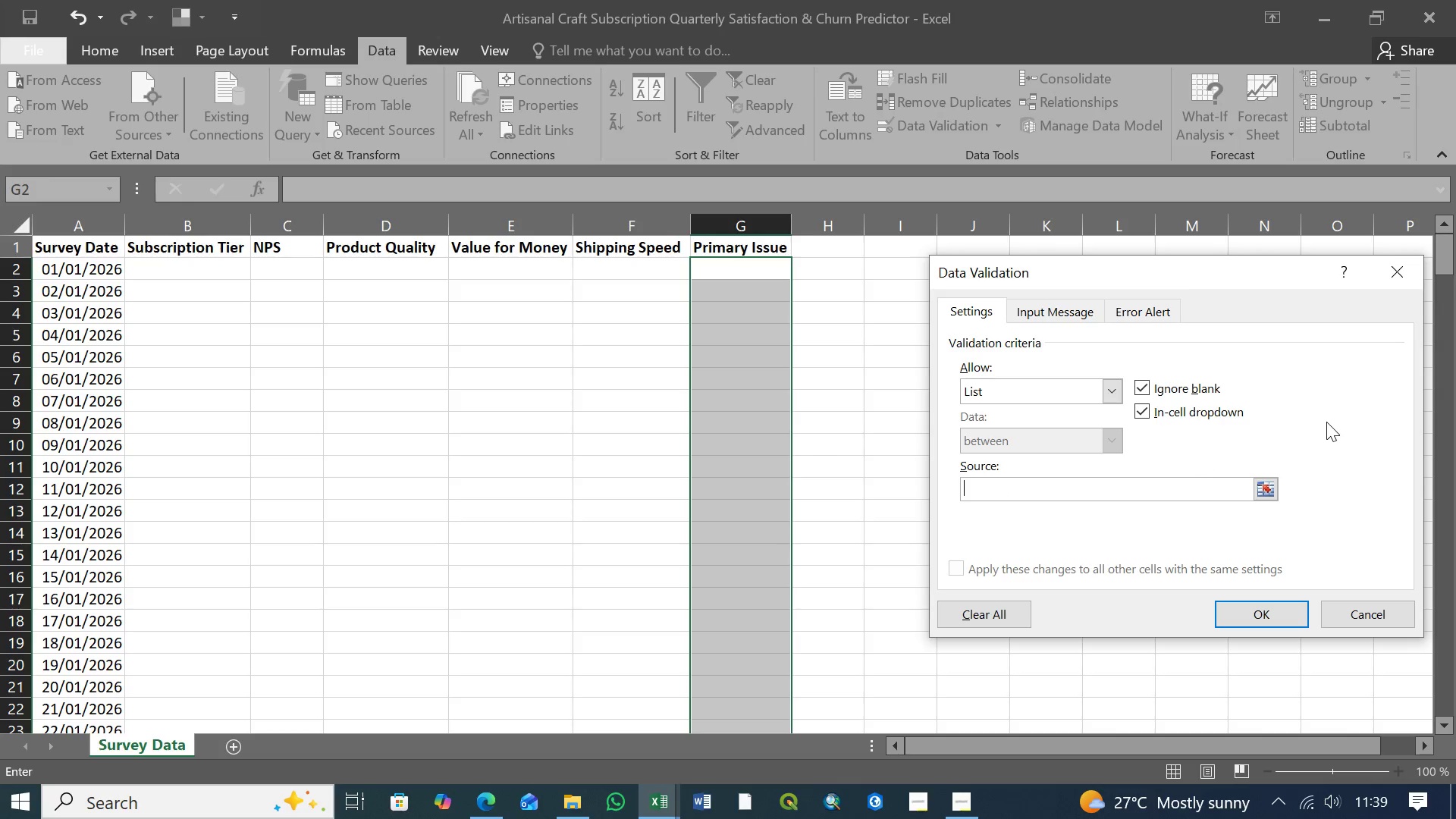 
key(Backspace)
 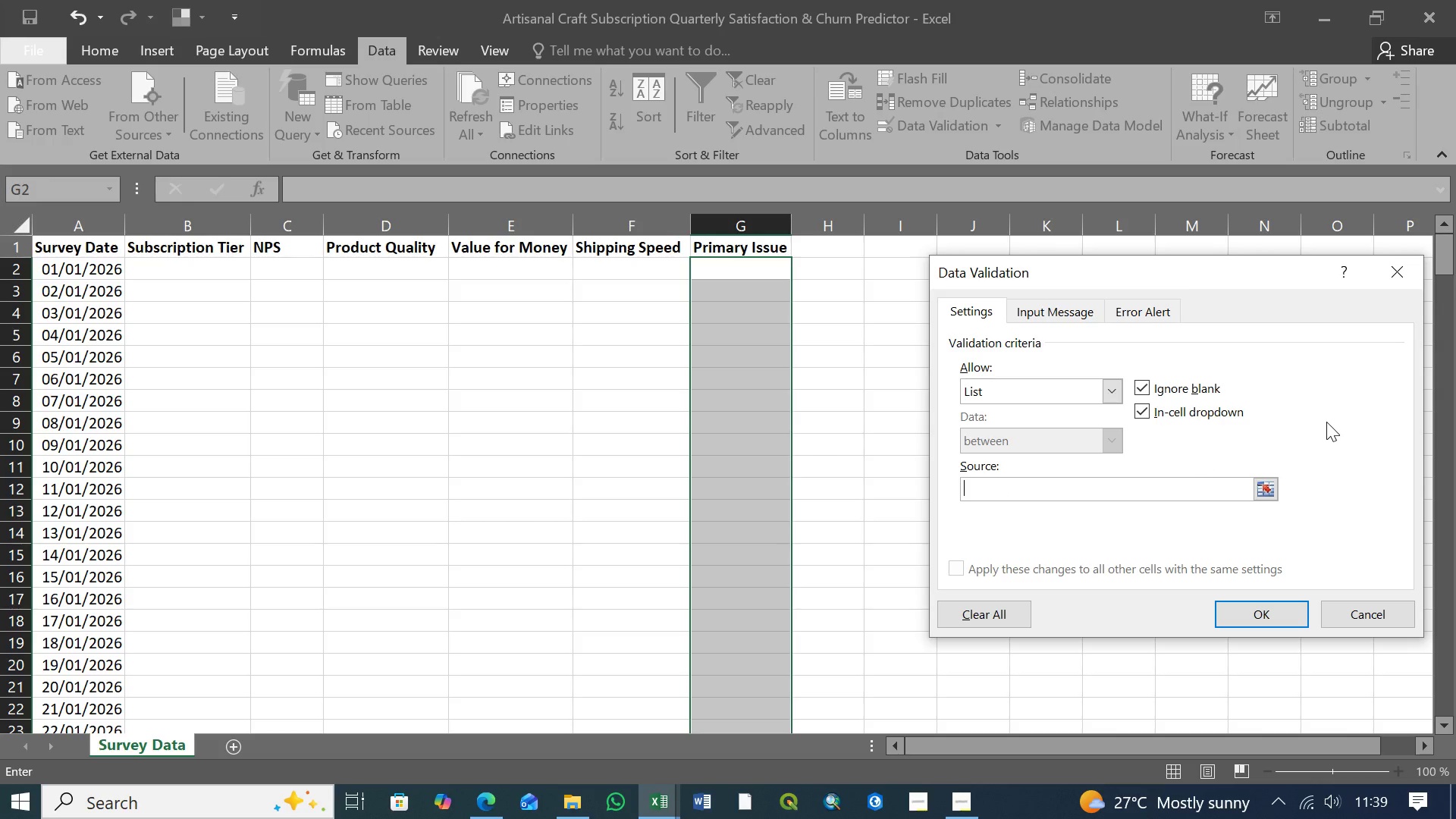 
key(Backspace)
 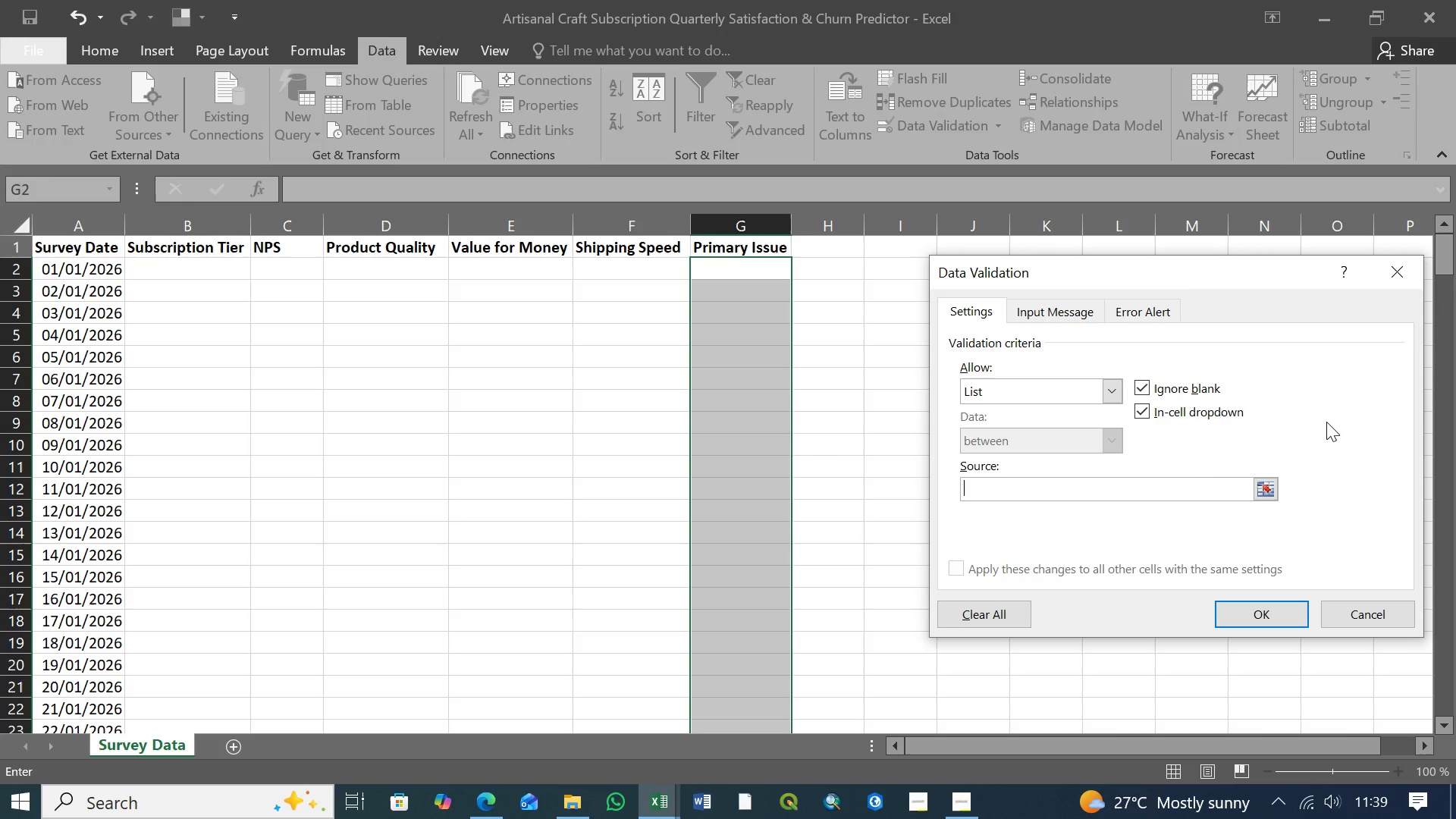 
key(Backspace)
 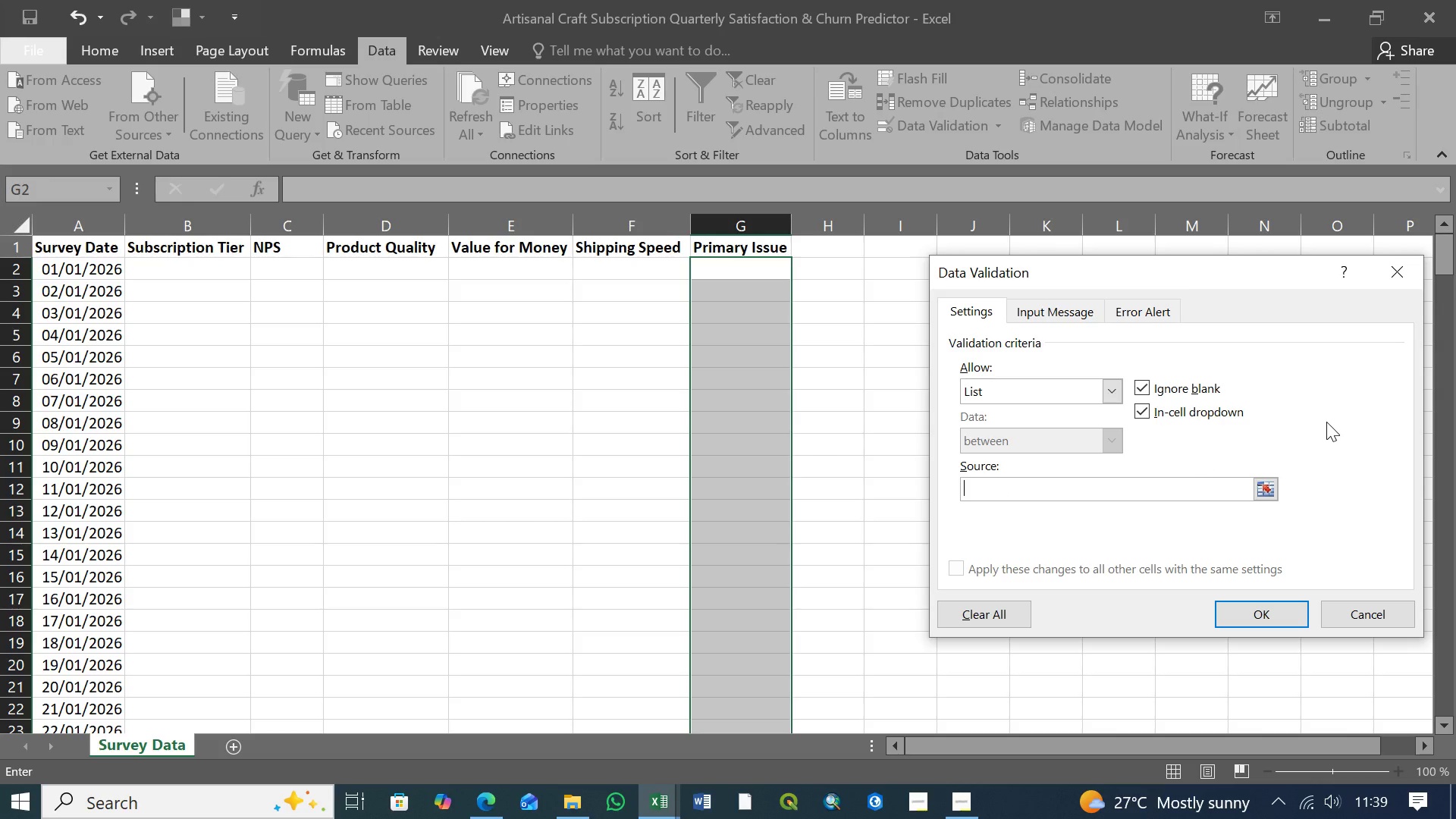 
key(Backspace)
 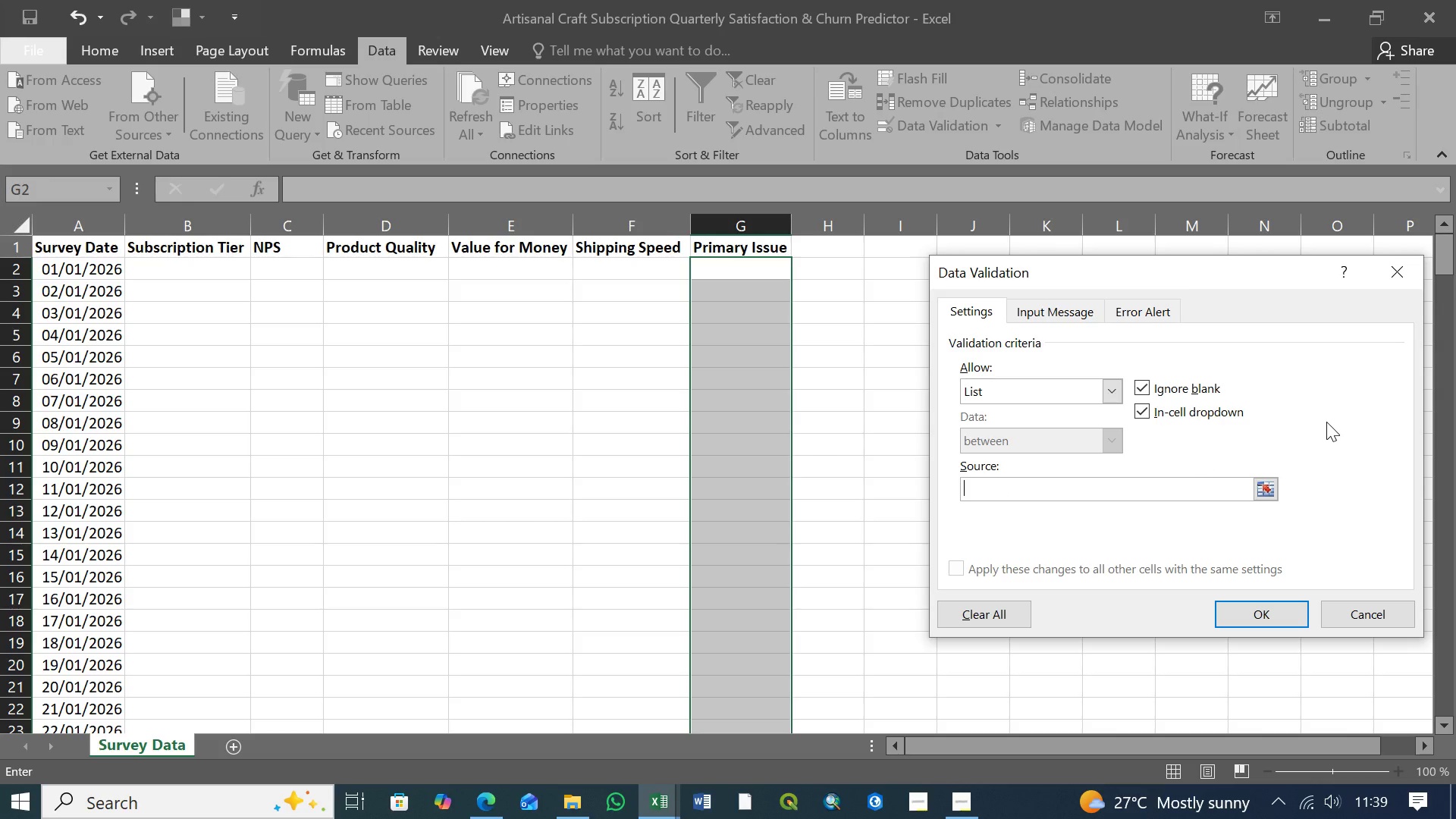 
key(Backspace)
 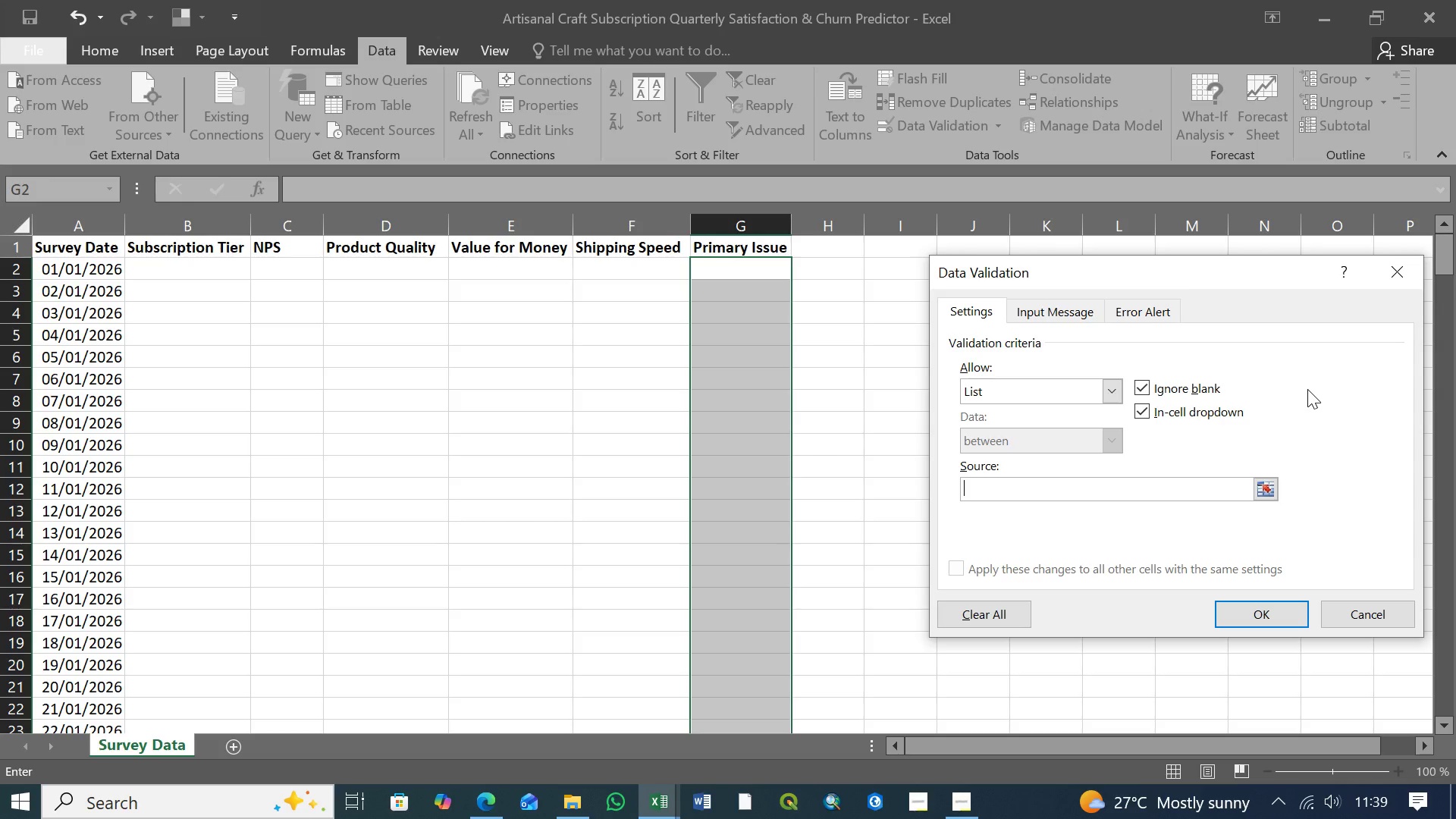 
wait(13.92)
 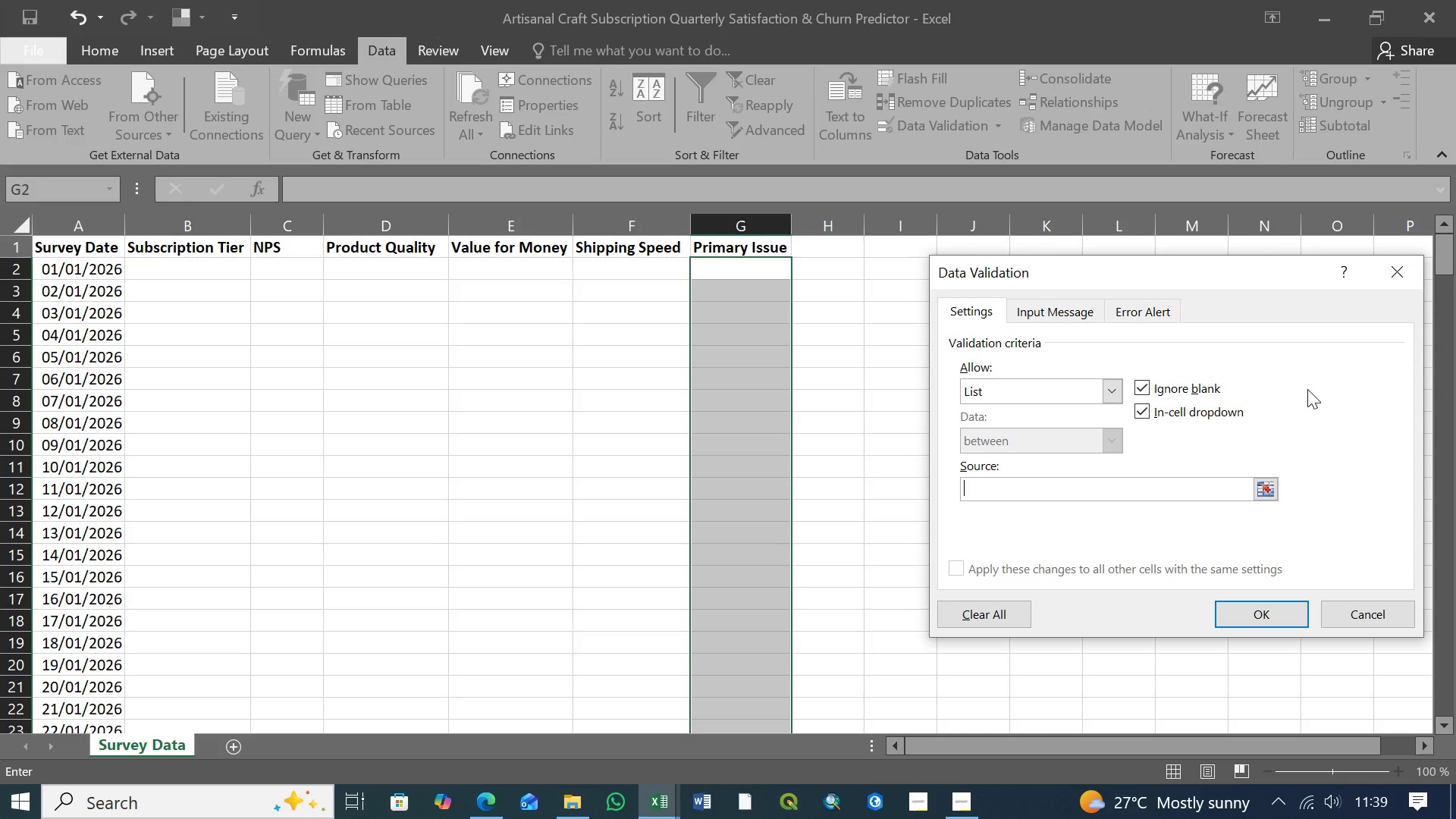 
type(Variety, Packaging, )
 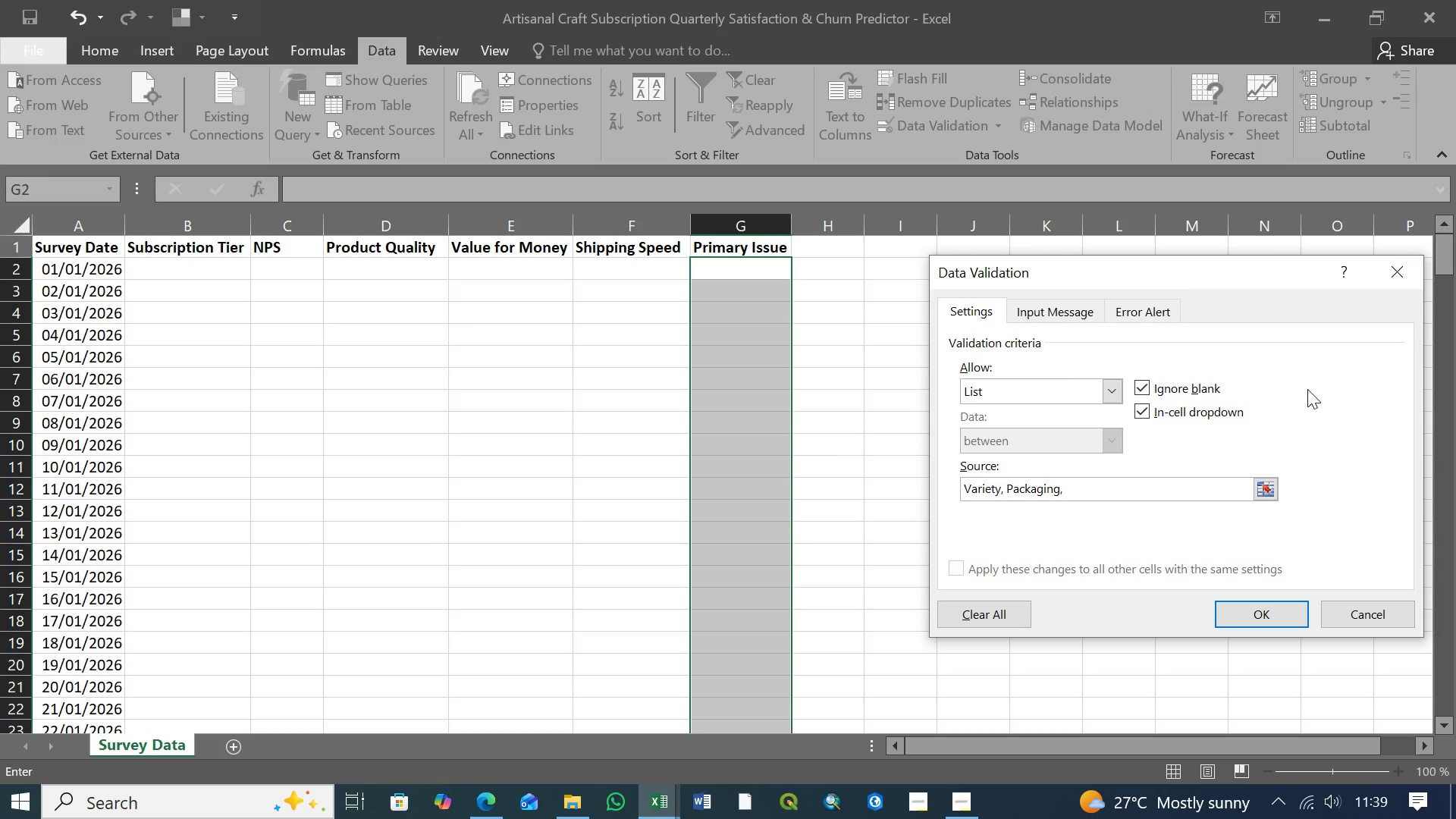 
wait(6.19)
 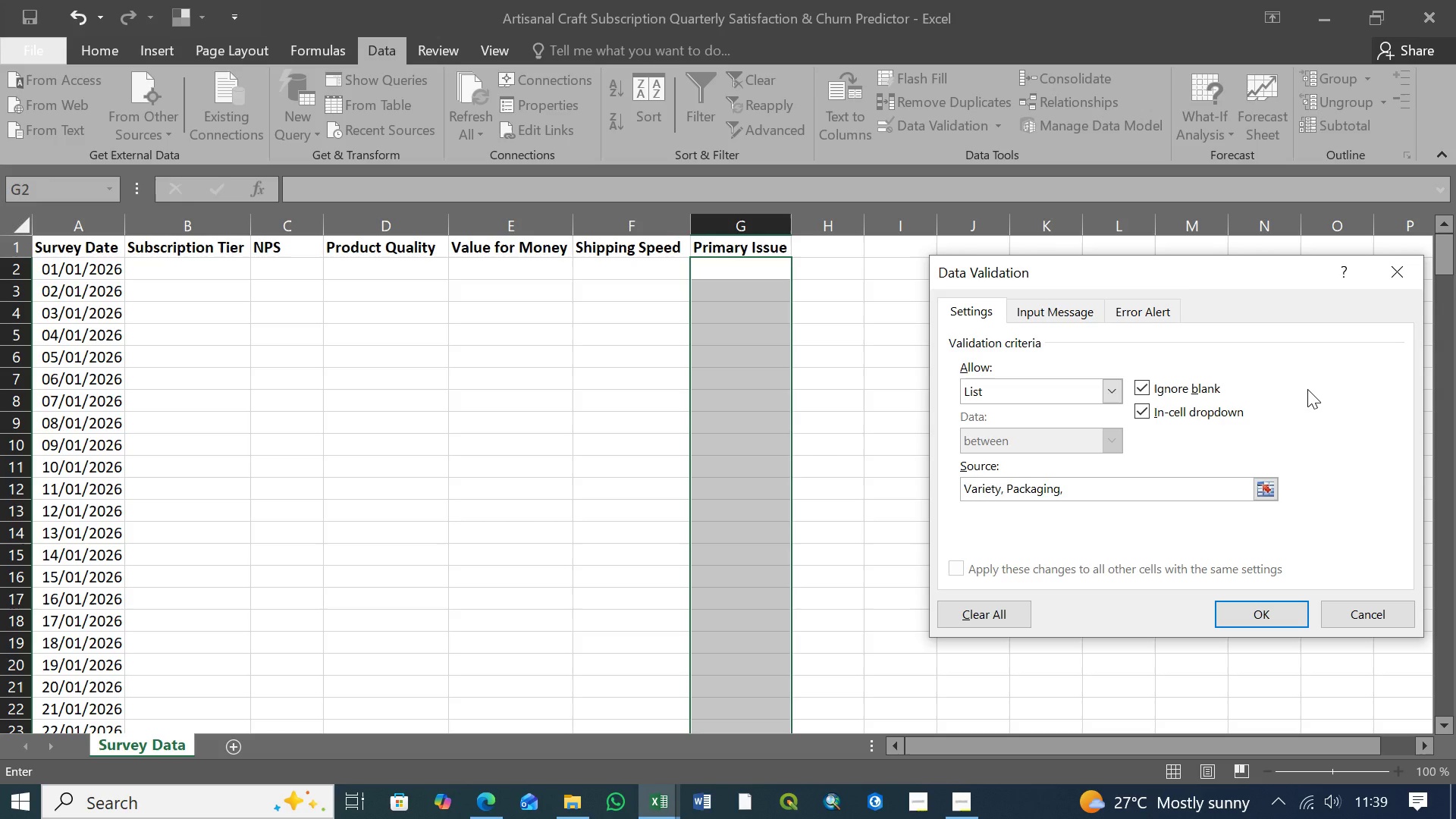 
type(Instructions, Price)
 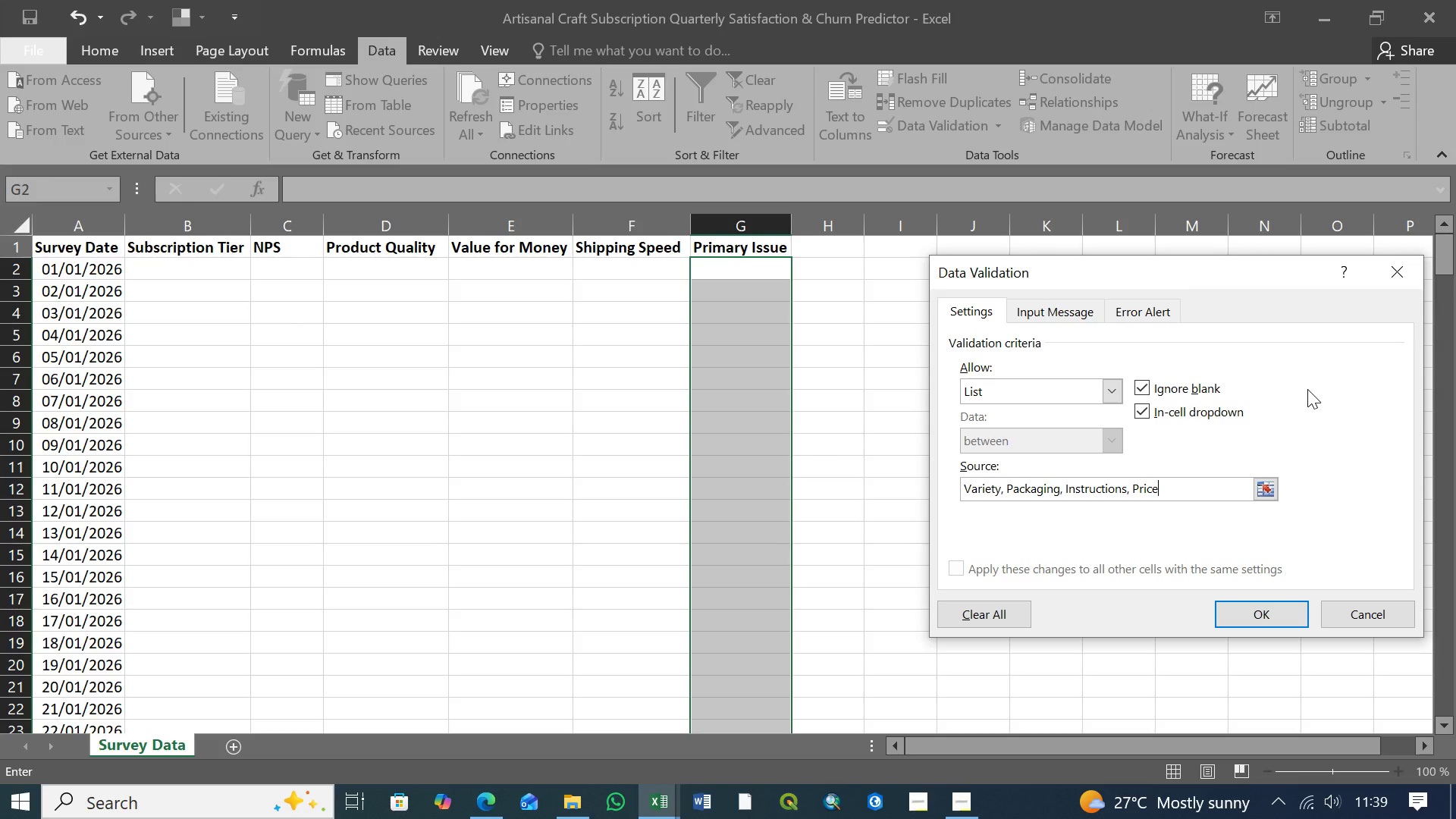 
wait(14.06)
 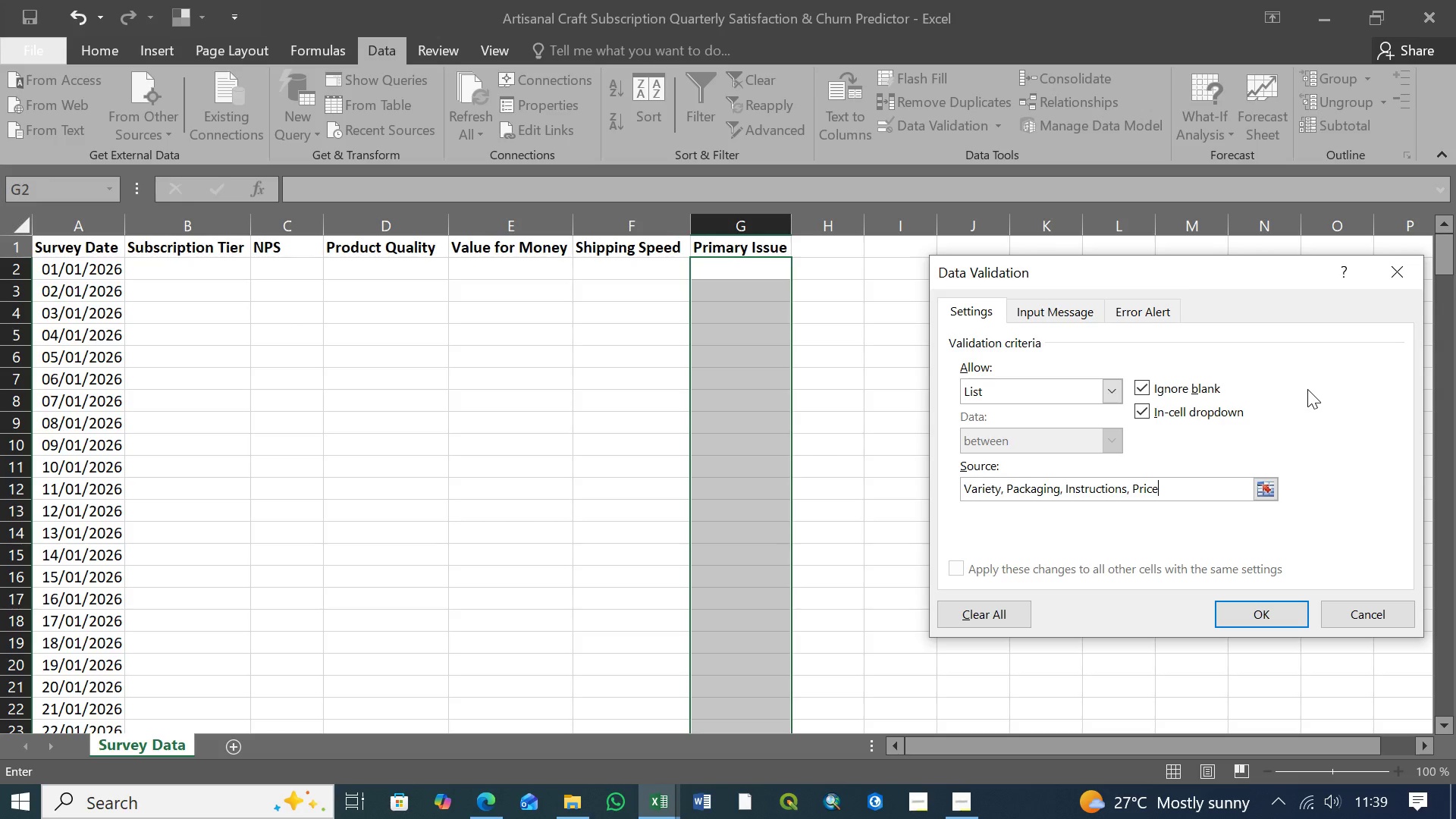 
left_click([1250, 614])
 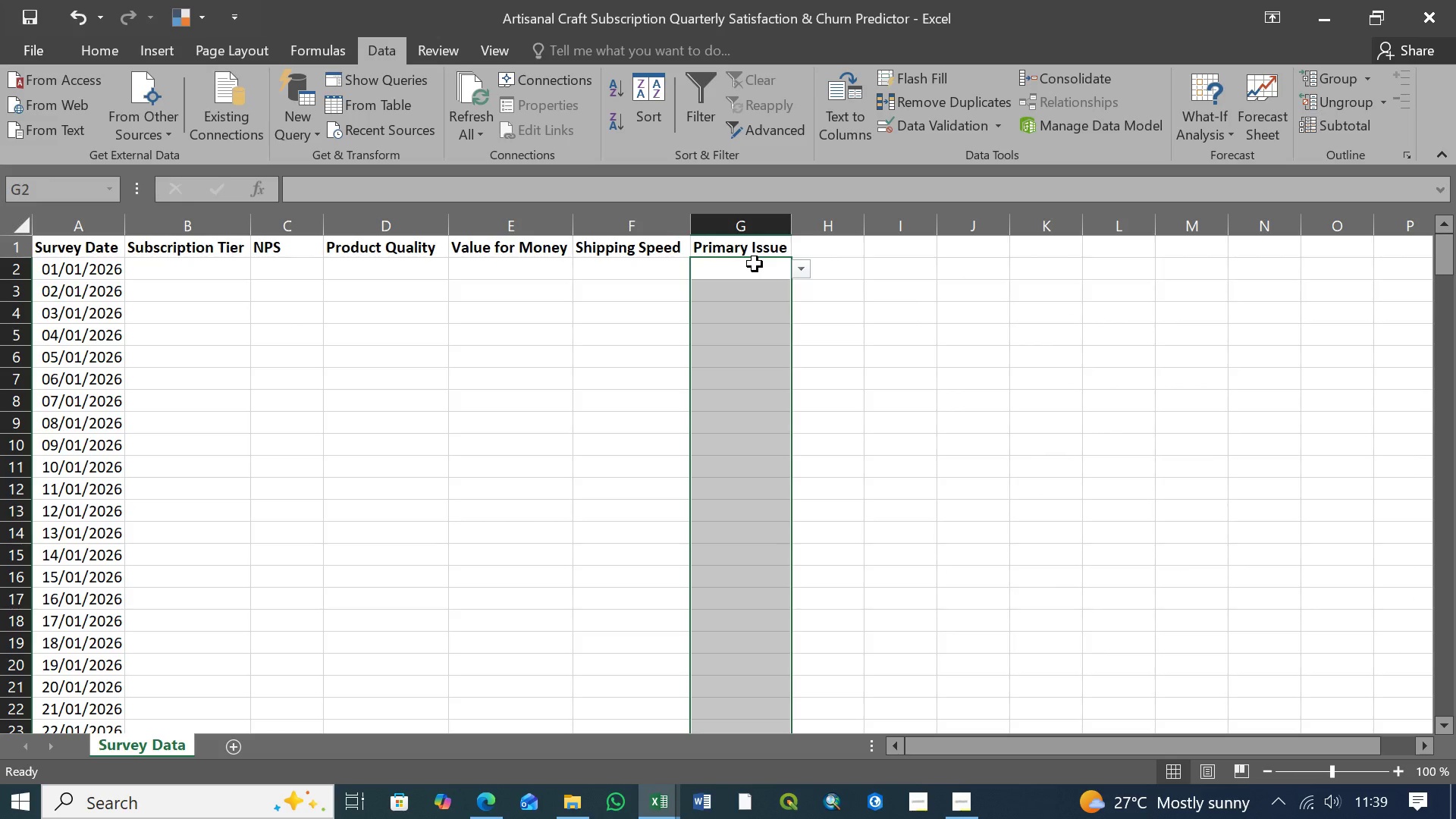 
left_click([750, 269])
 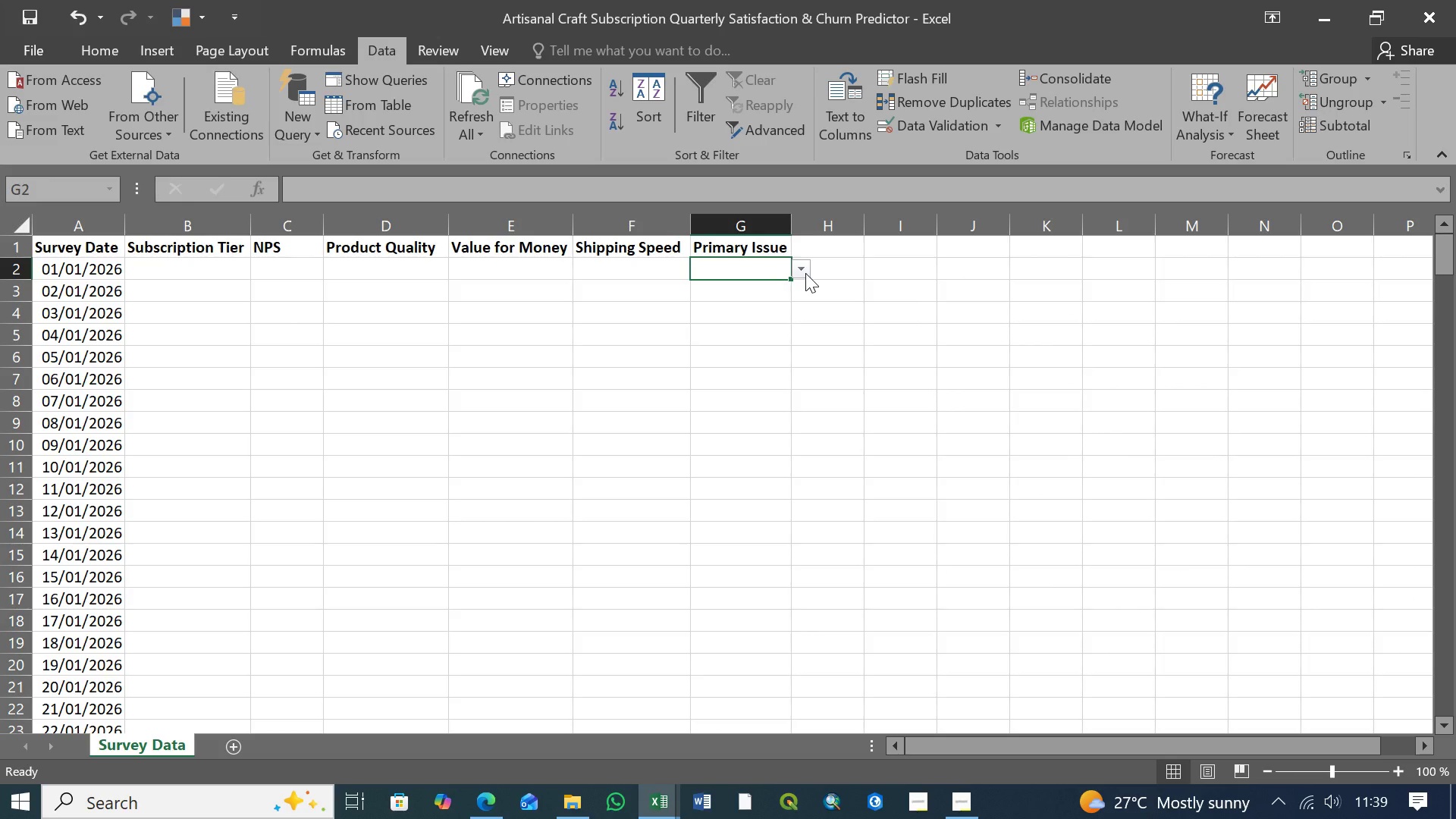 
left_click([803, 271])
 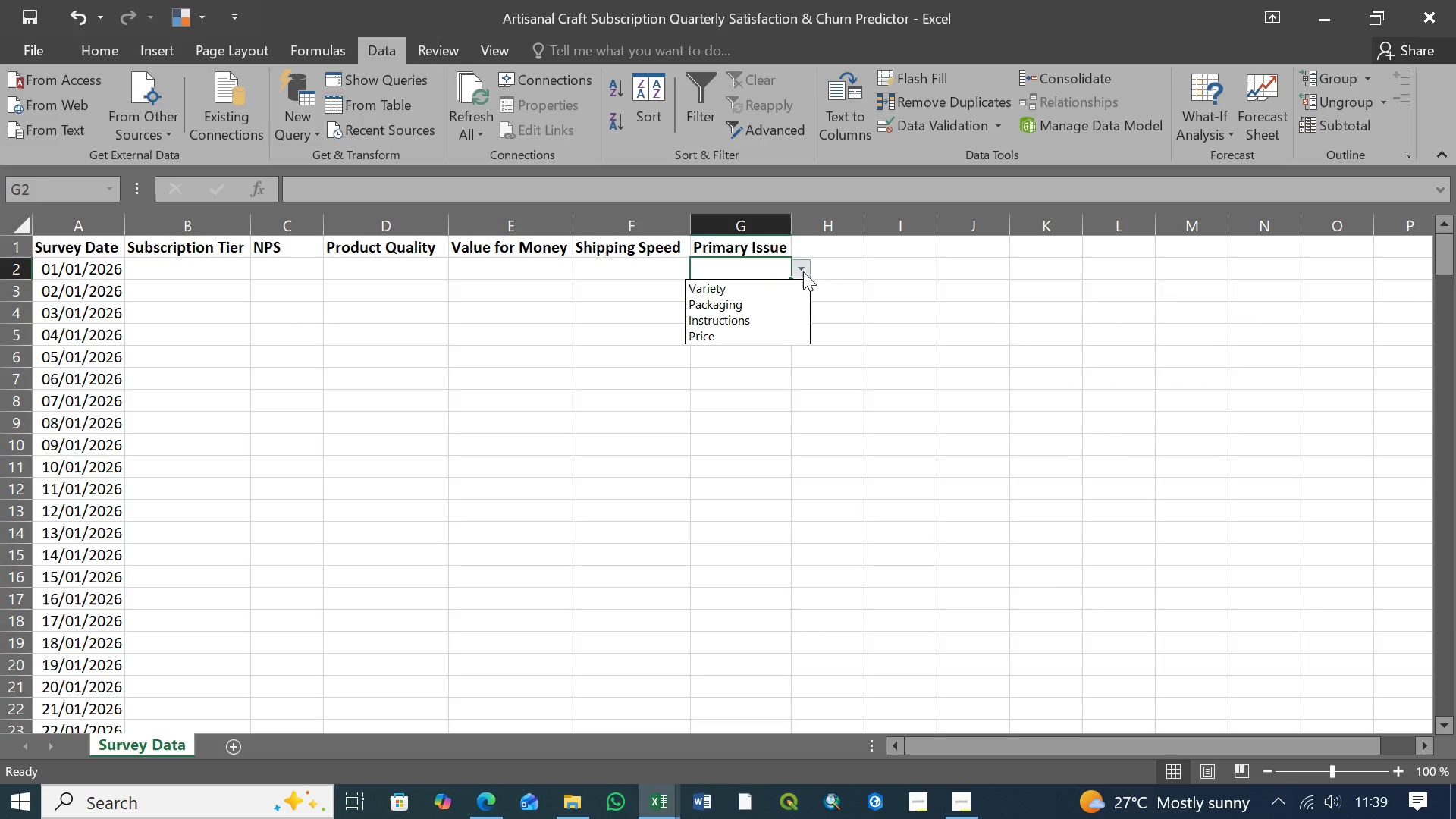 
left_click([803, 271])
 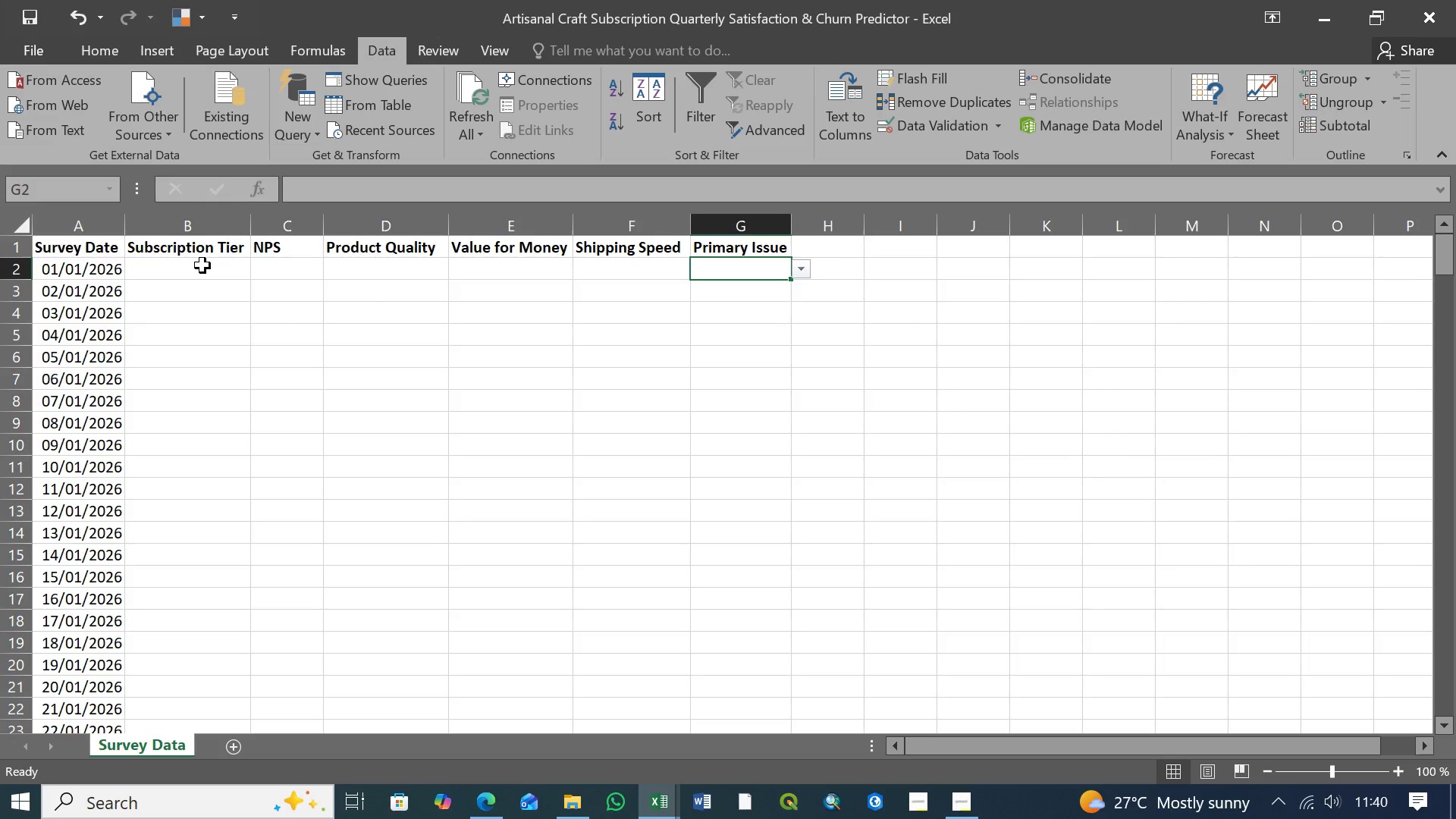 
left_click([202, 267])
 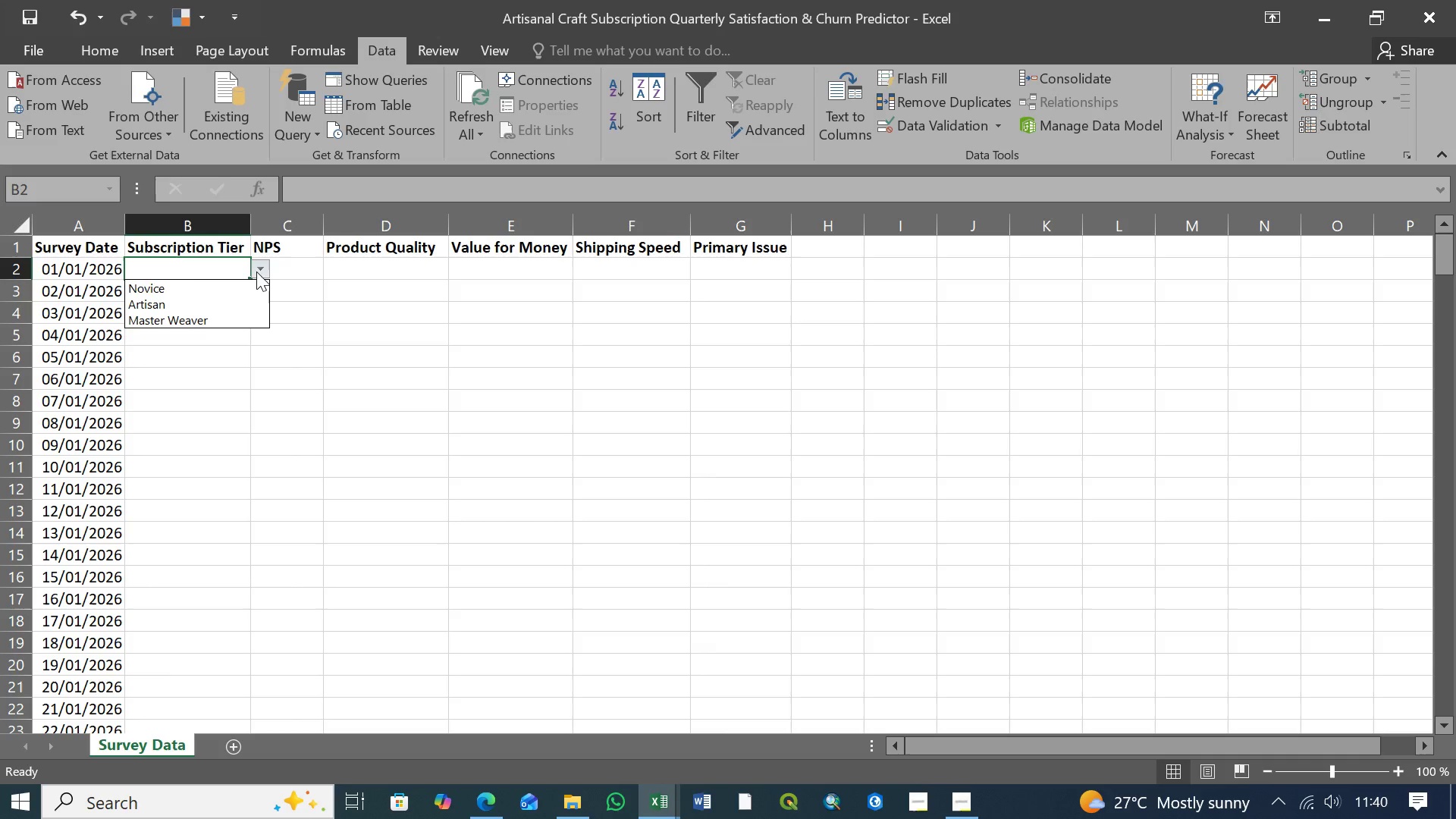 
double_click([256, 271])
 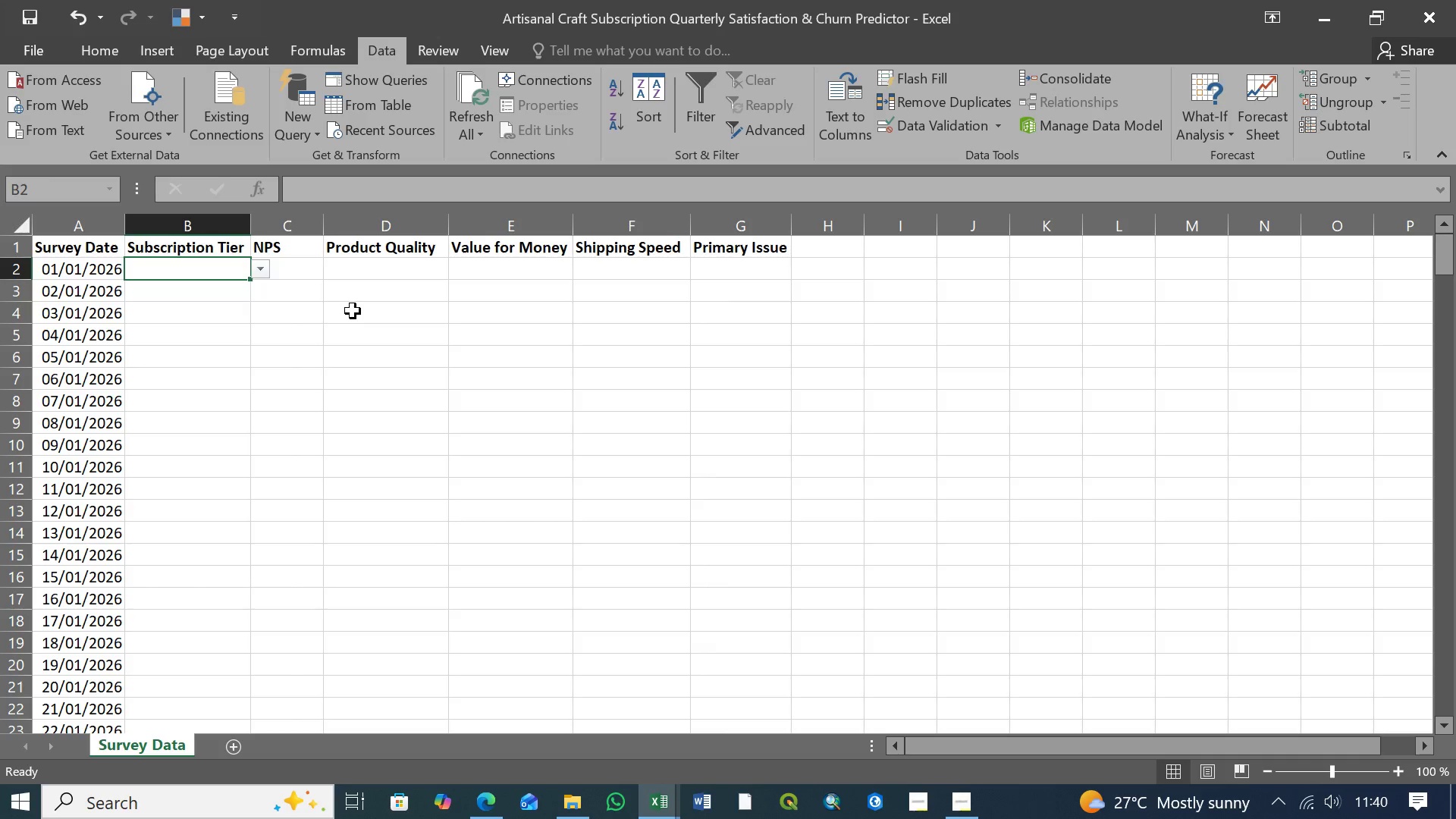 
wait(25.09)
 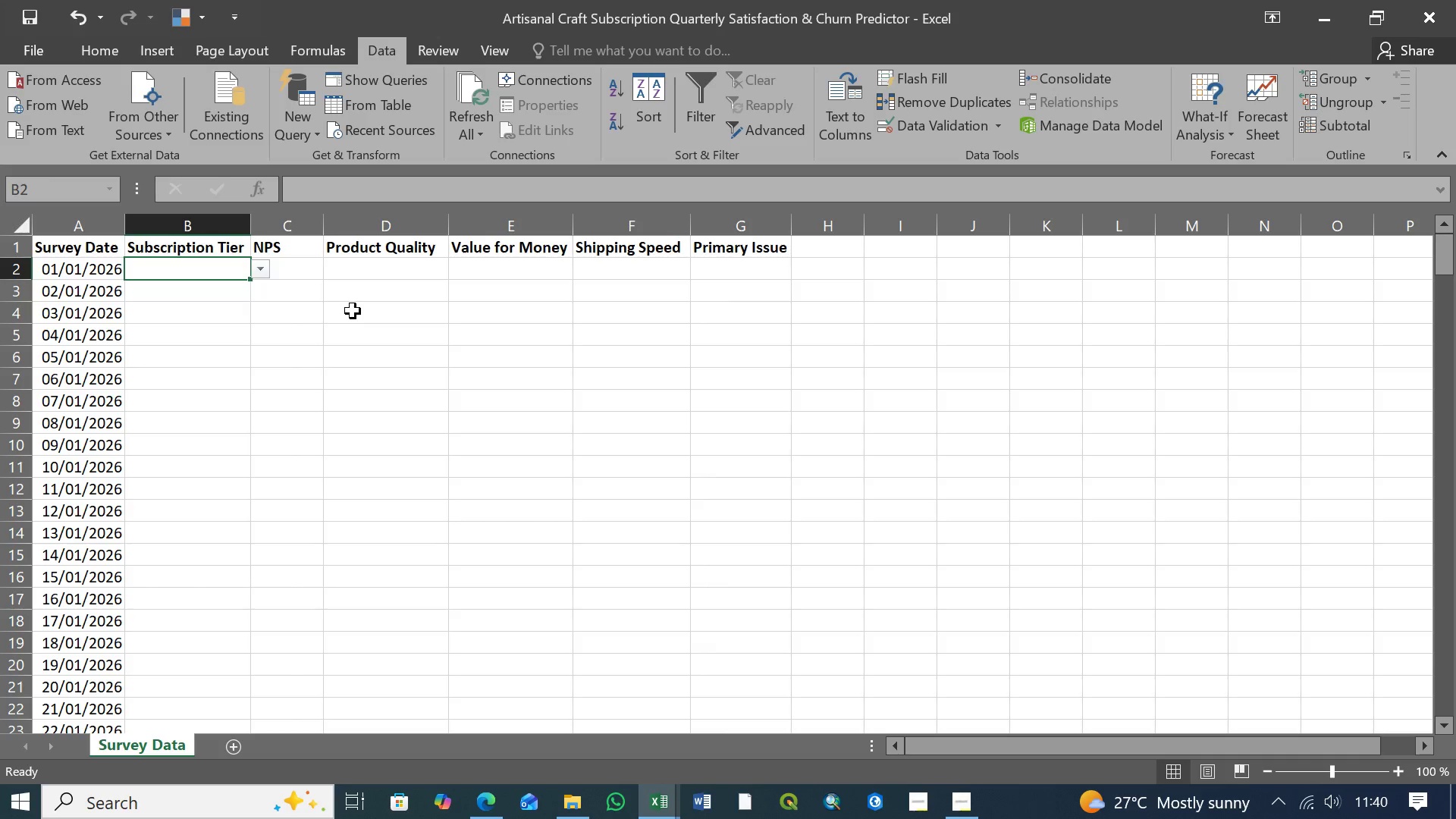 
left_click([369, 272])
 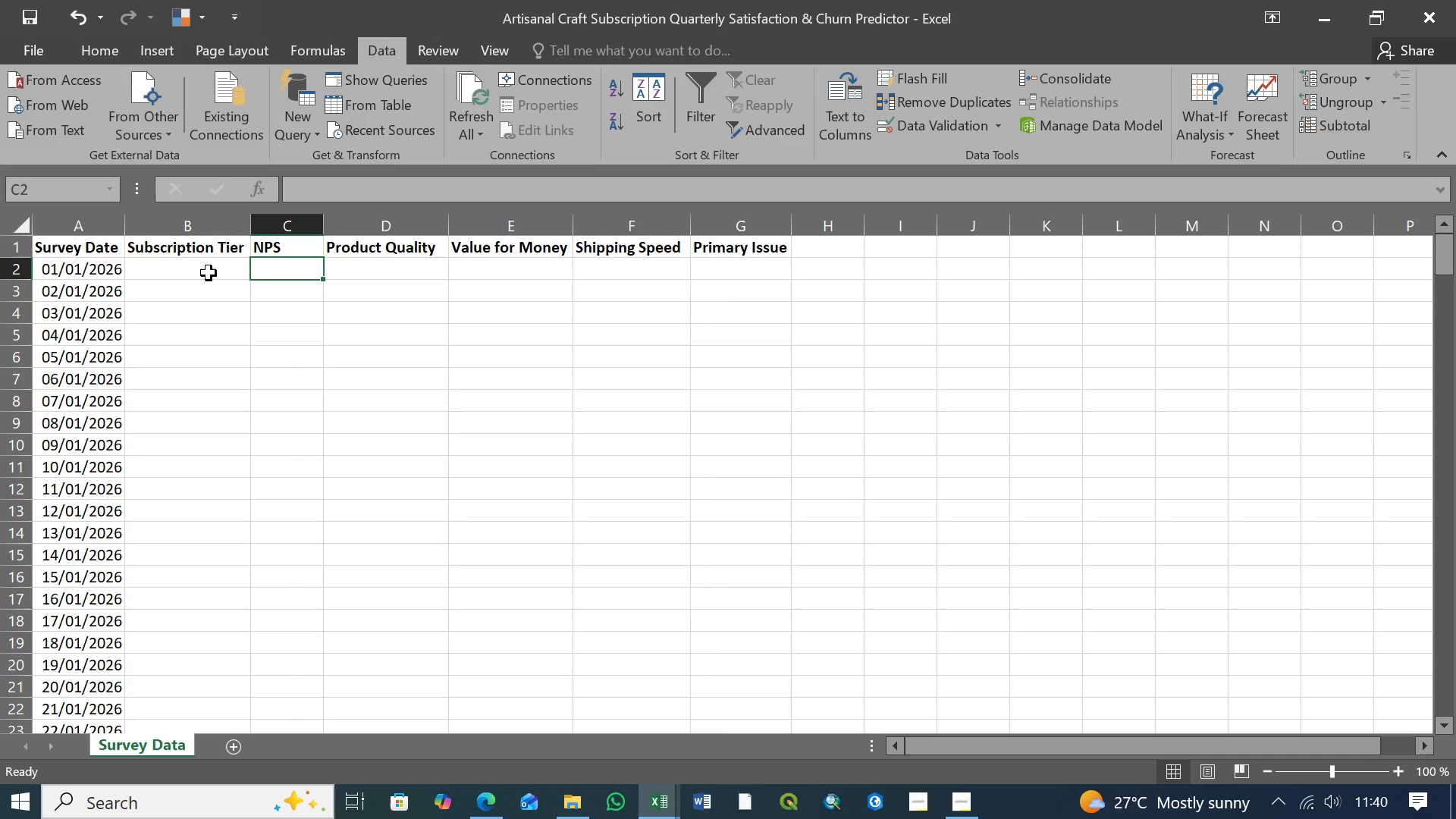 
double_click([188, 274])
 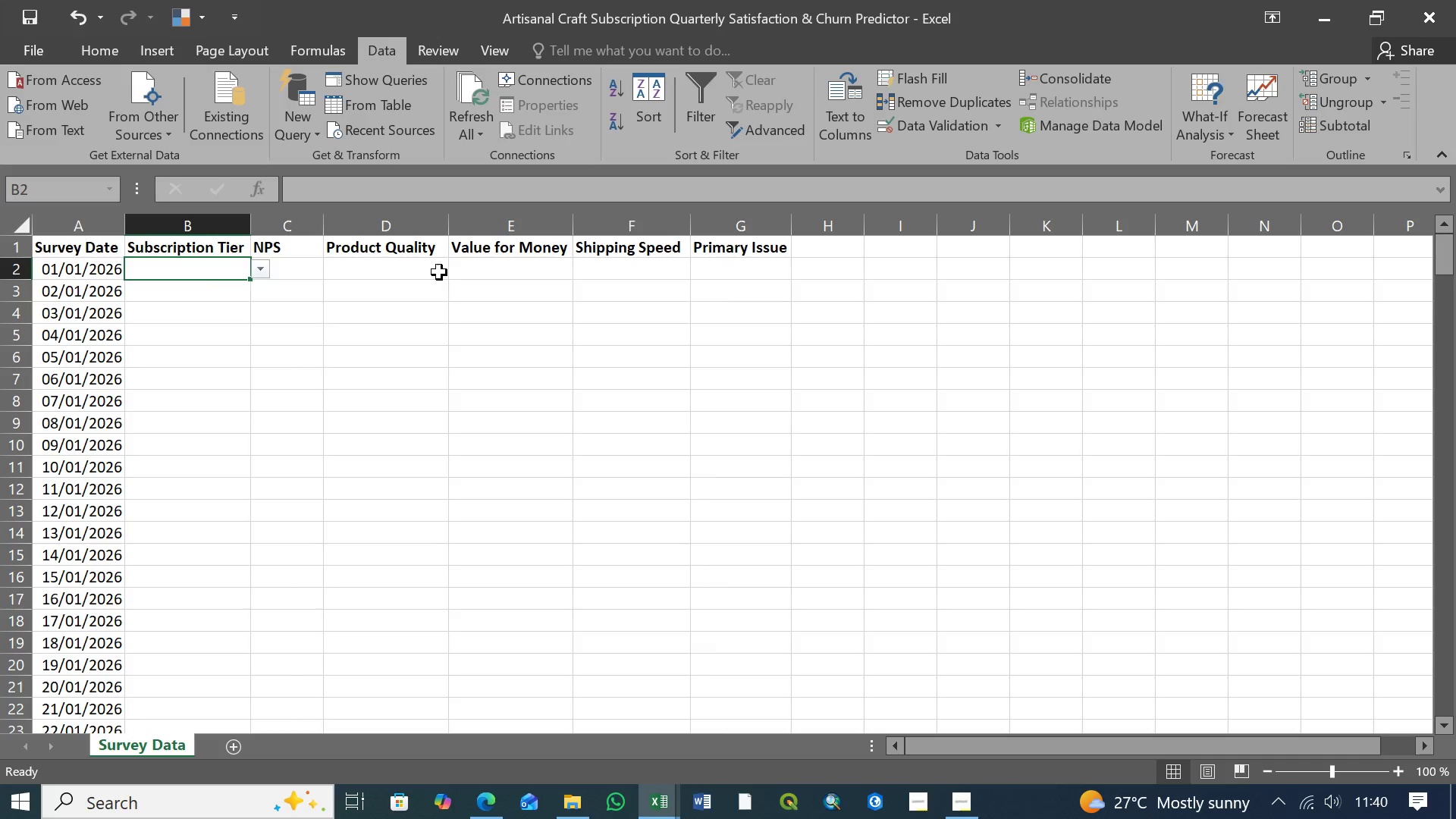 
left_click_drag(start_coordinate=[441, 272], to_coordinate=[447, 271])
 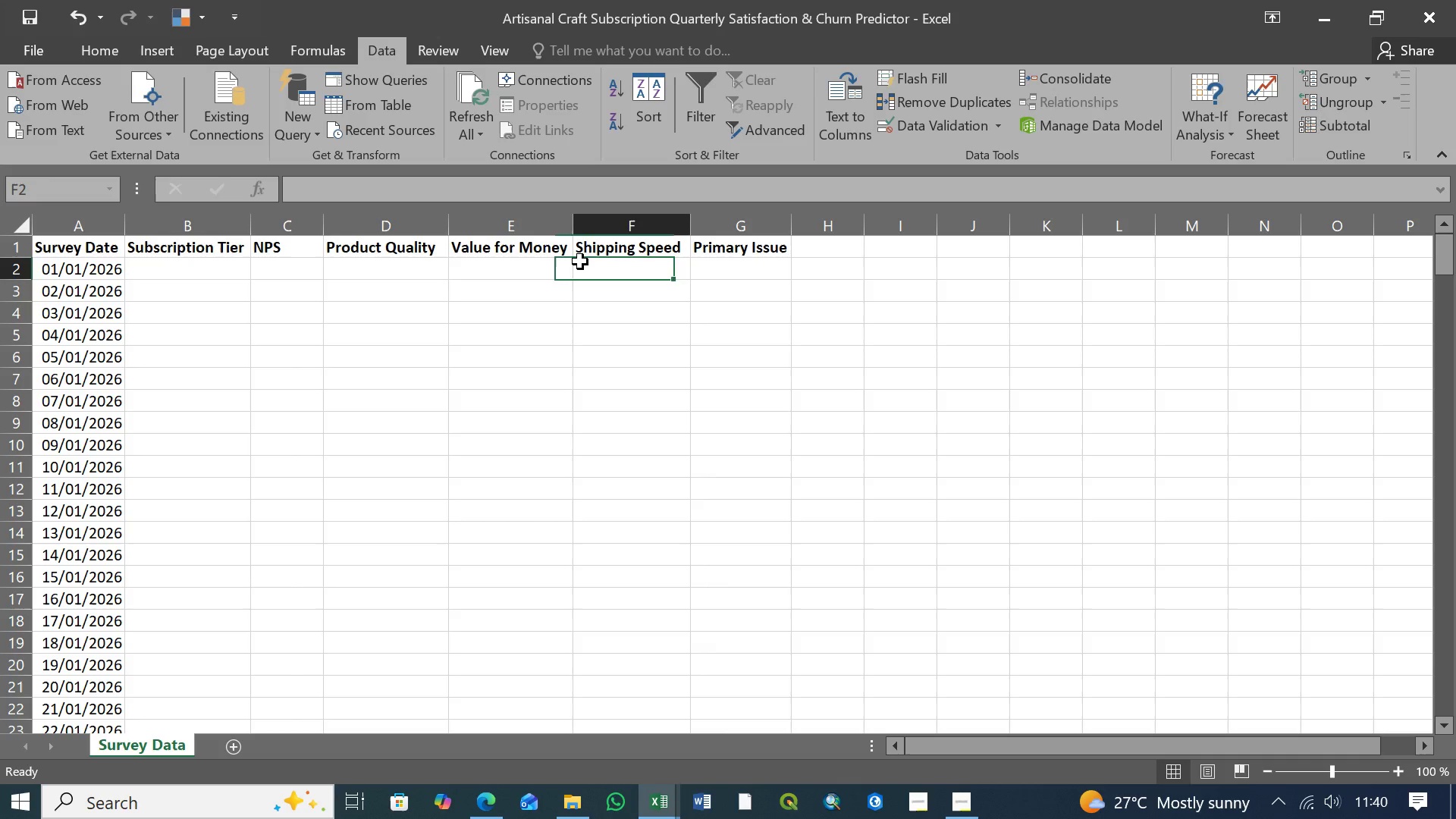 
double_click([580, 262])
 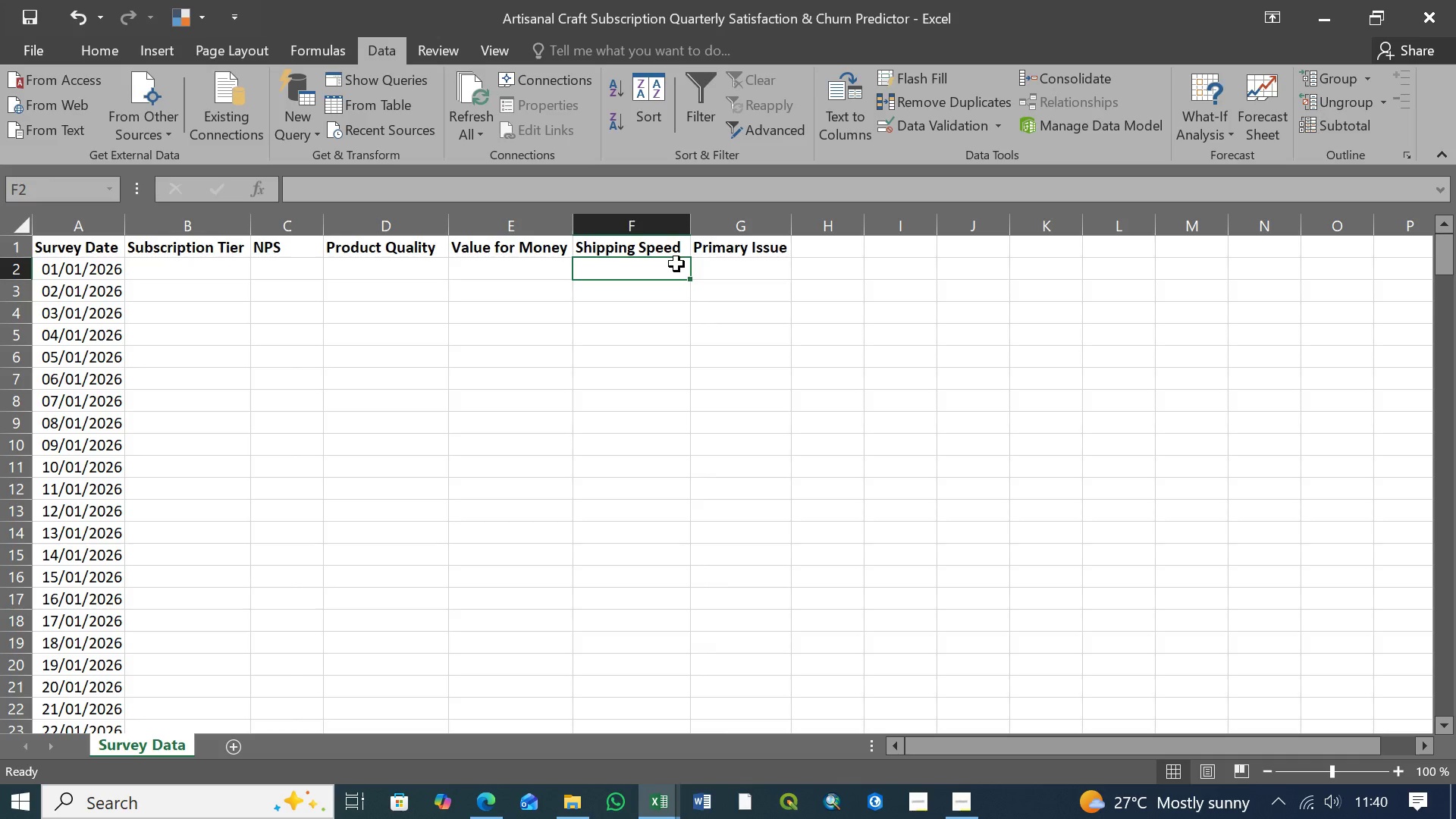 
triple_click([676, 264])
 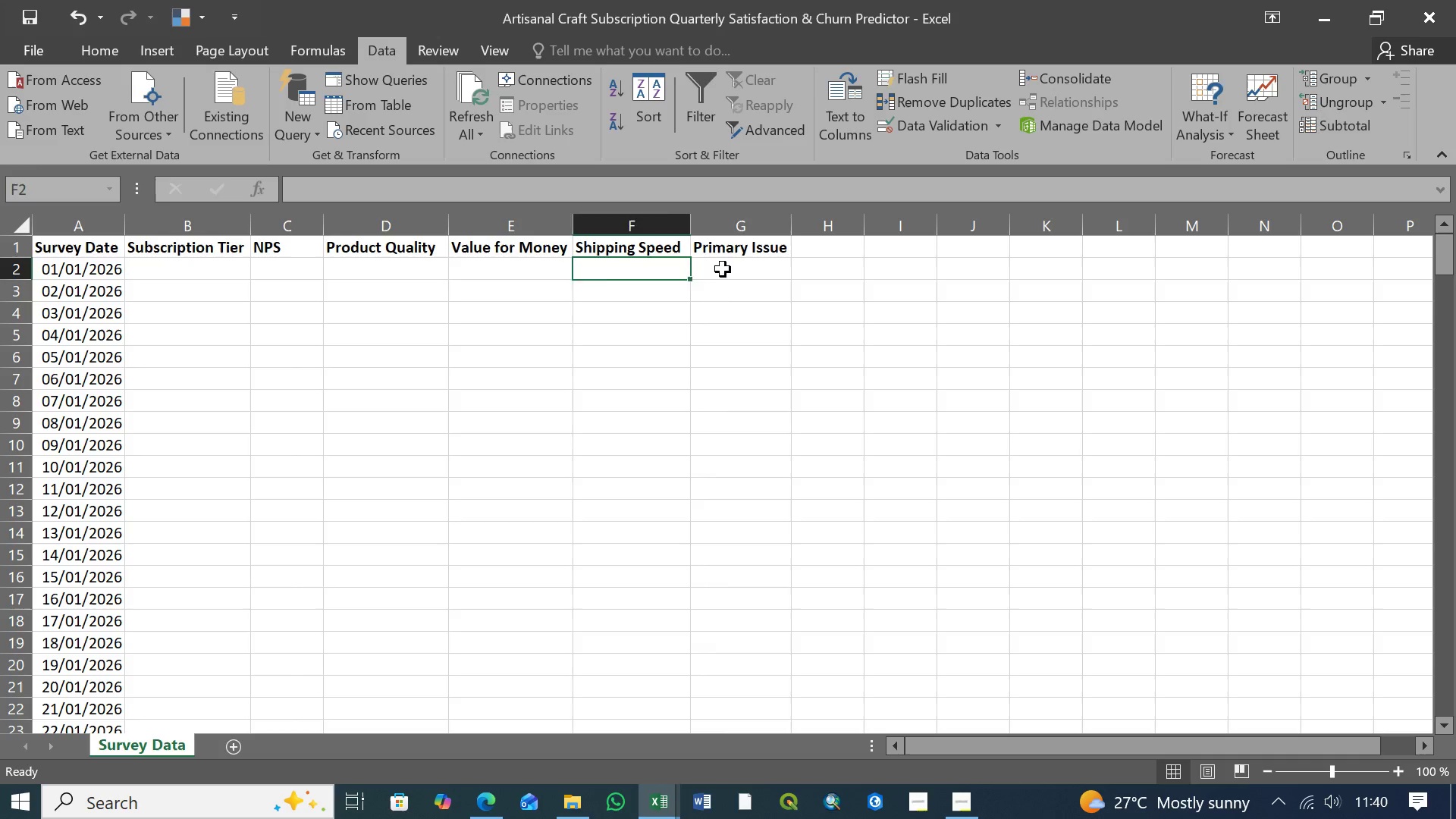 
triple_click([733, 269])
 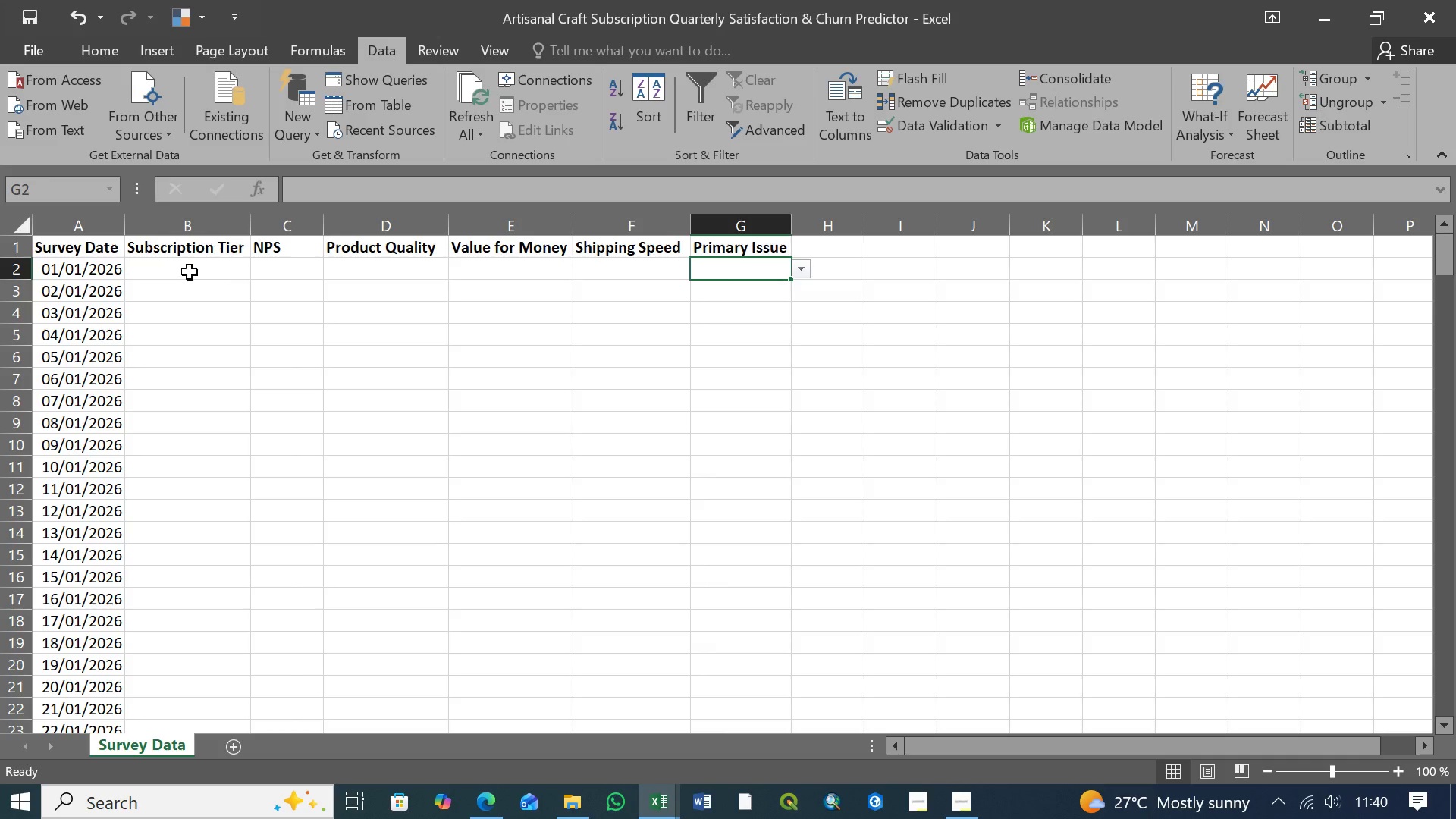 
left_click([188, 272])
 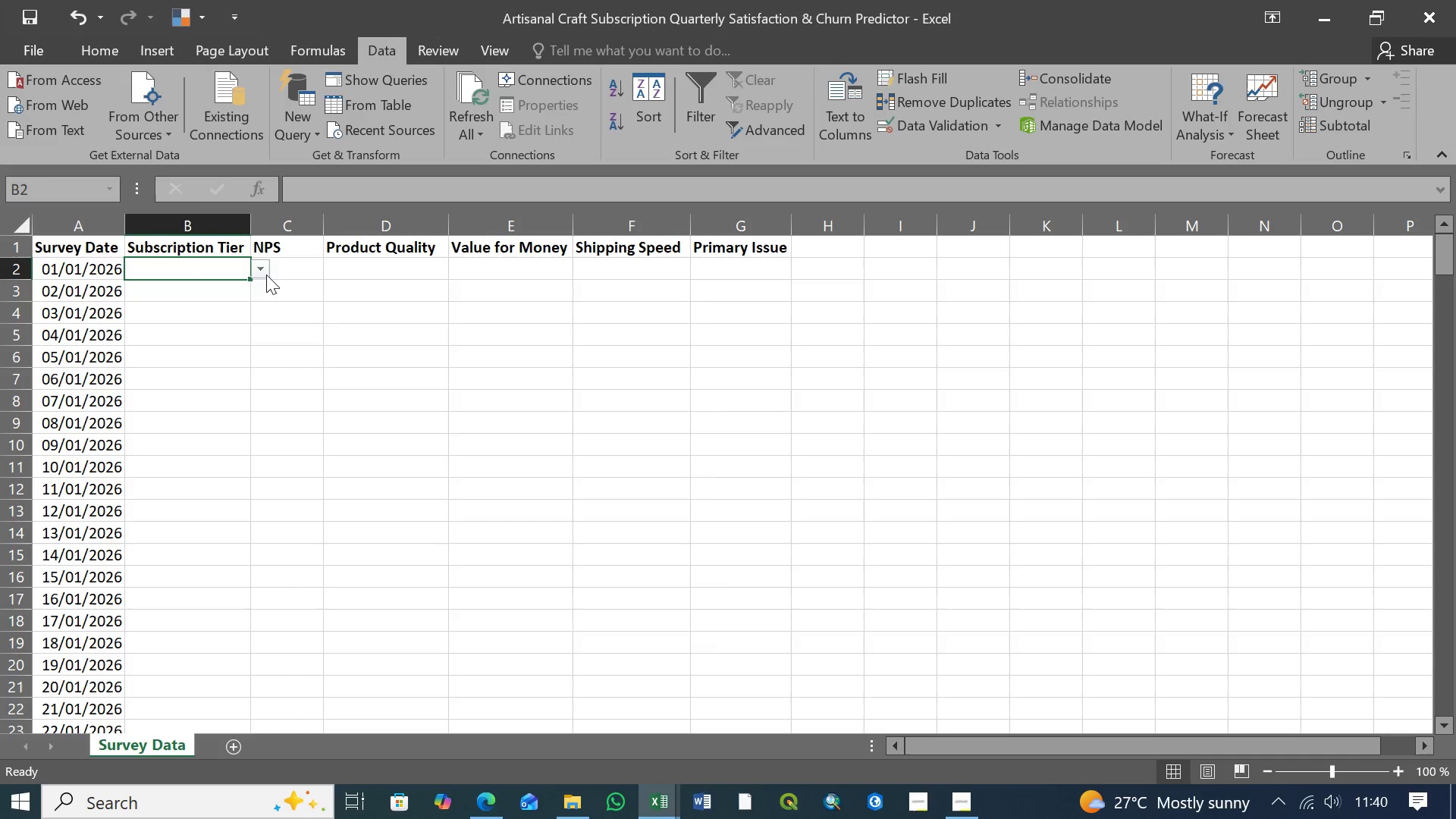 
left_click([265, 269])
 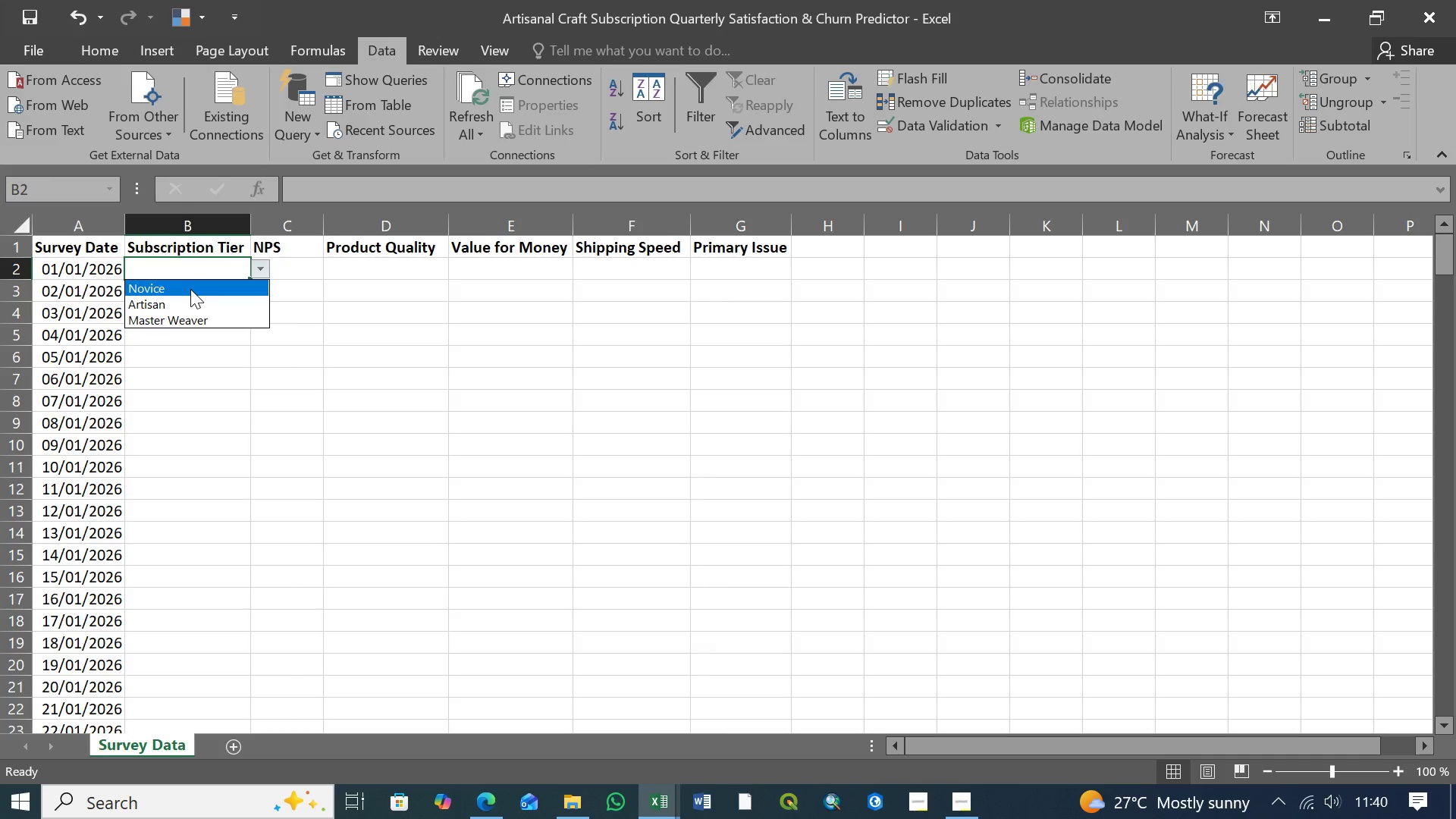 
left_click([186, 291])
 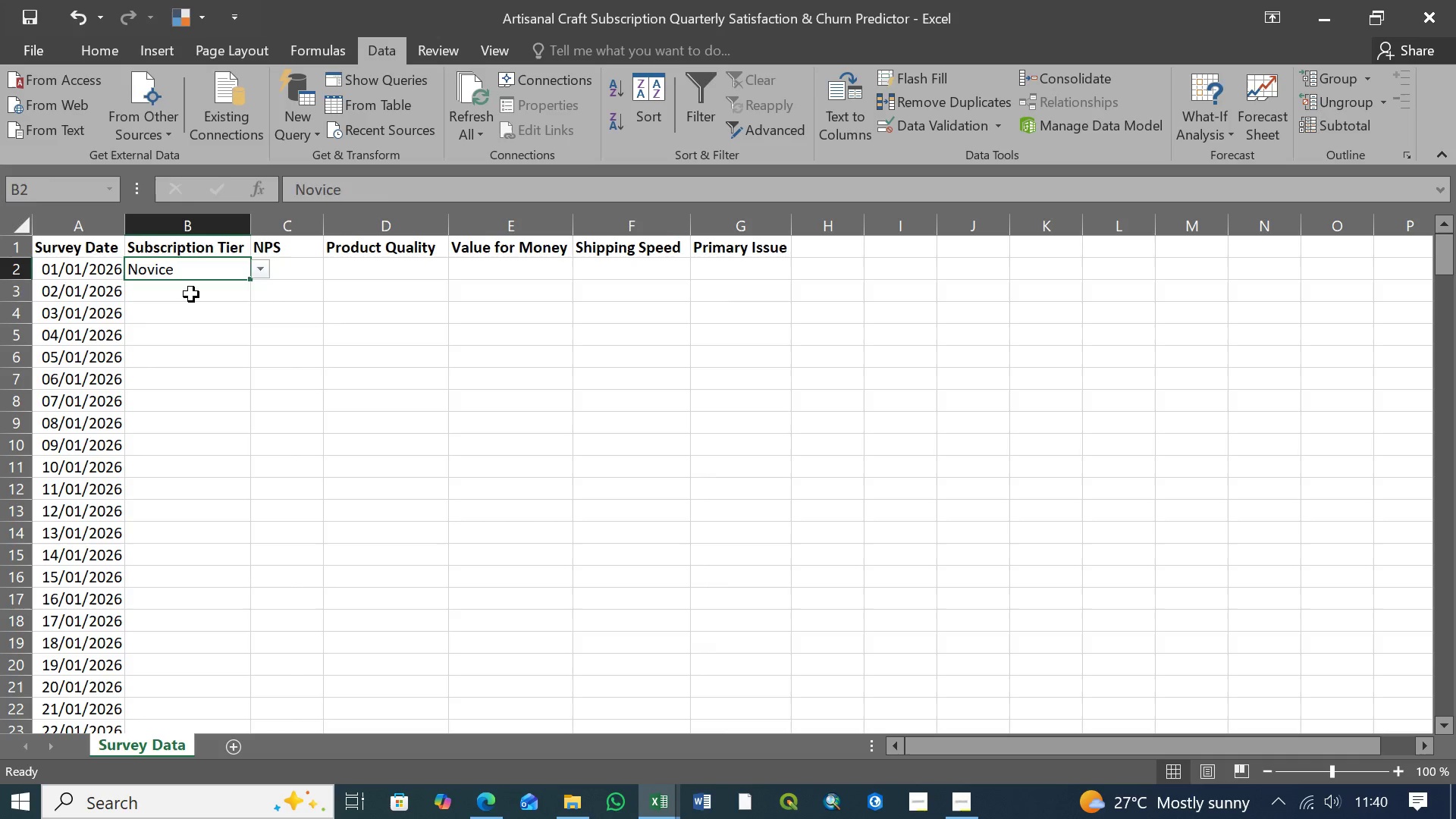 
left_click([191, 294])
 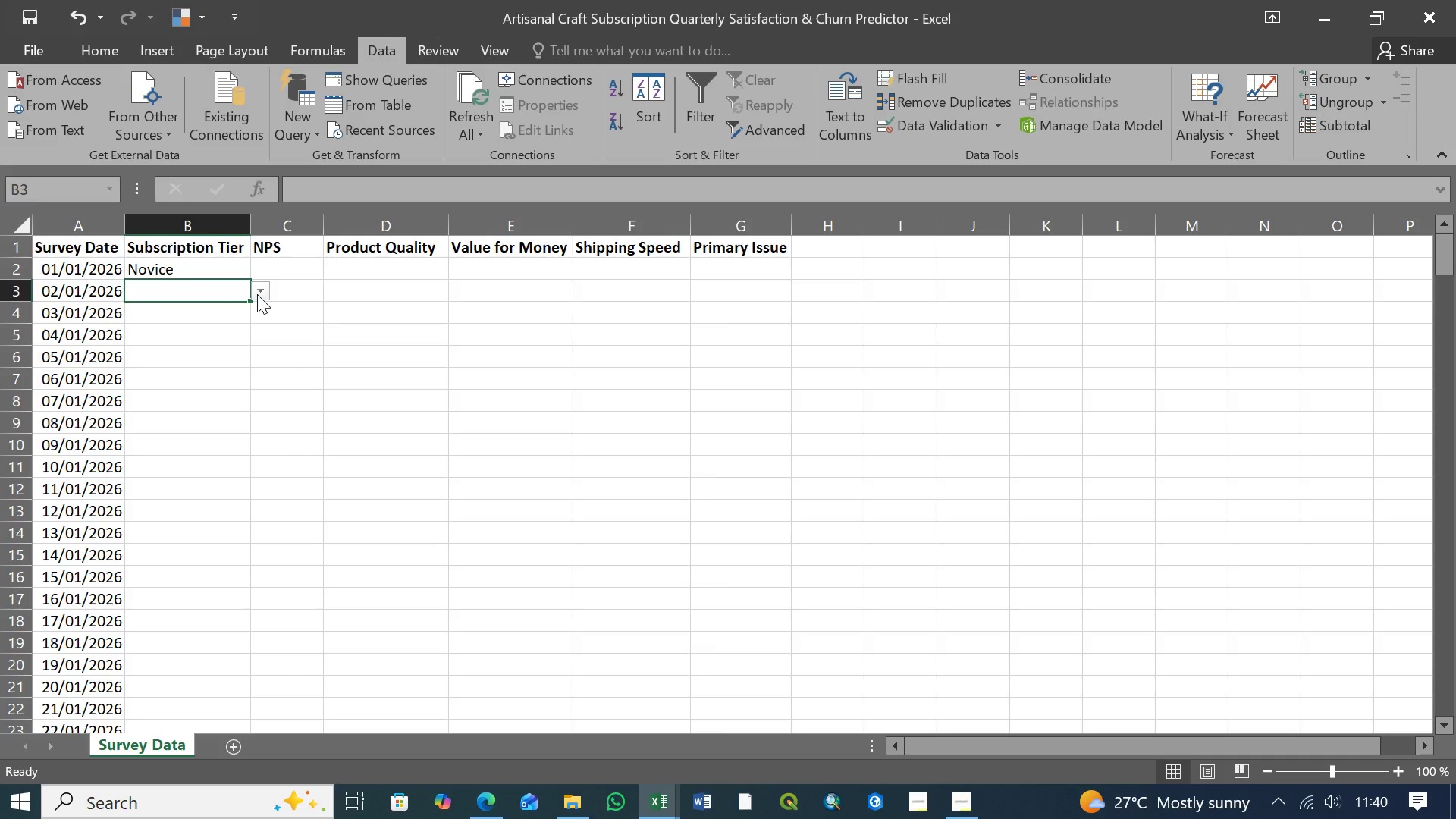 
left_click([257, 294])
 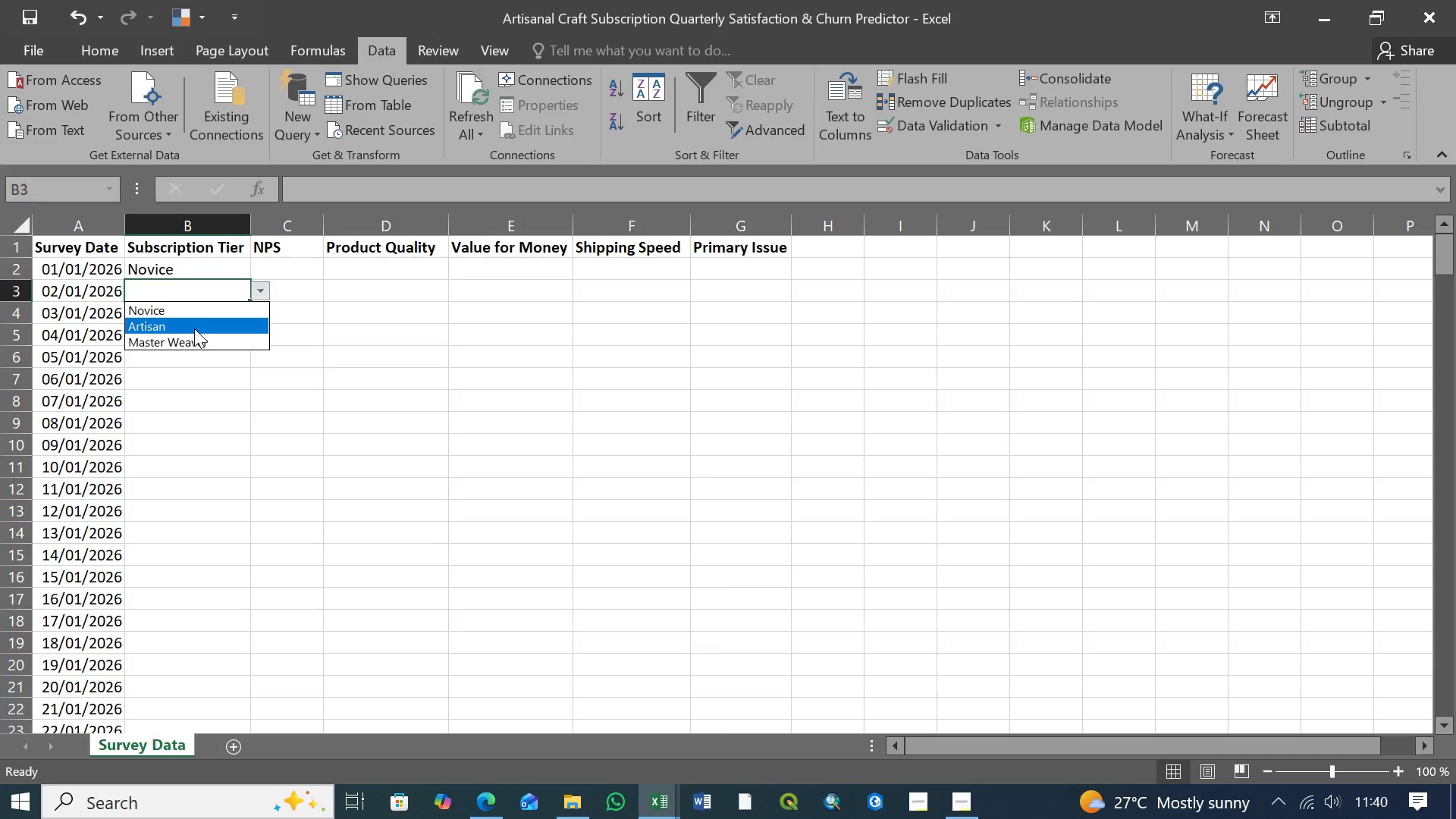 
left_click([194, 328])
 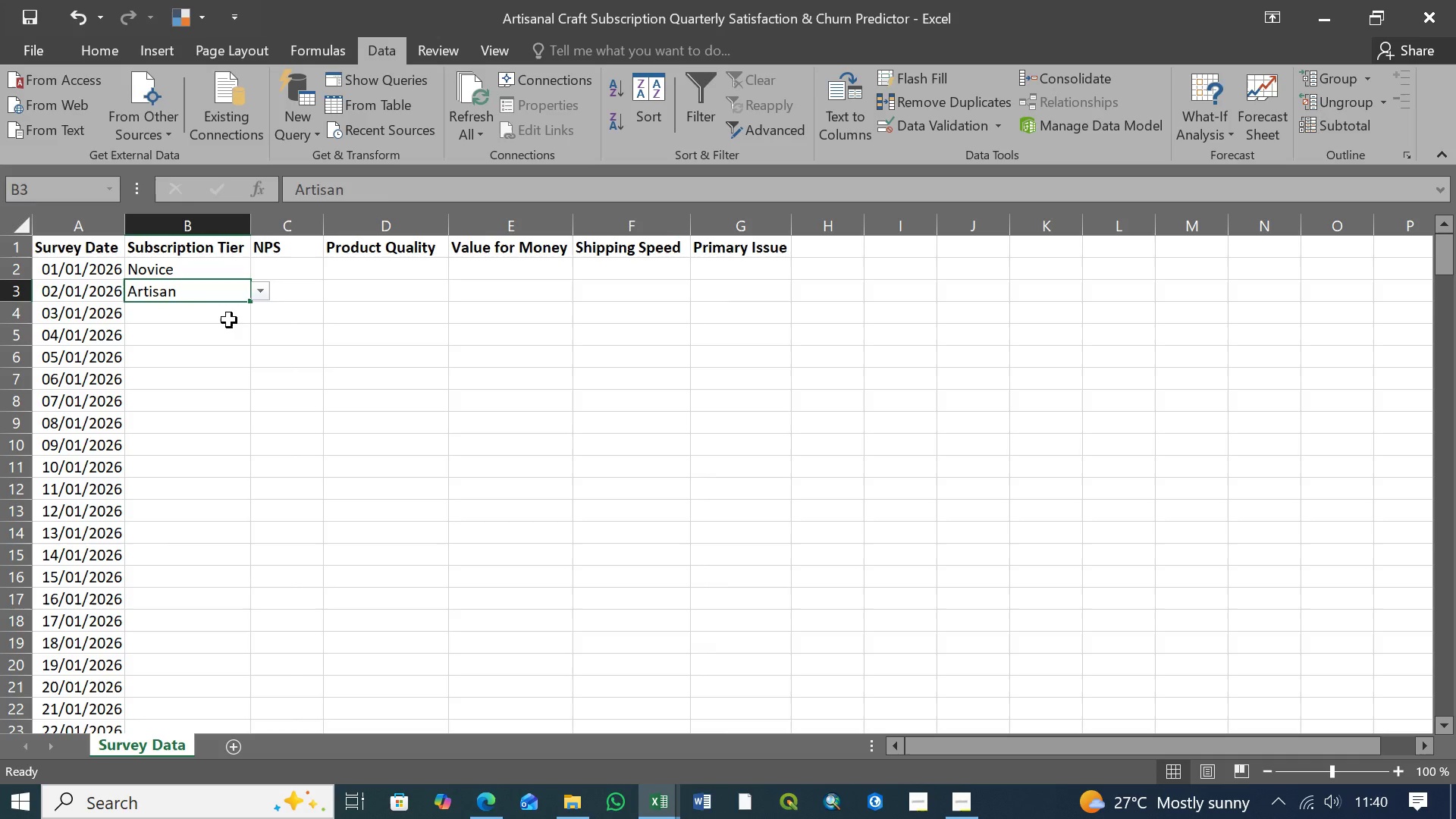 
left_click([228, 320])
 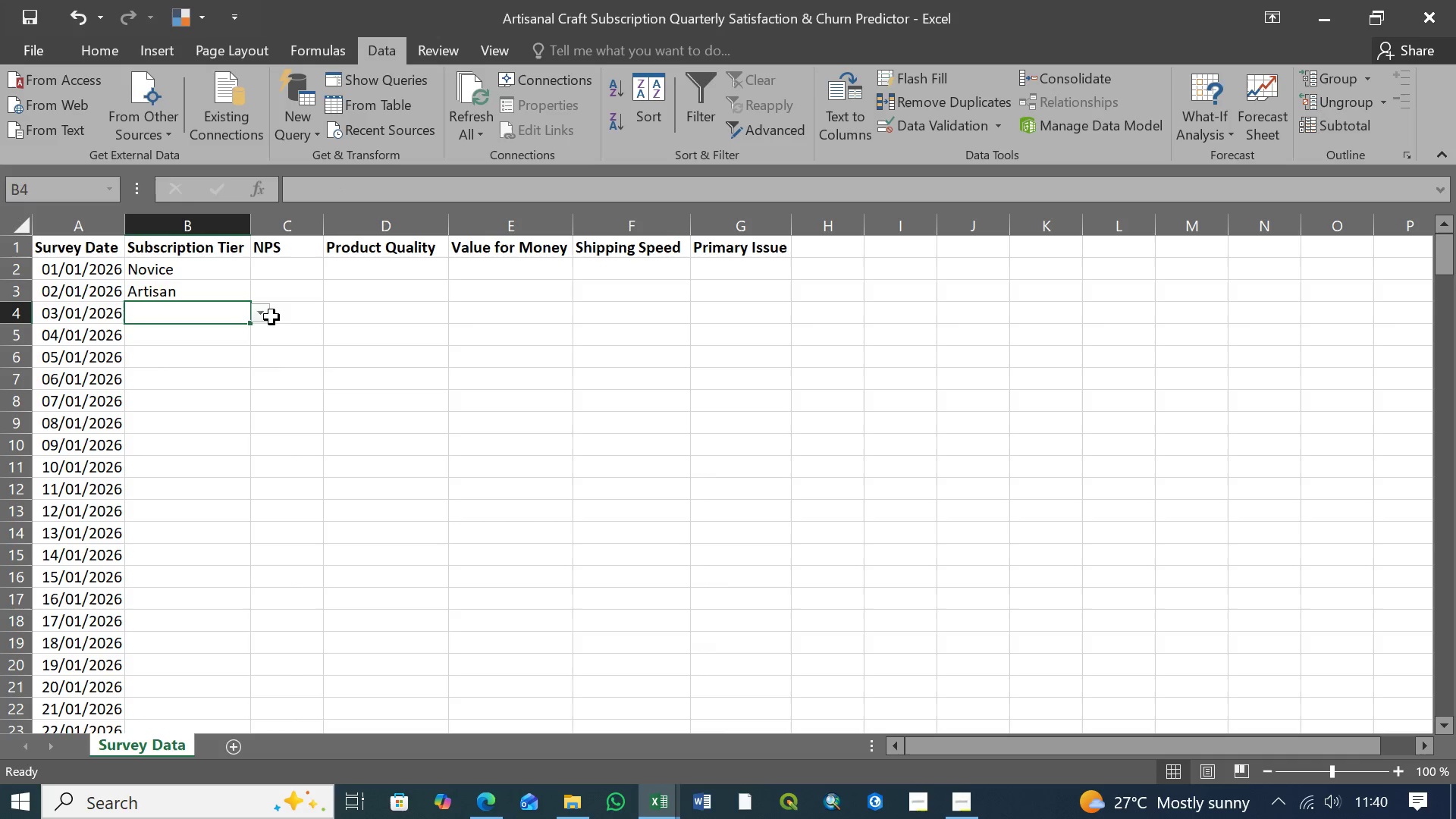 
left_click([265, 317])
 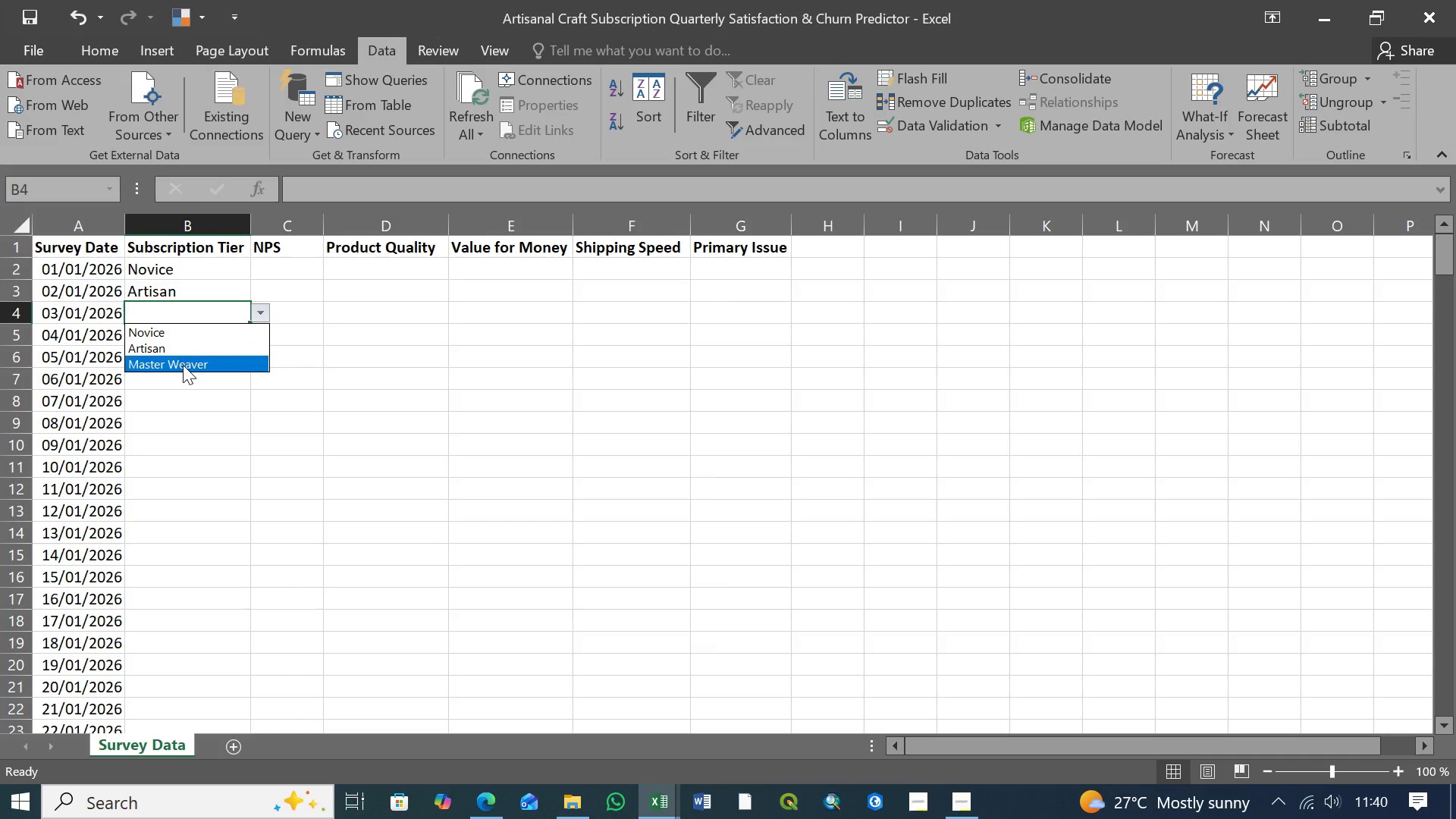 
left_click([183, 365])
 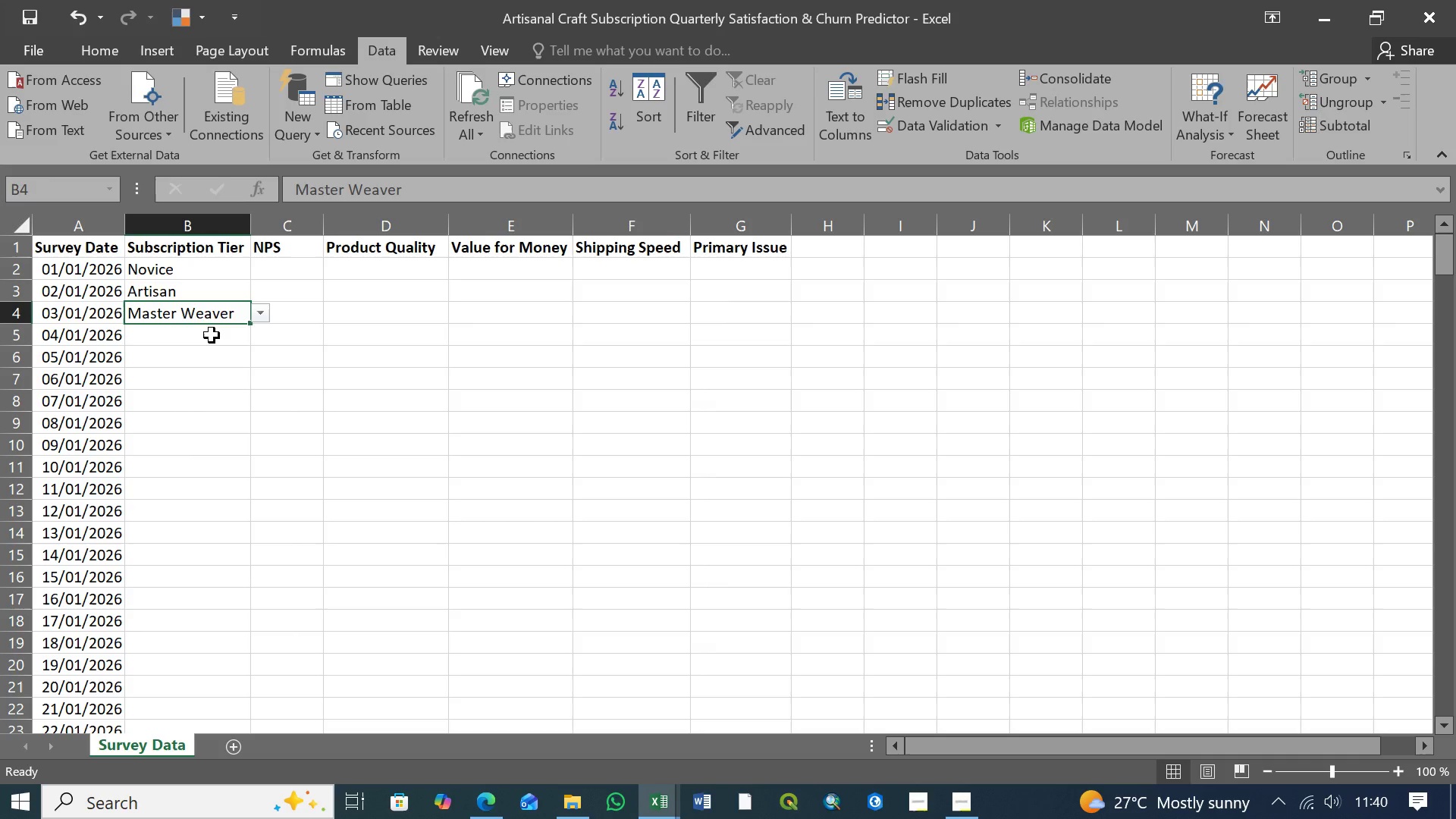 
left_click([212, 335])
 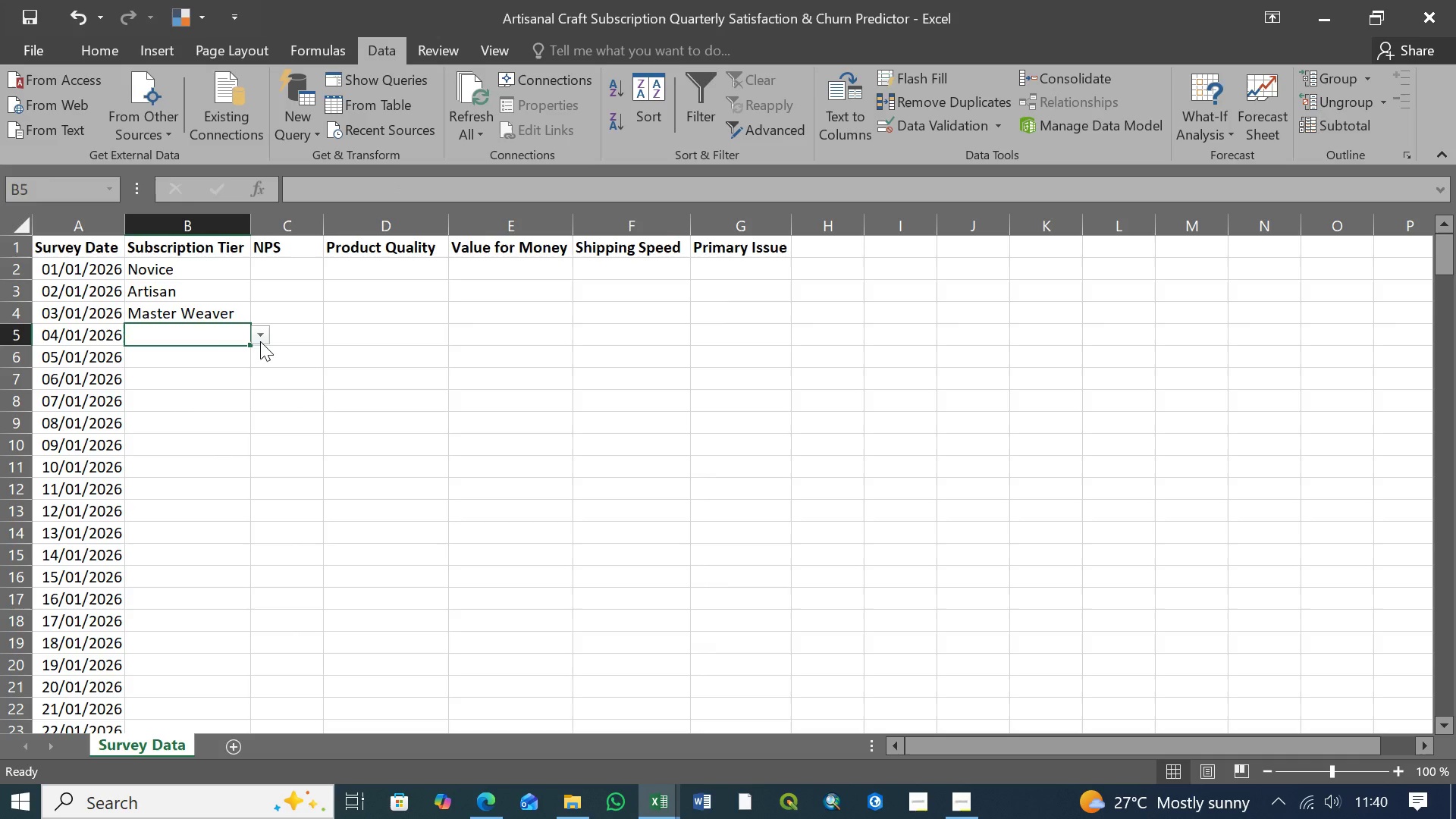 
left_click([260, 341])
 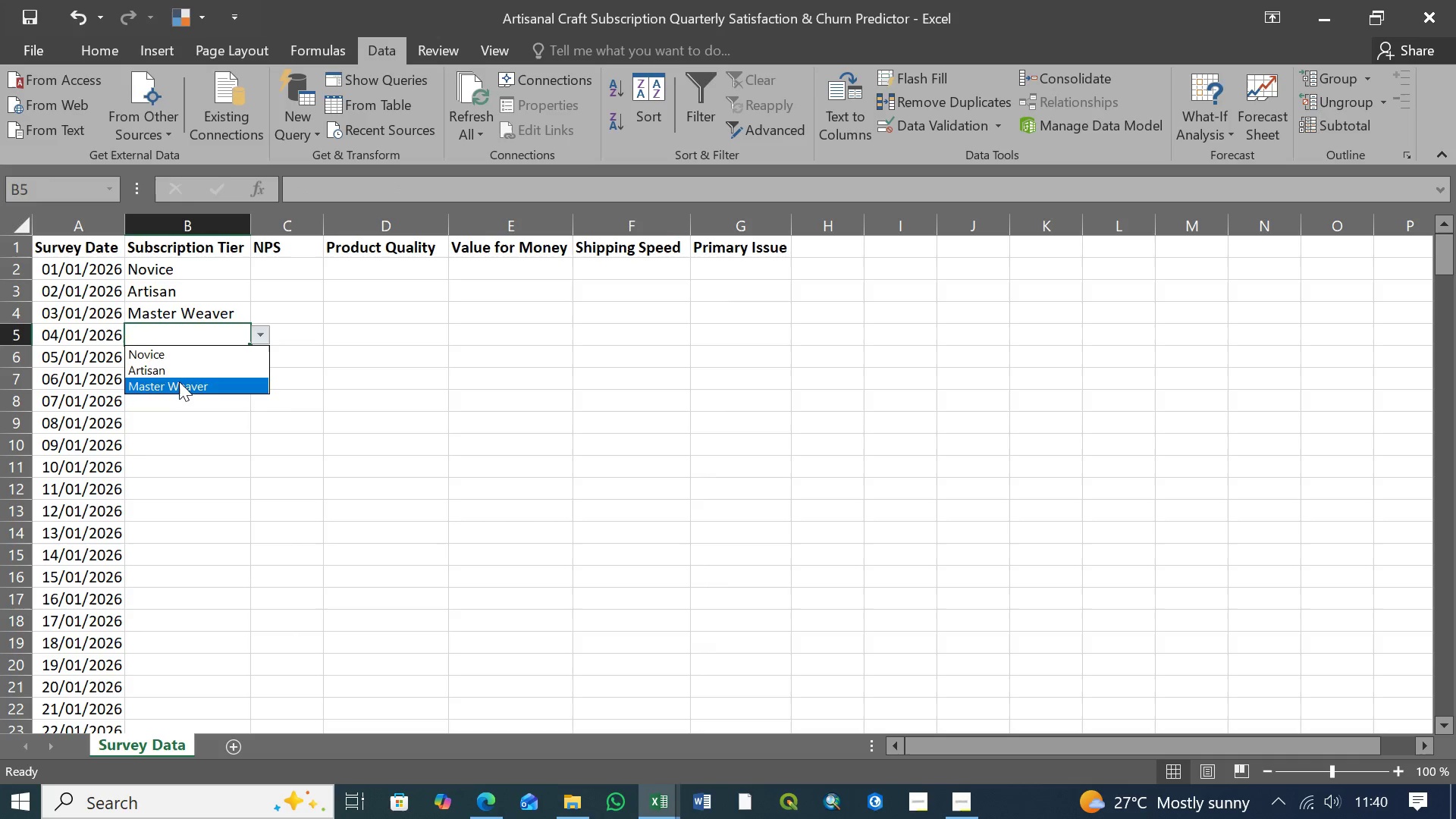 
left_click([180, 381])
 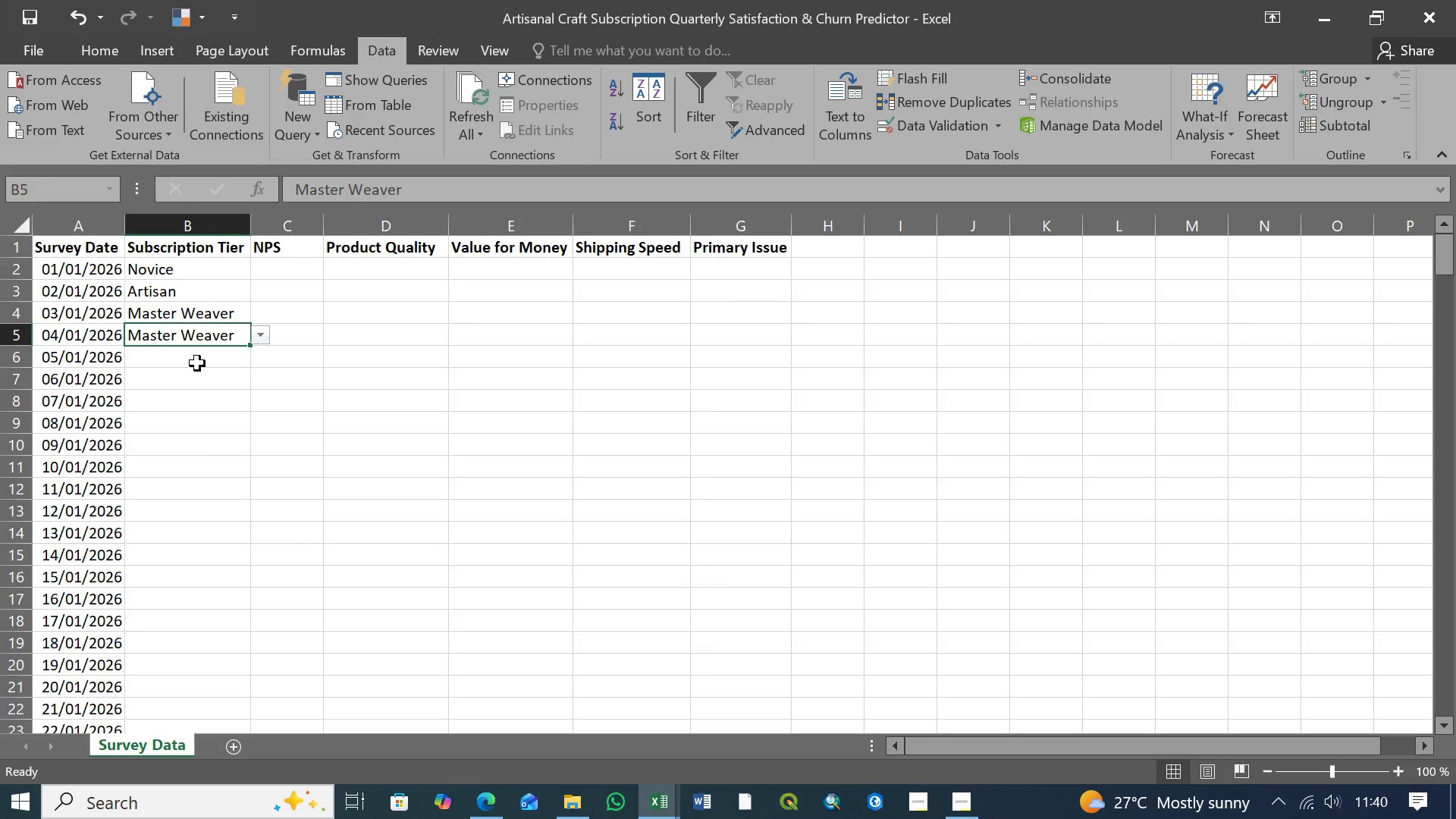 
left_click([197, 363])
 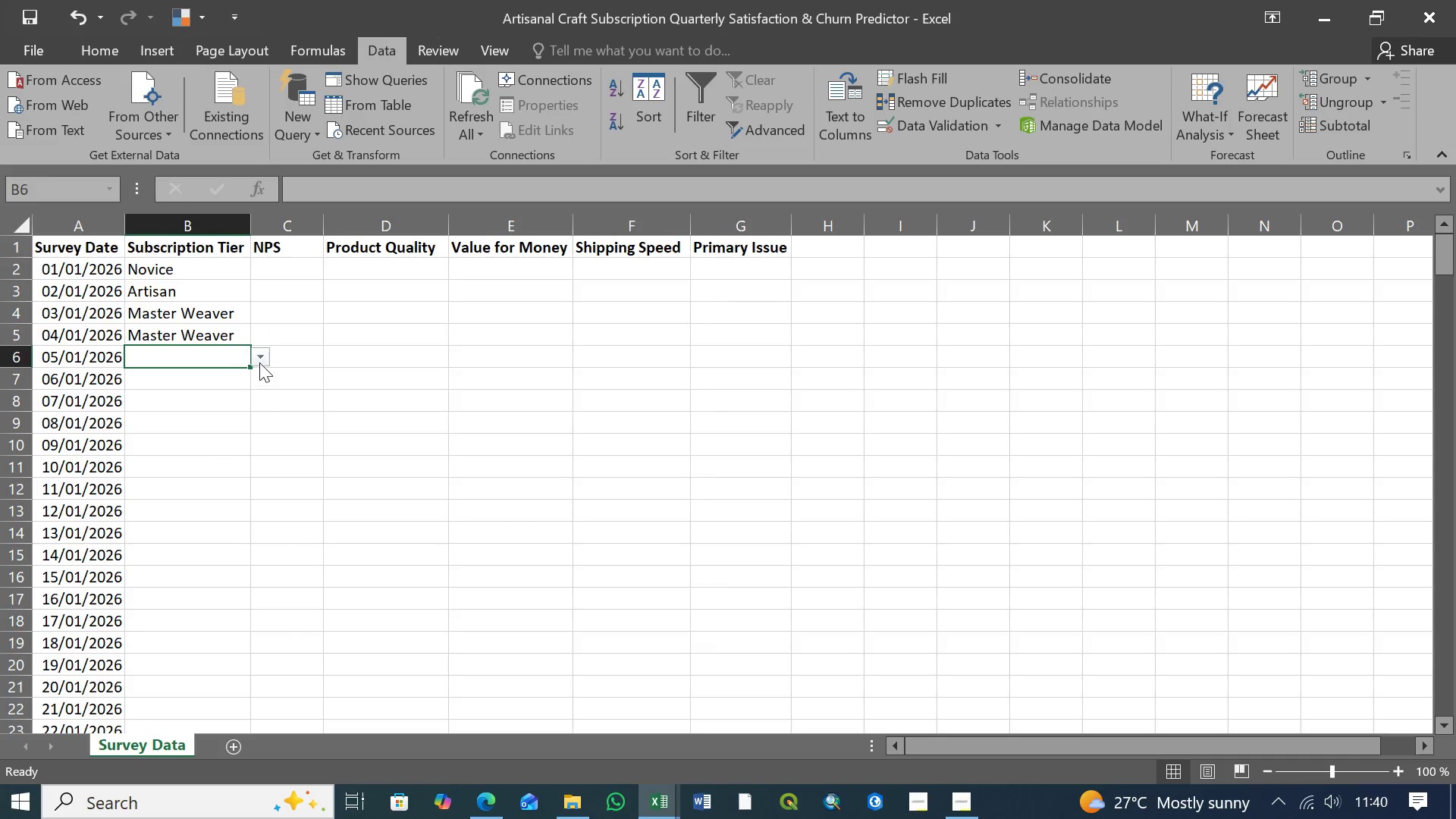 
left_click([259, 360])
 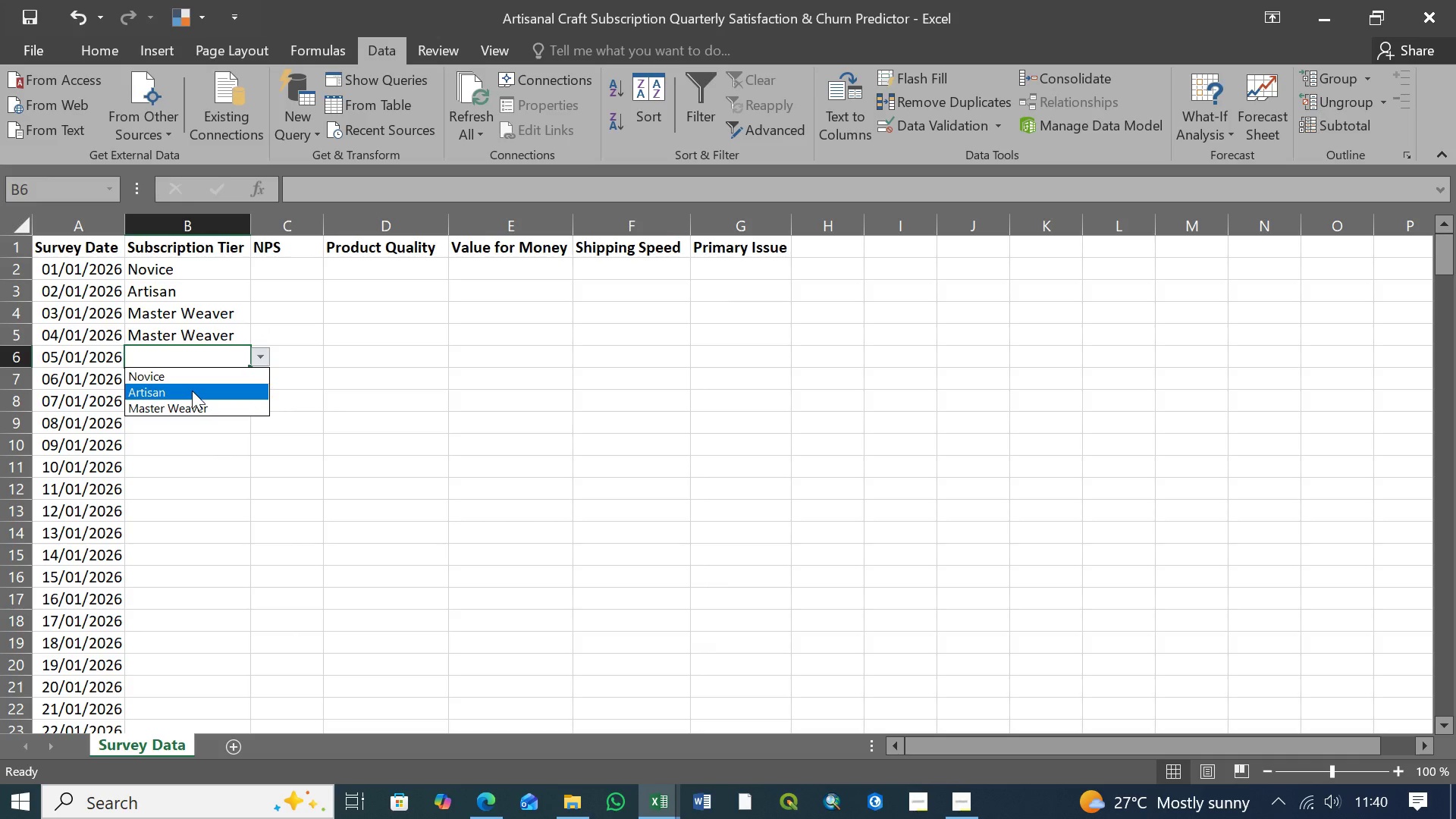 
left_click([184, 391])
 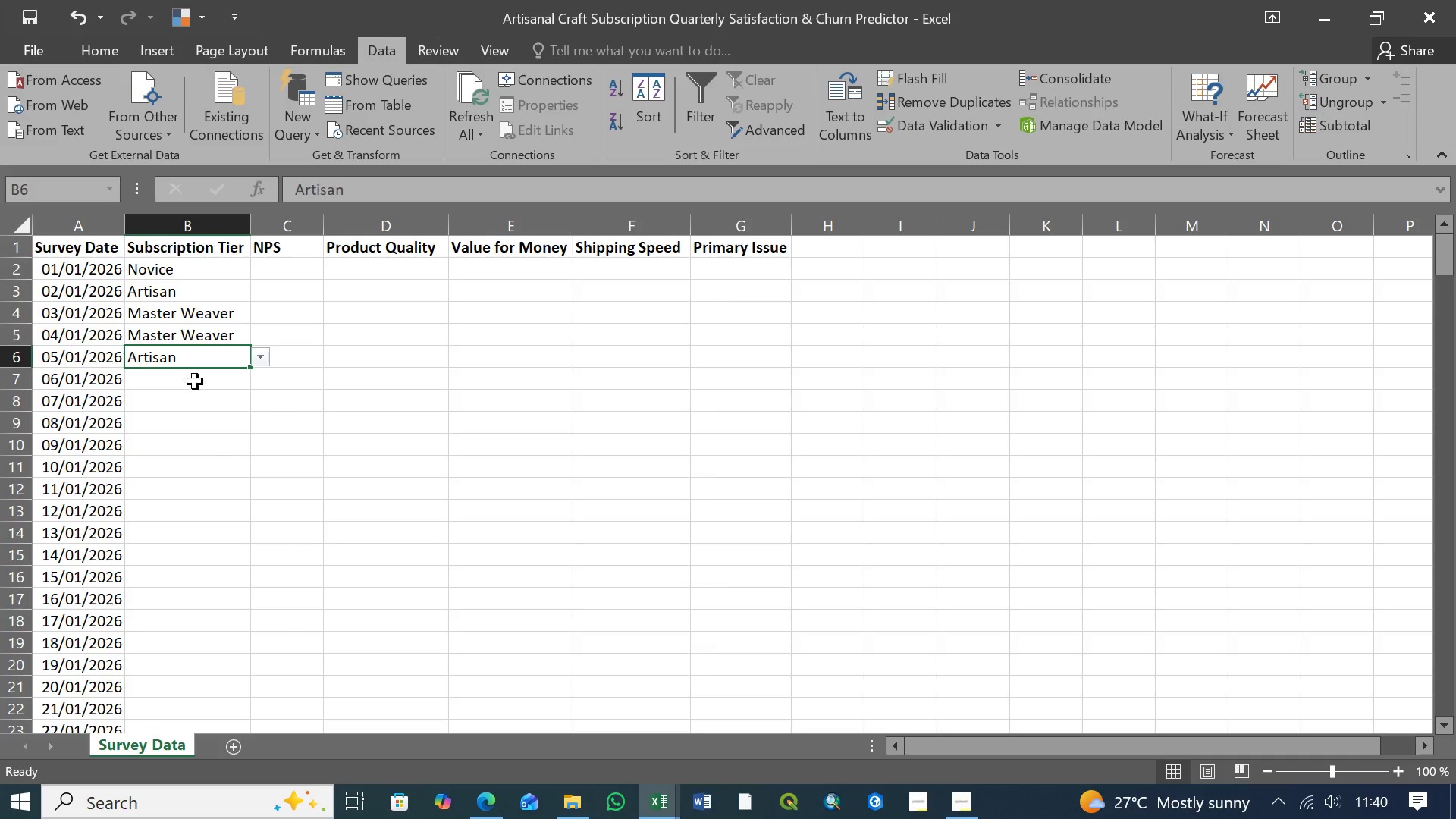 
left_click([196, 381])
 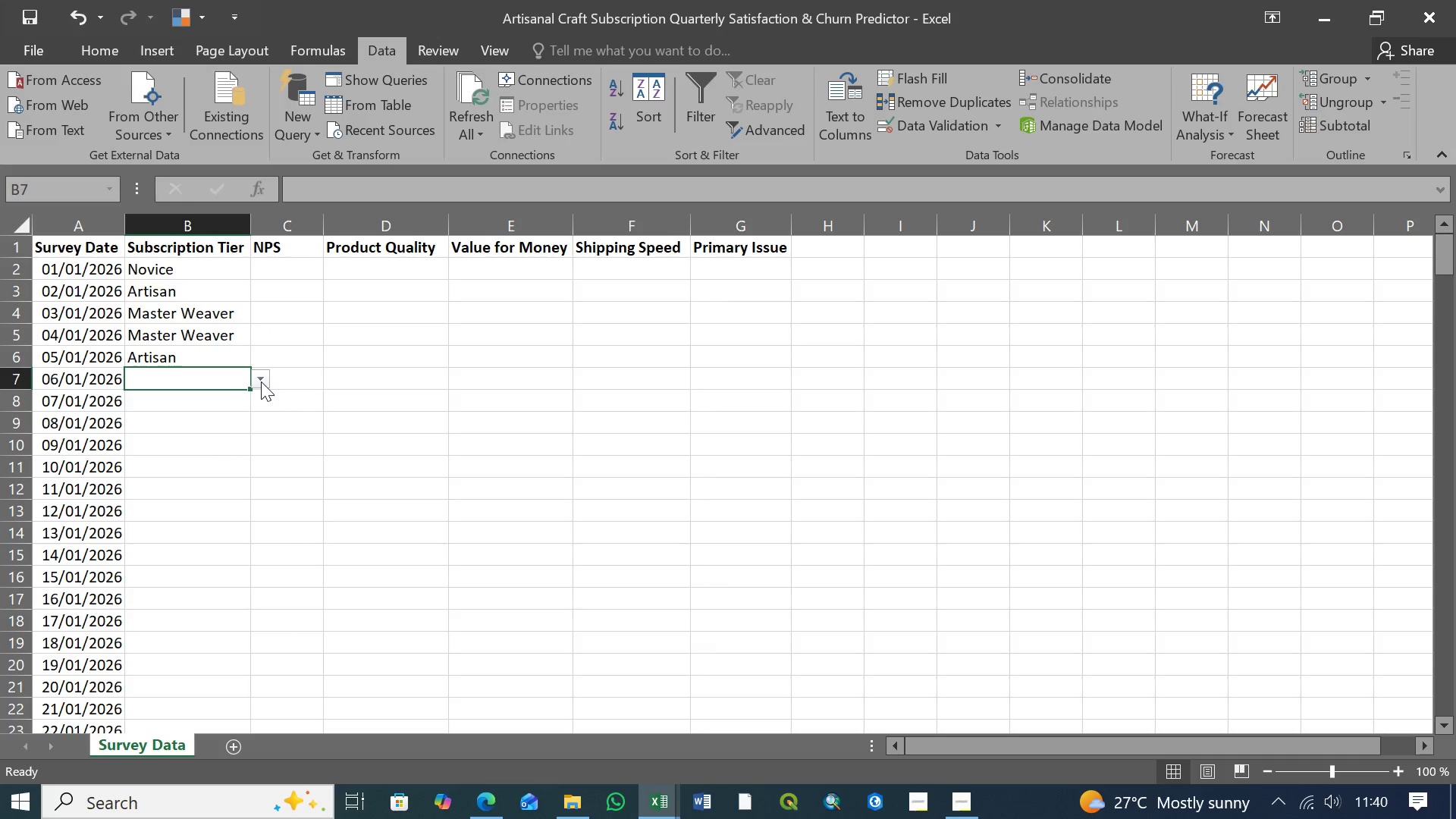 
left_click([261, 381])
 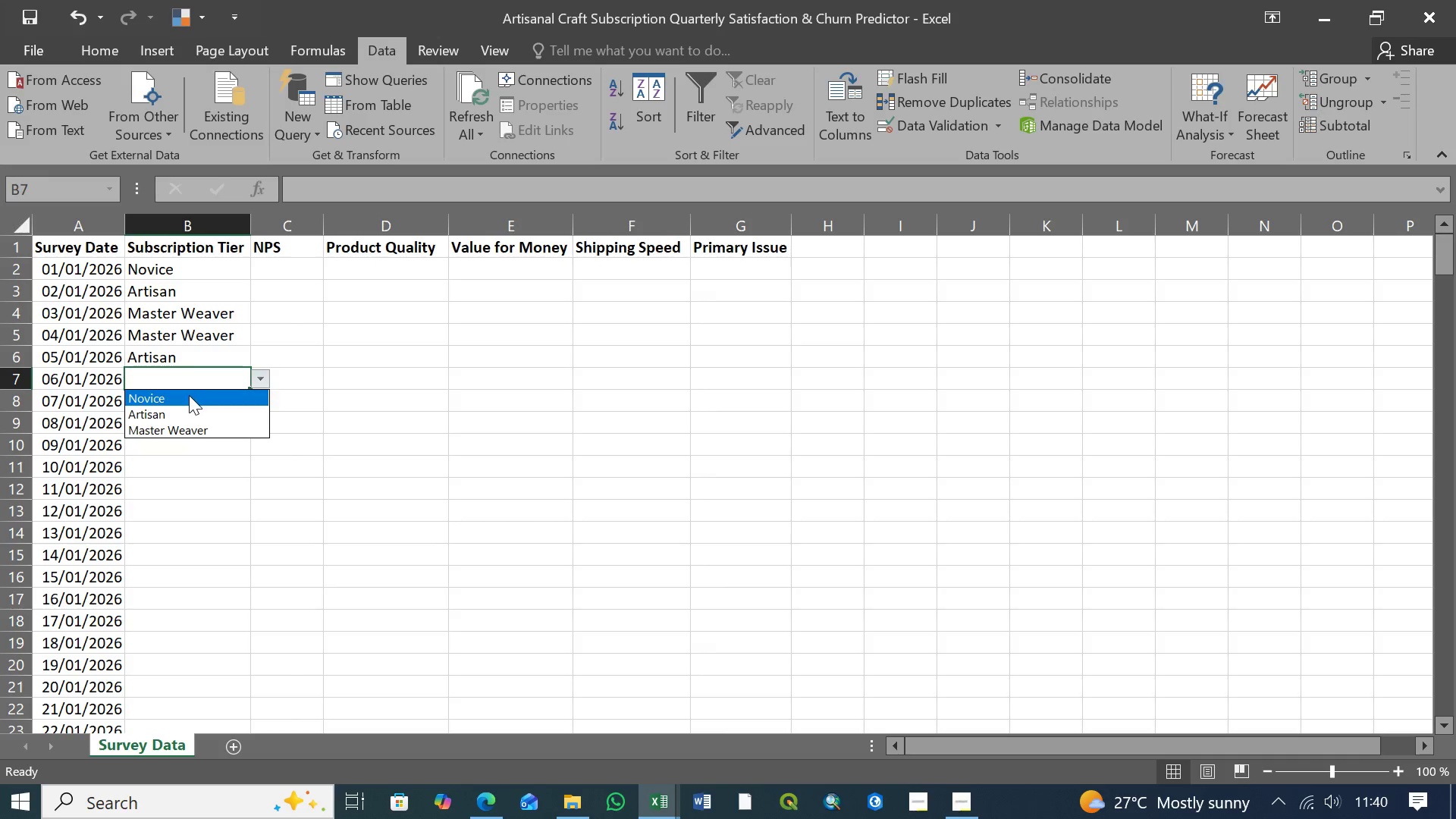 
left_click([189, 395])
 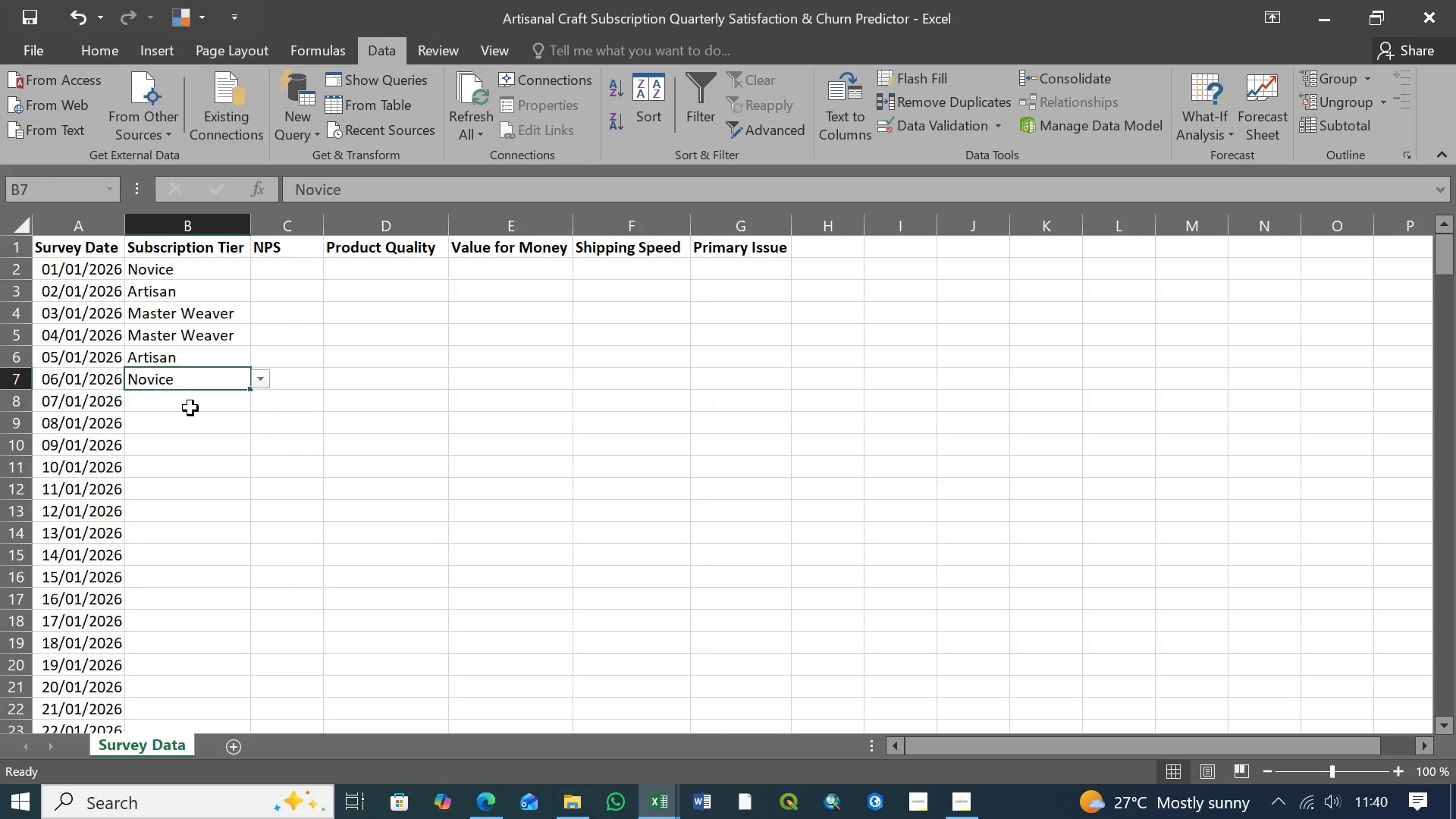 
left_click([190, 408])
 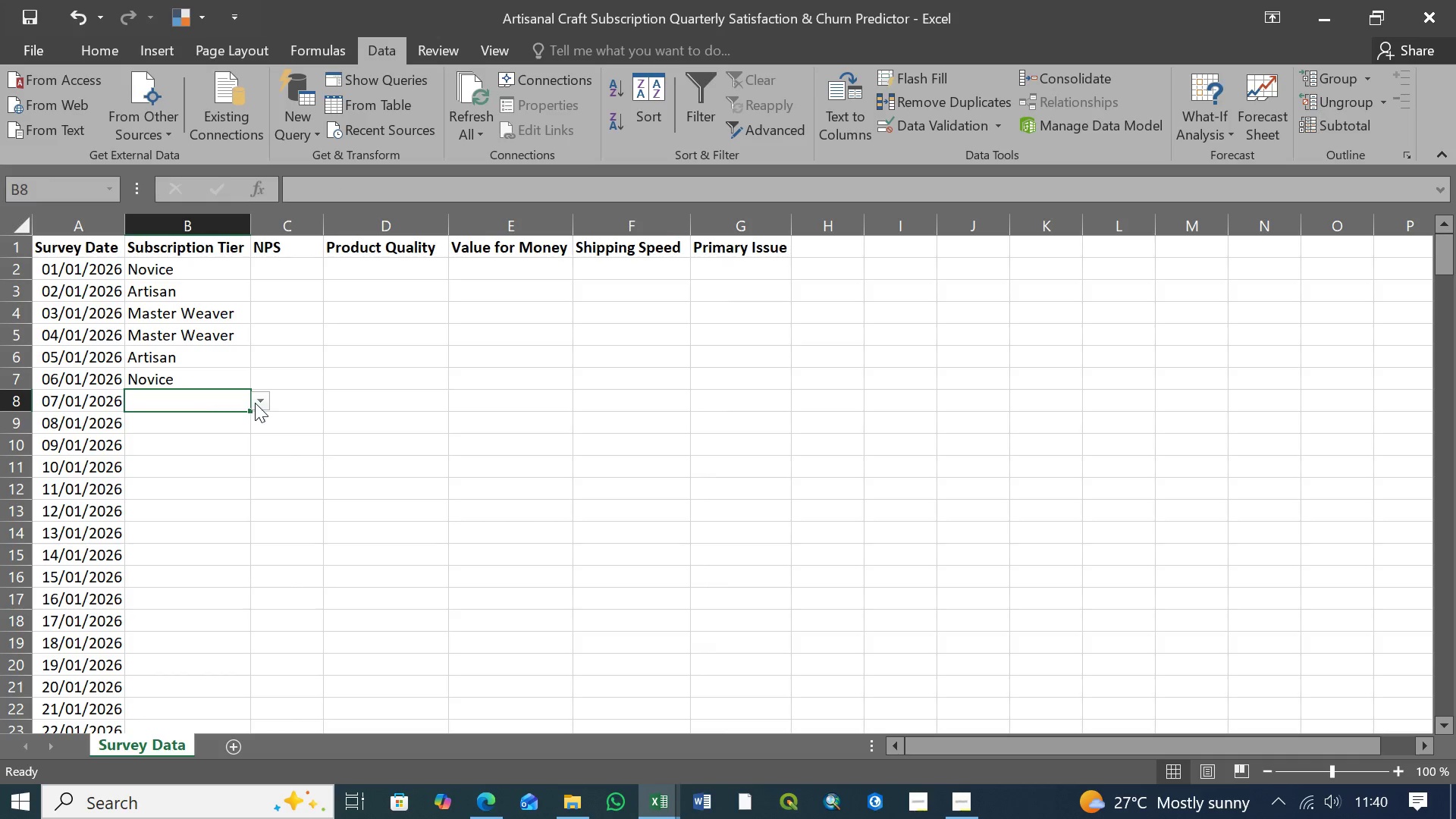 
left_click([259, 403])
 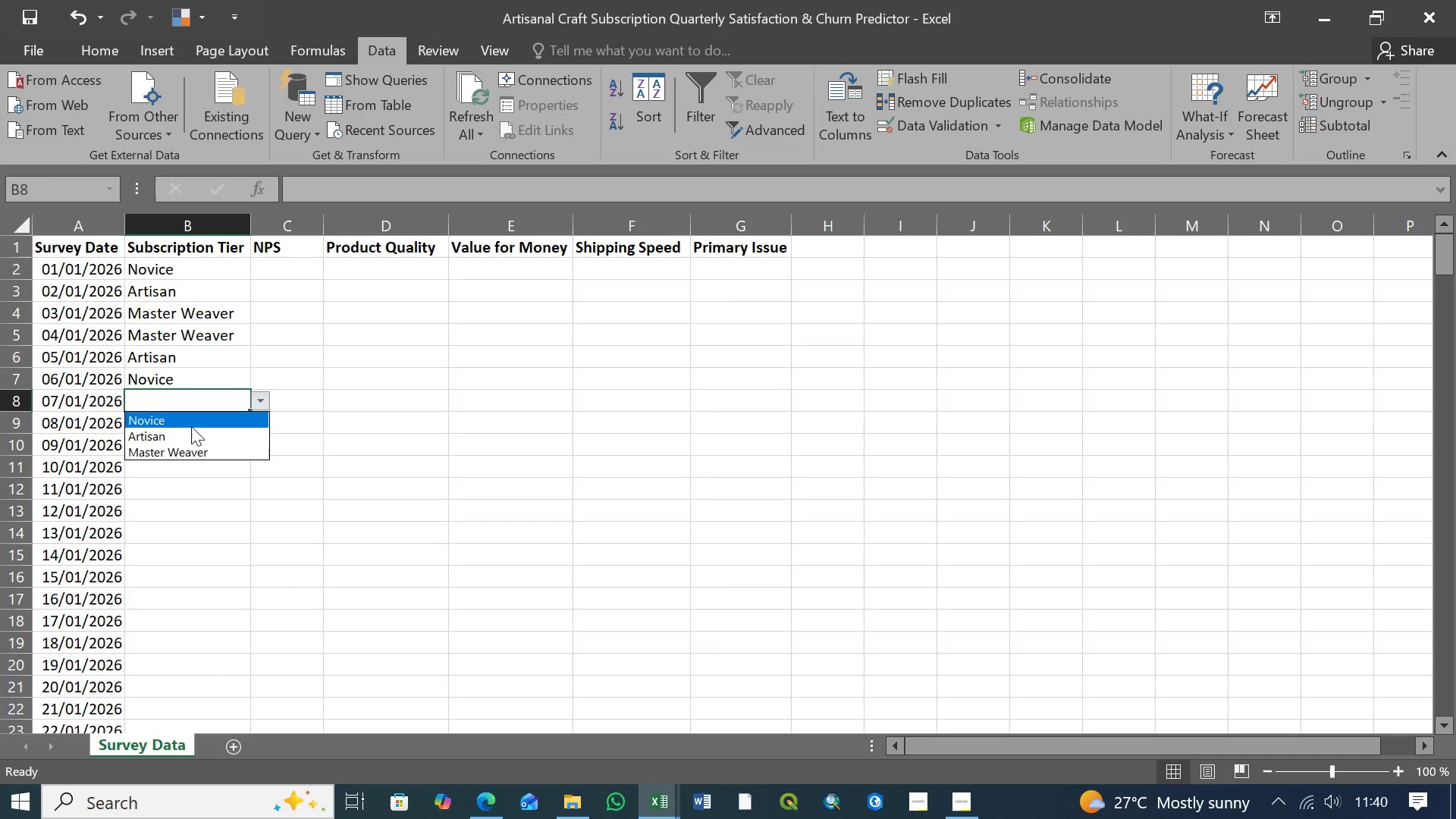 
left_click([187, 424])
 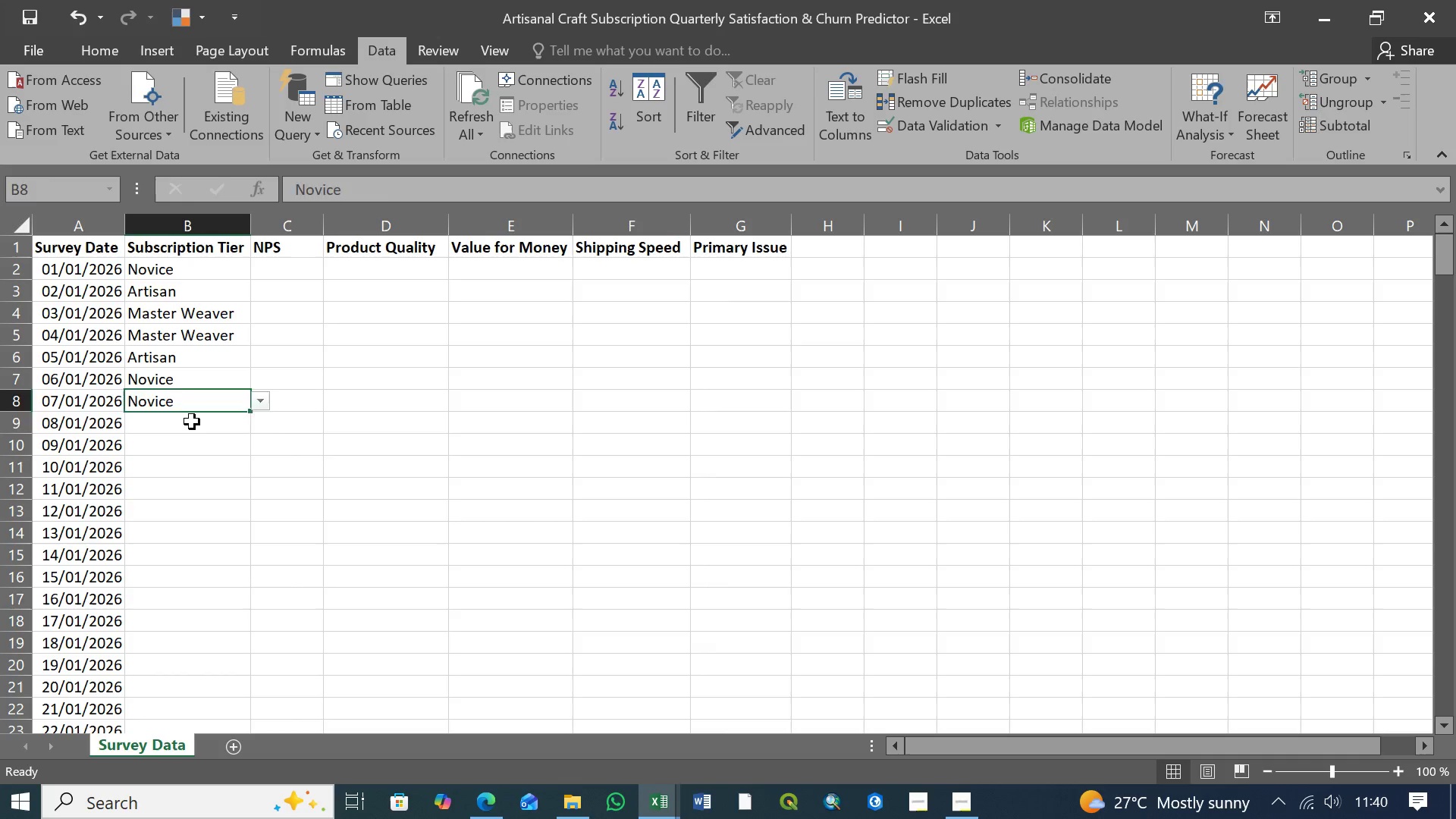 
left_click([192, 422])
 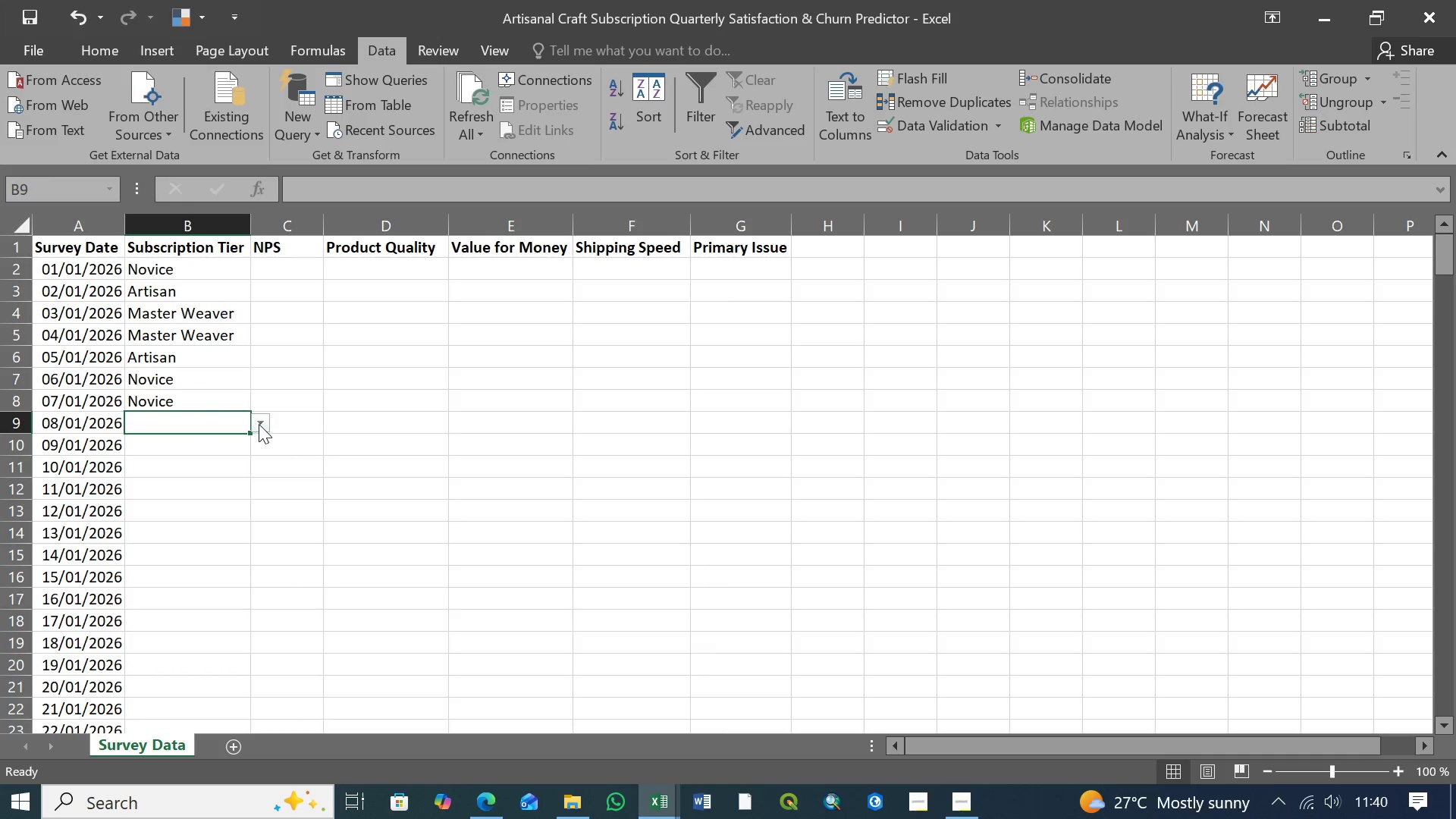 
left_click([259, 424])
 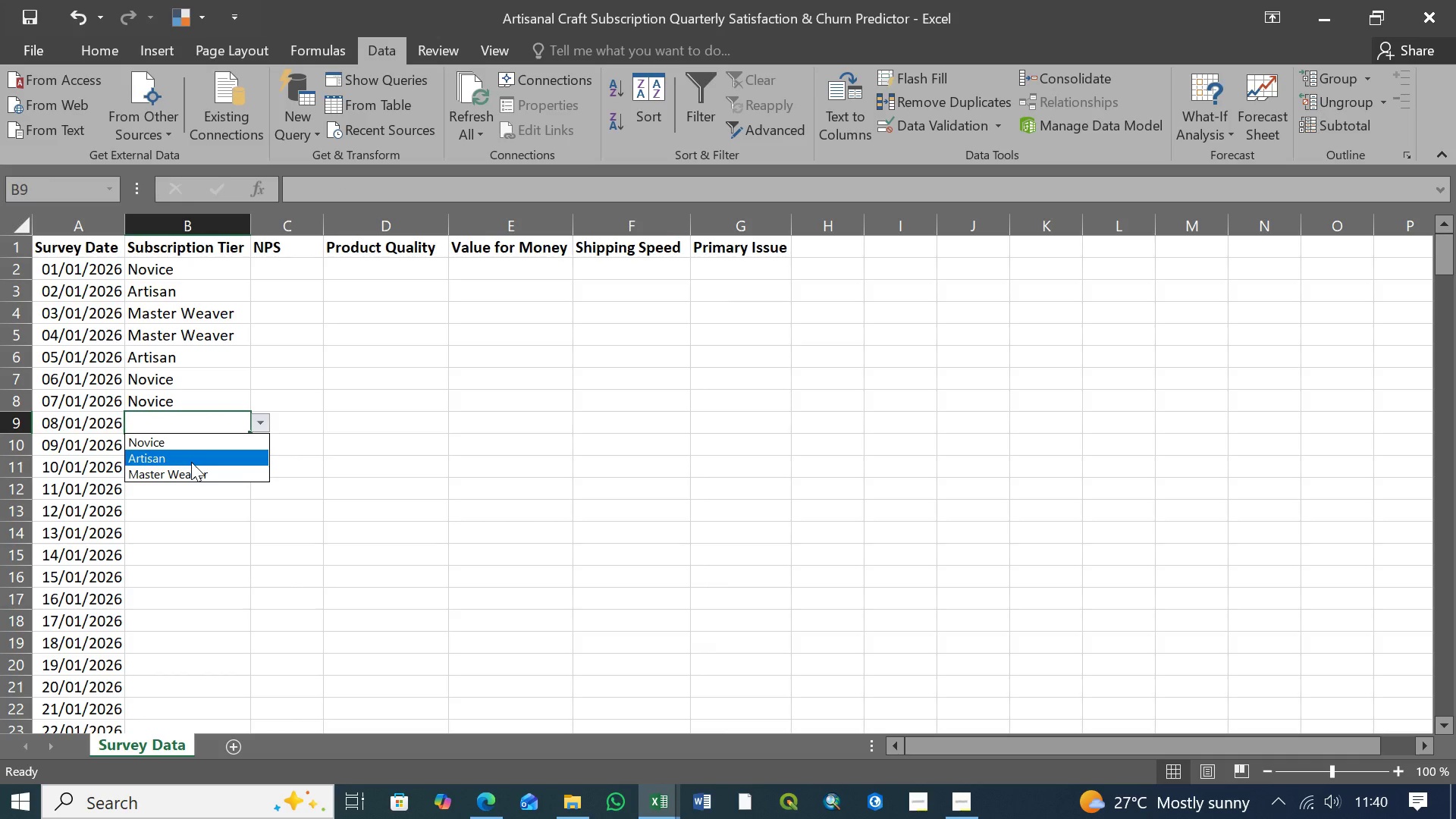 
left_click([191, 462])
 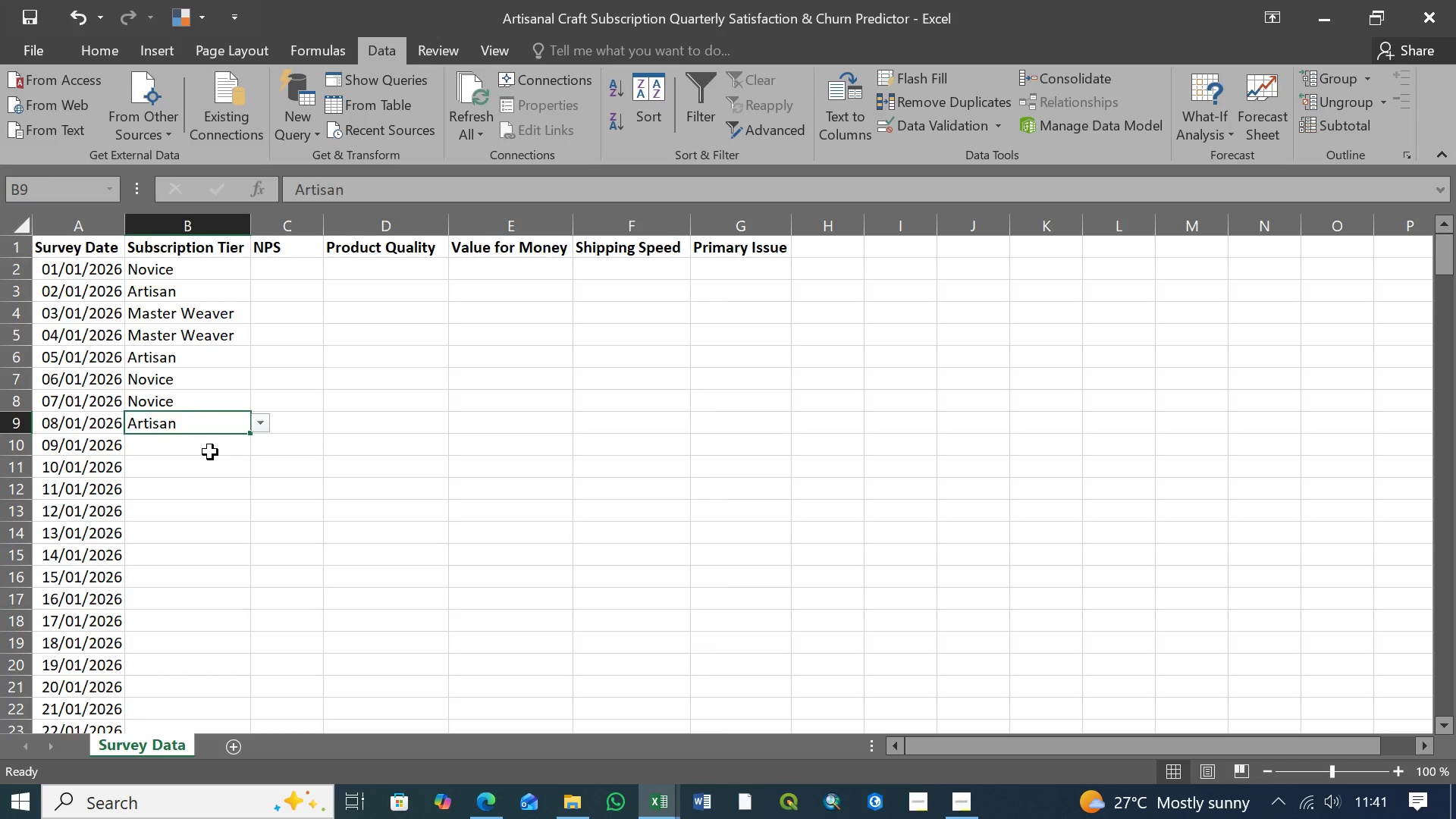 
left_click([211, 451])
 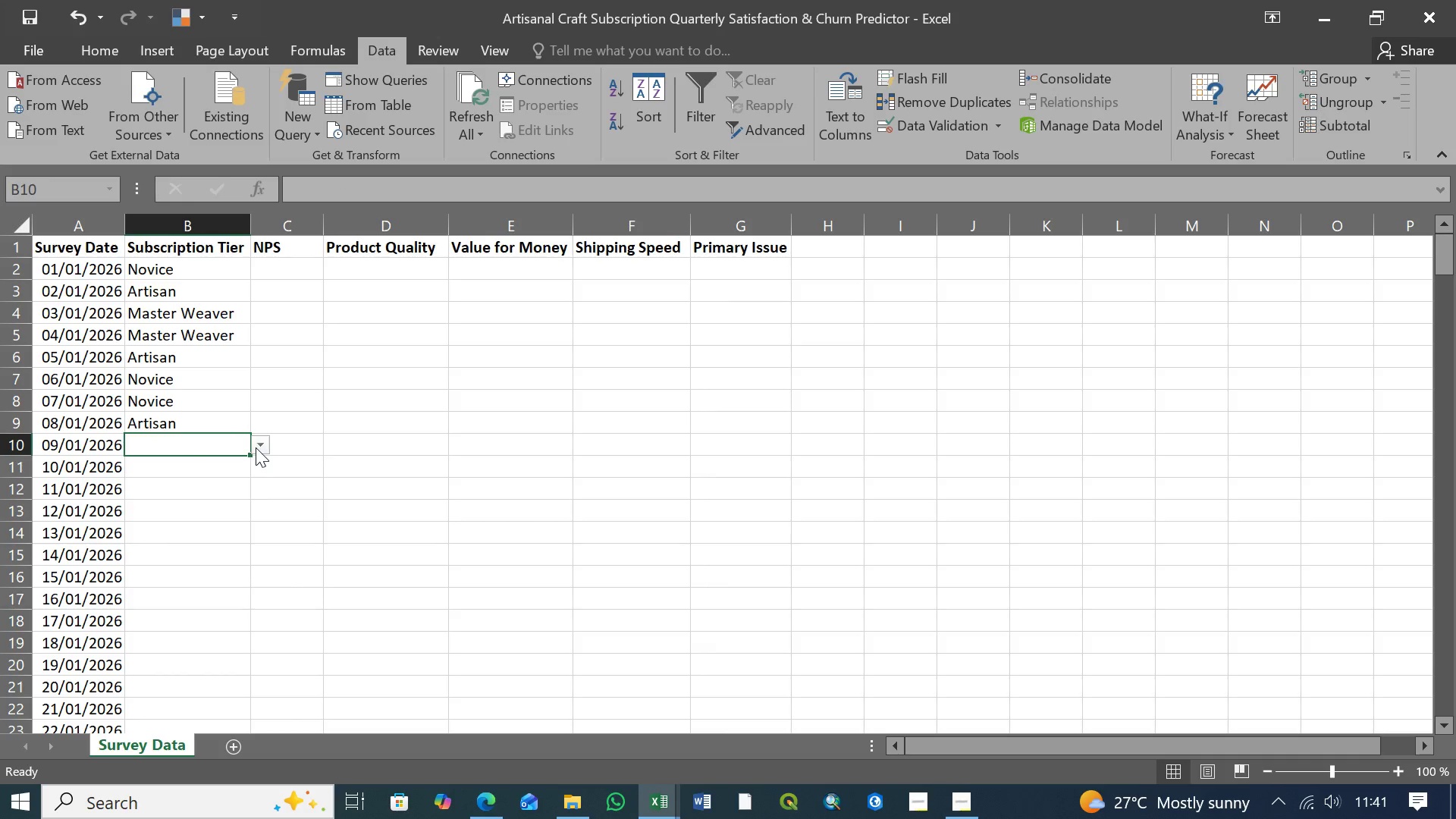 
left_click([258, 447])
 